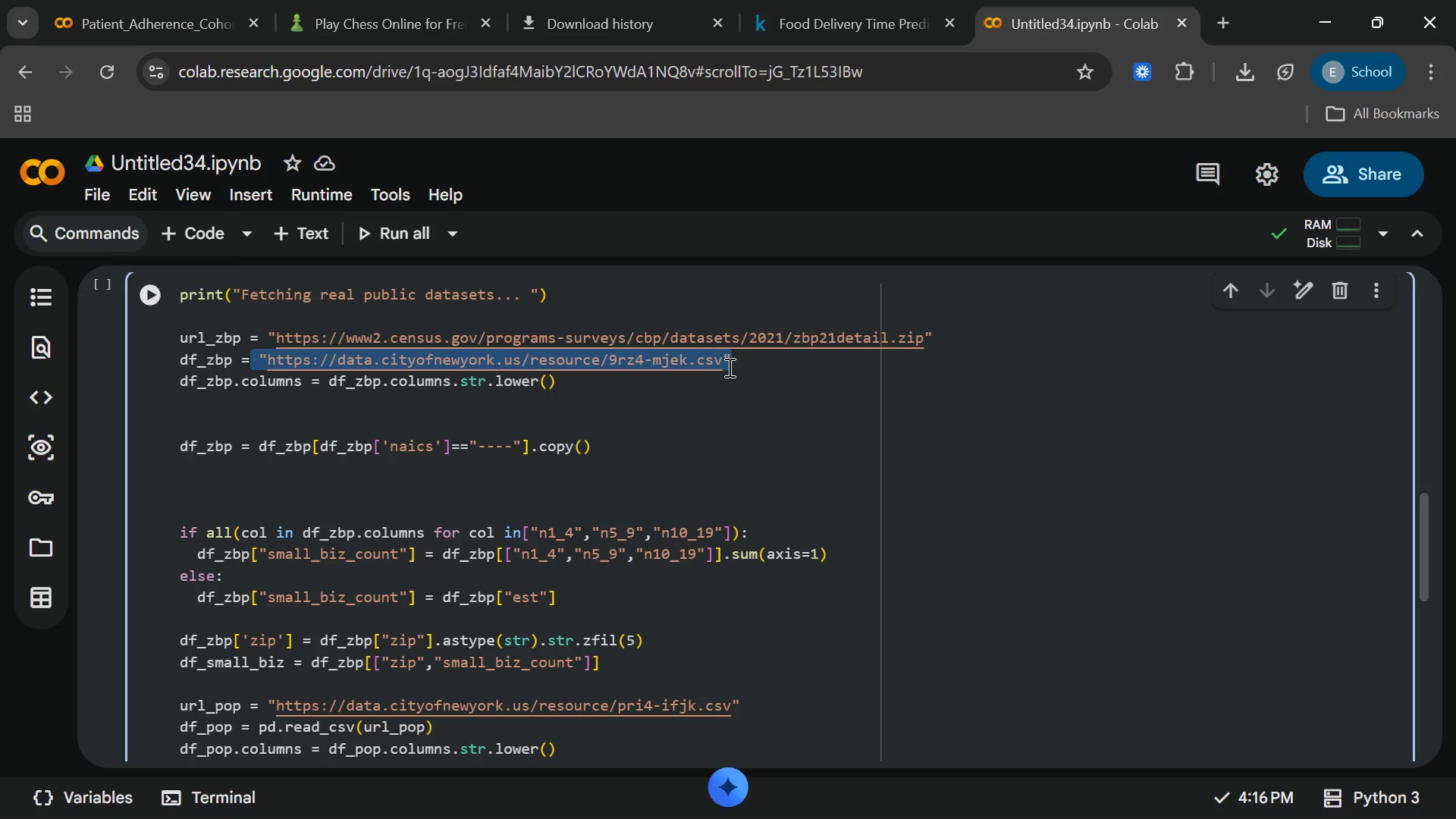 
key(Control+C)
 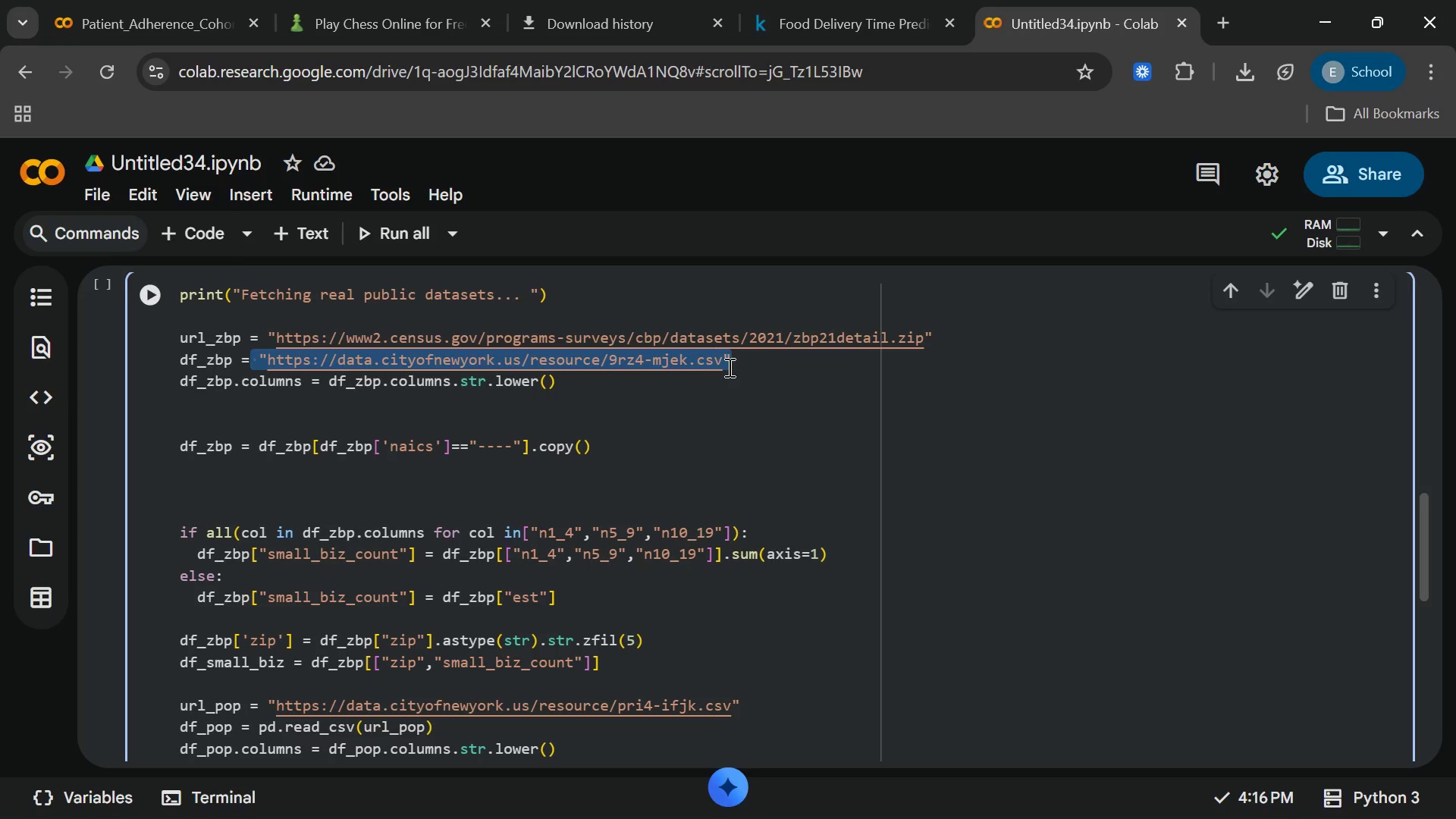 
key(Control+C)
 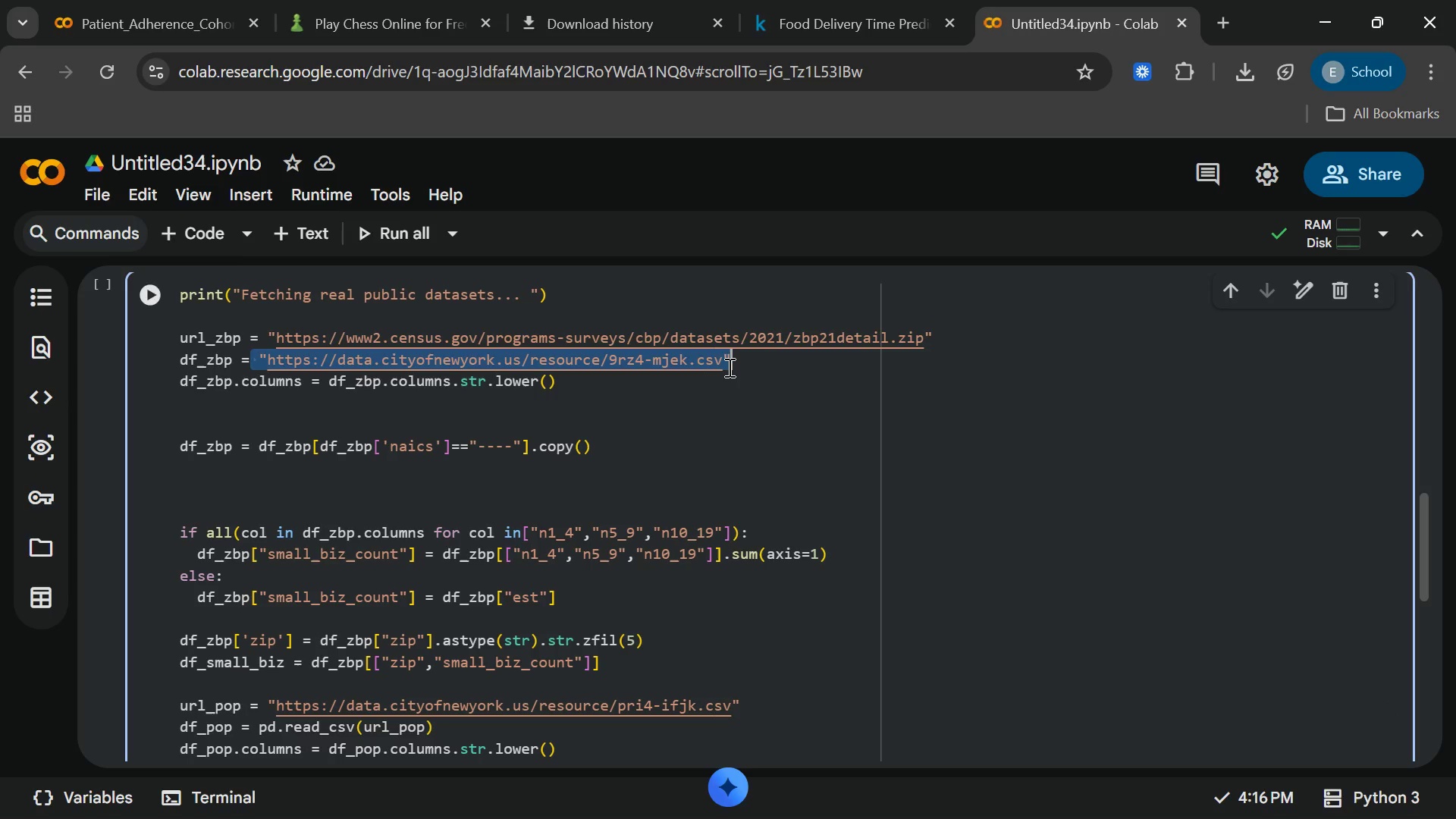 
key(Control+C)
 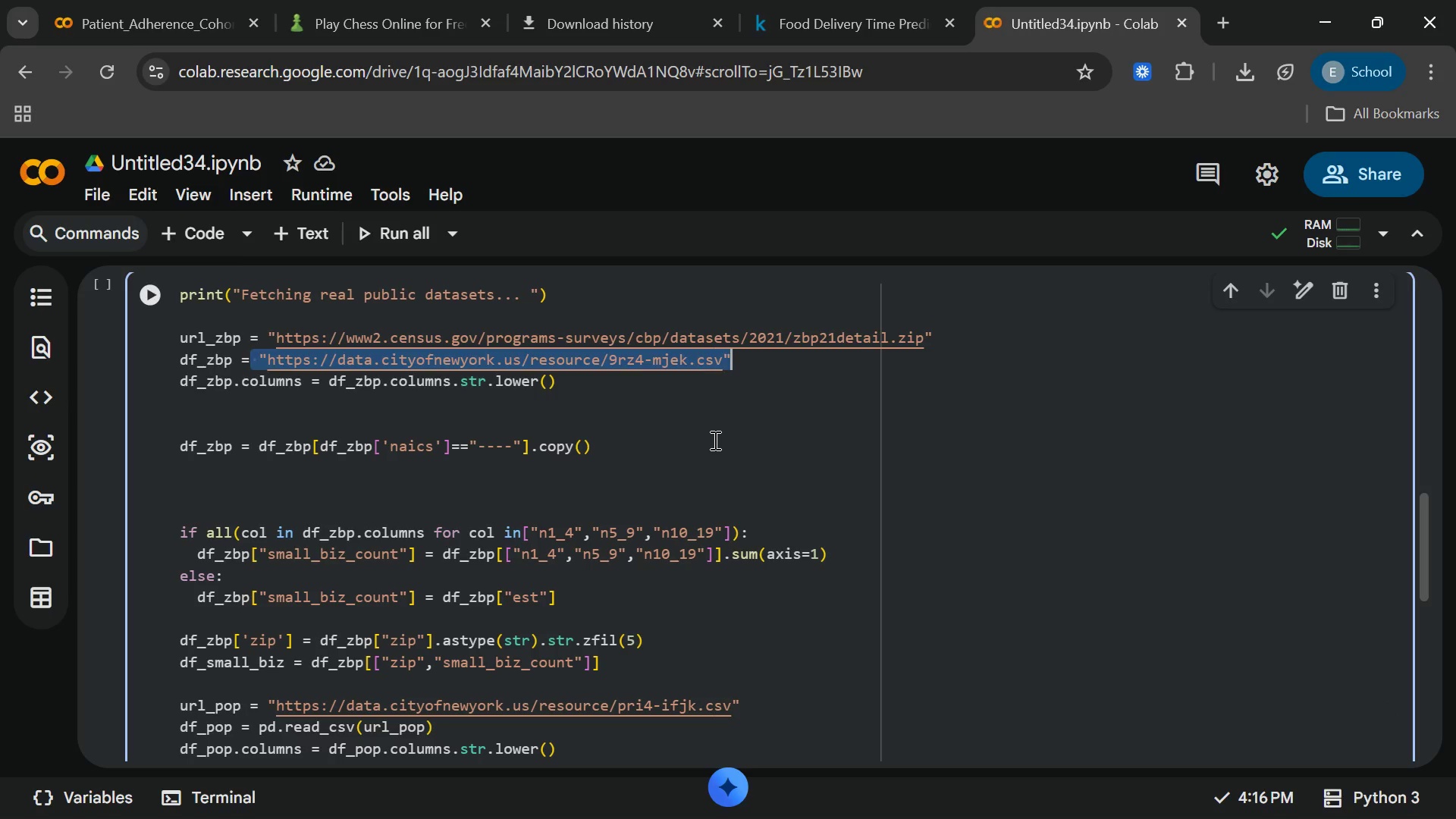 
left_click([714, 440])
 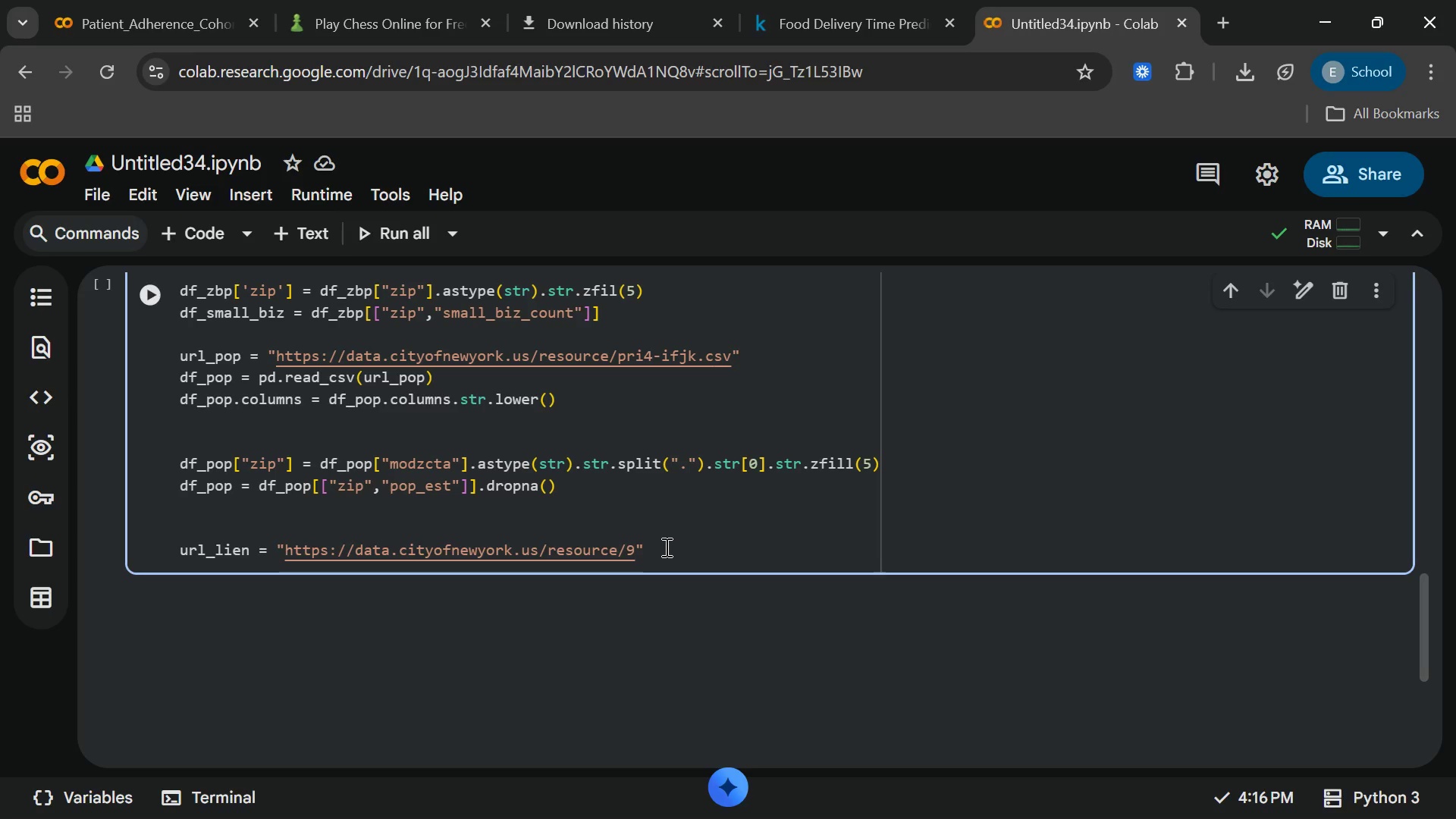 
left_click_drag(start_coordinate=[656, 549], to_coordinate=[280, 541])
 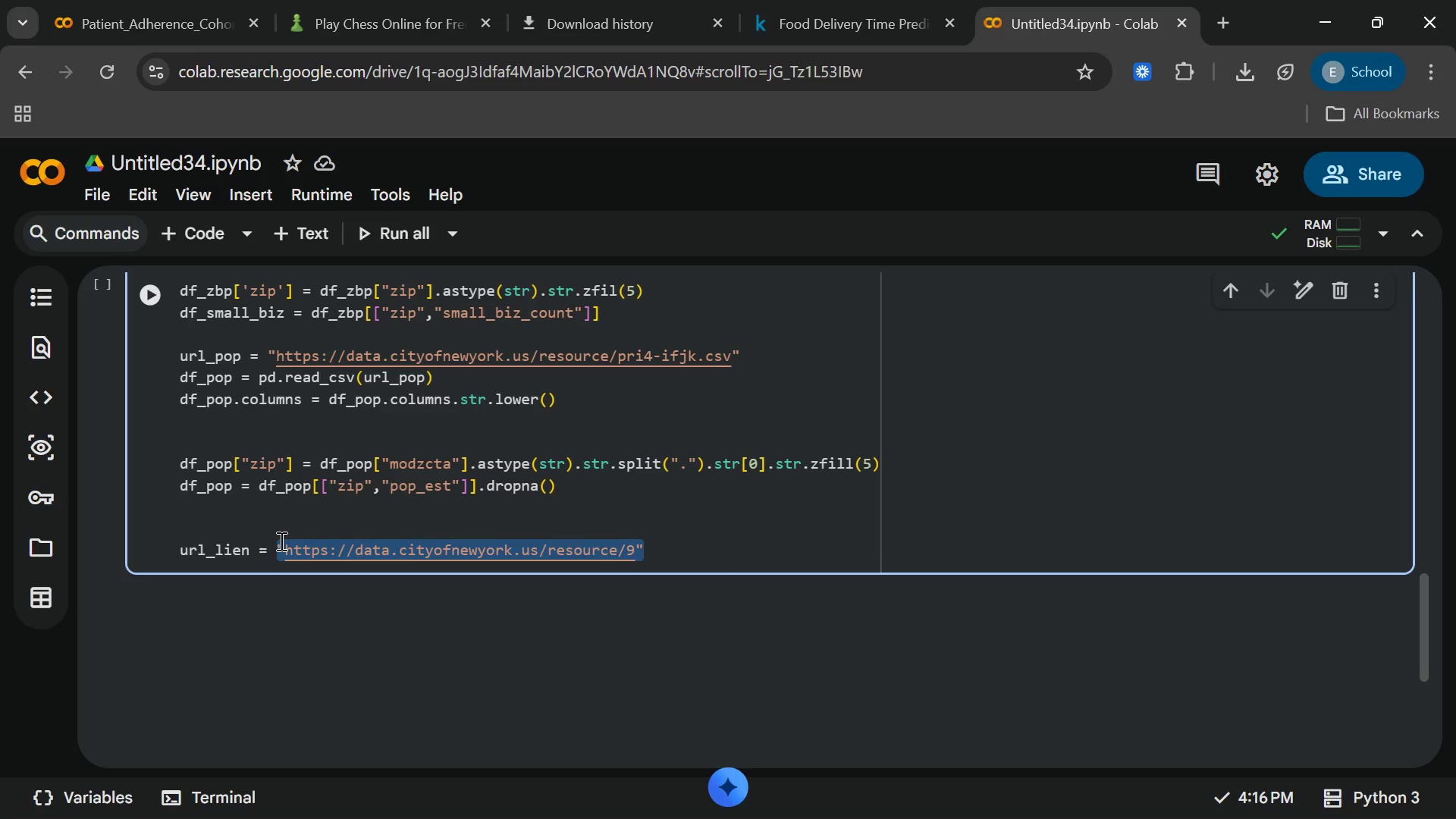 
hold_key(key=ShiftLeft, duration=0.31)
 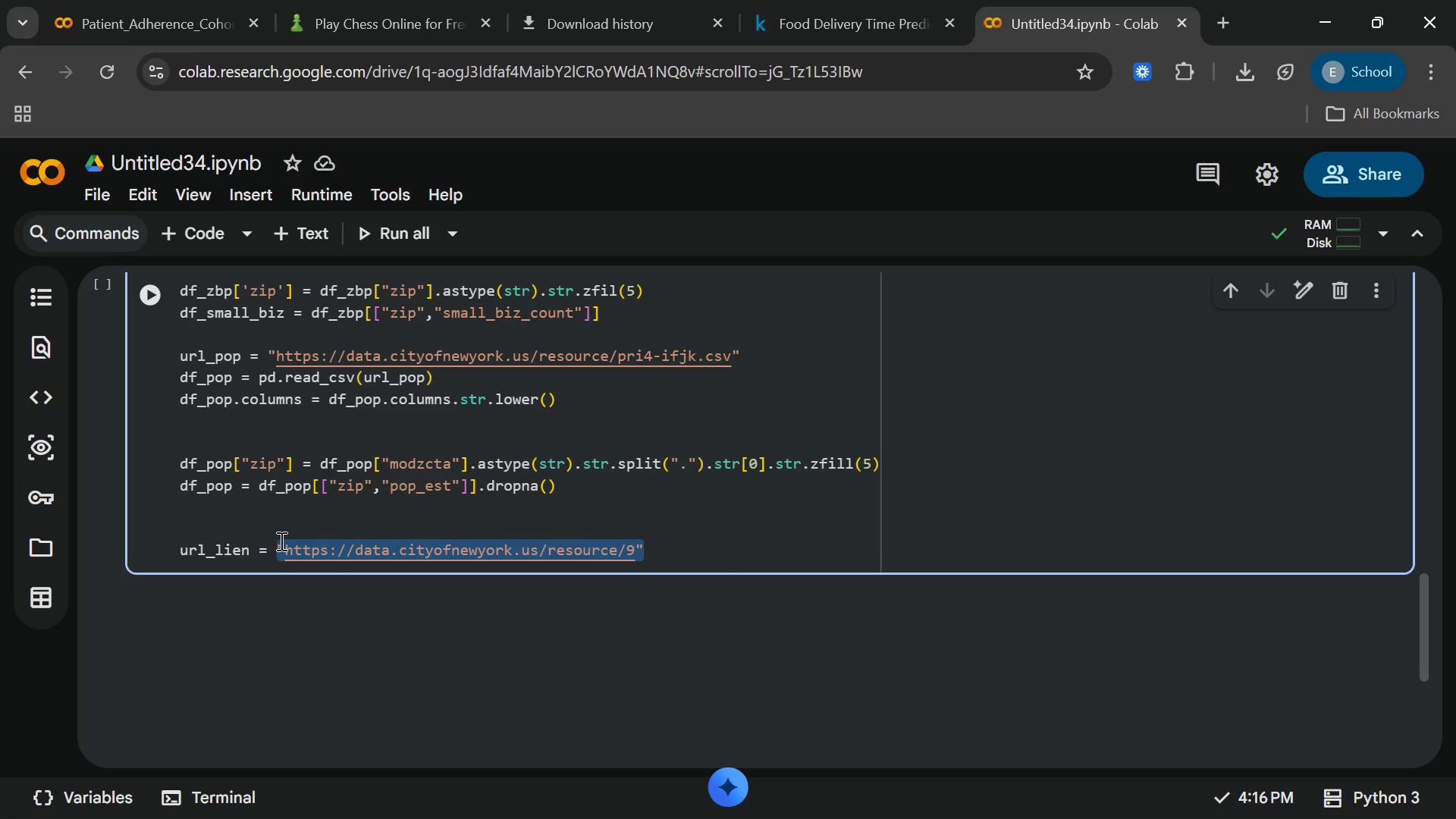 
key(Control+V)
 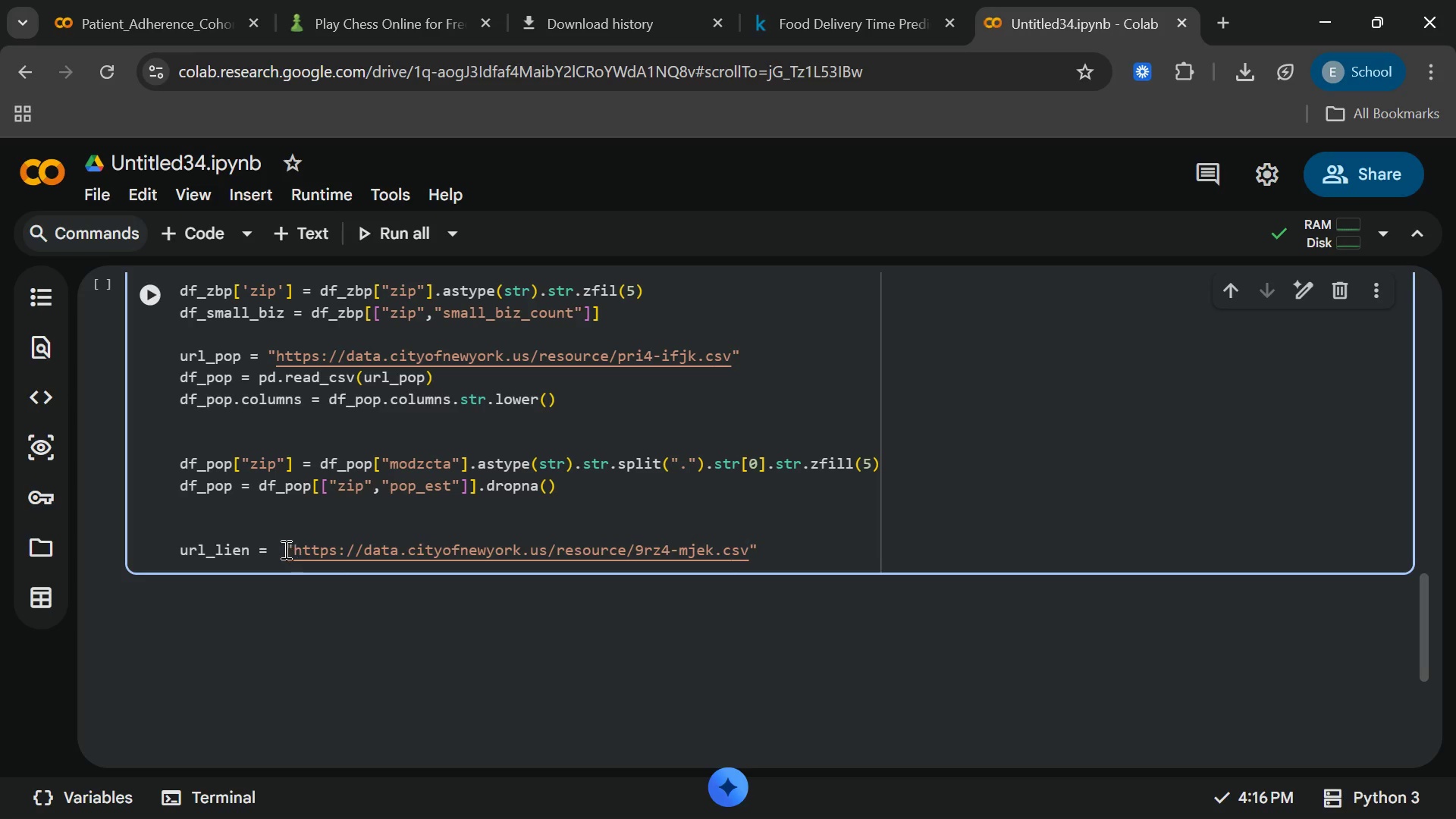 
left_click([283, 549])
 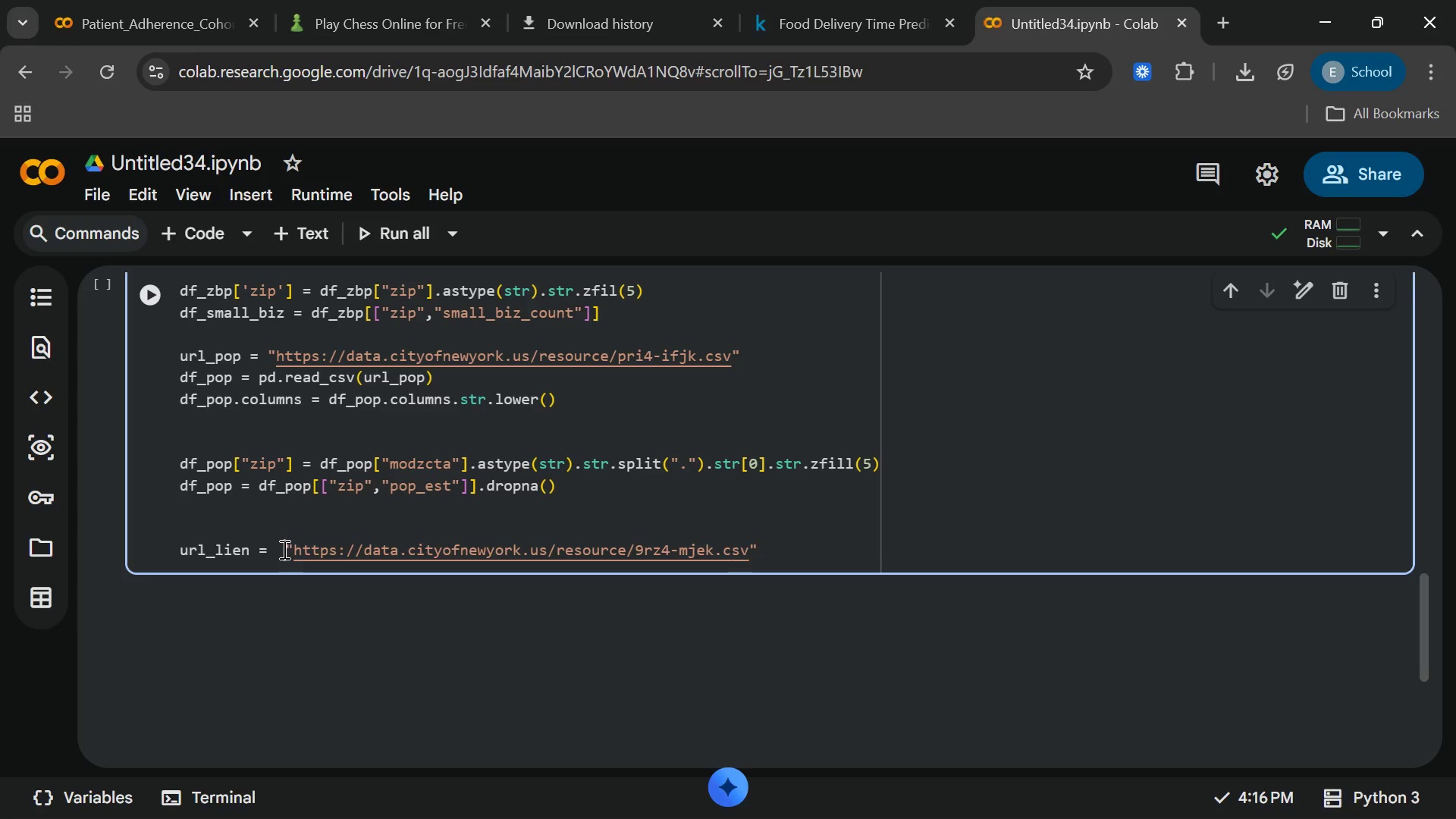 
key(Backspace)
 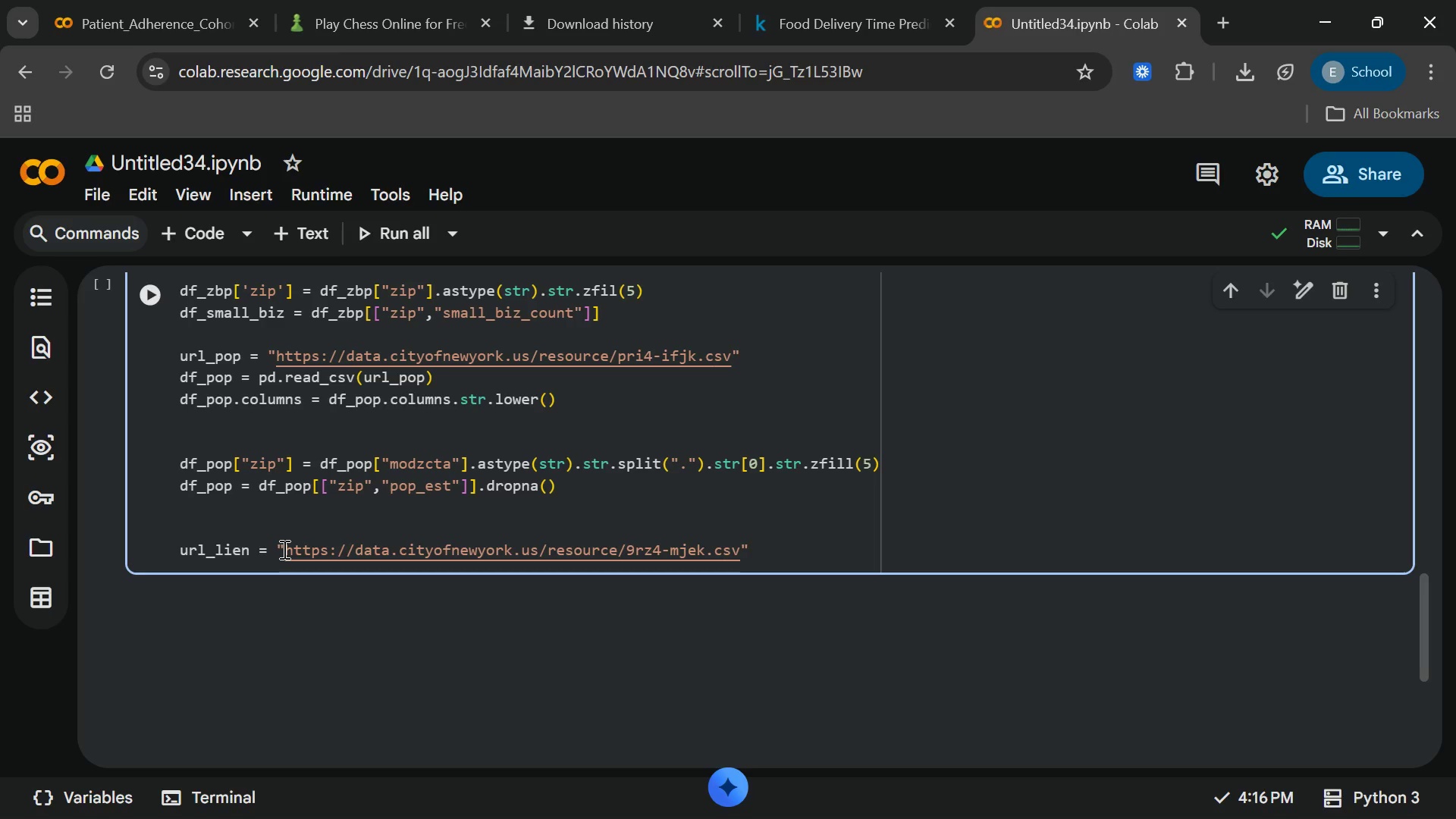 
key(End)
 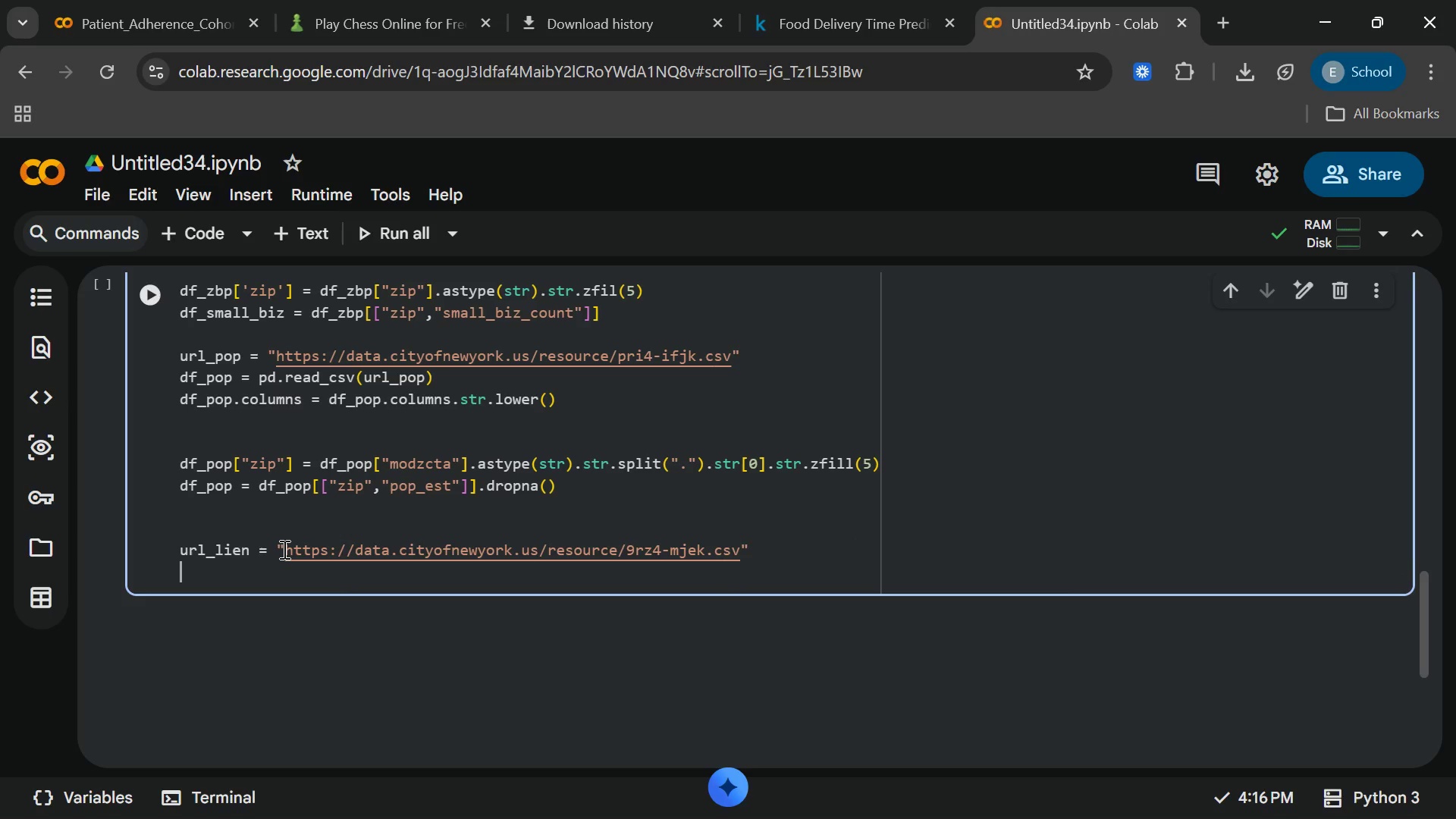 
key(Enter)
 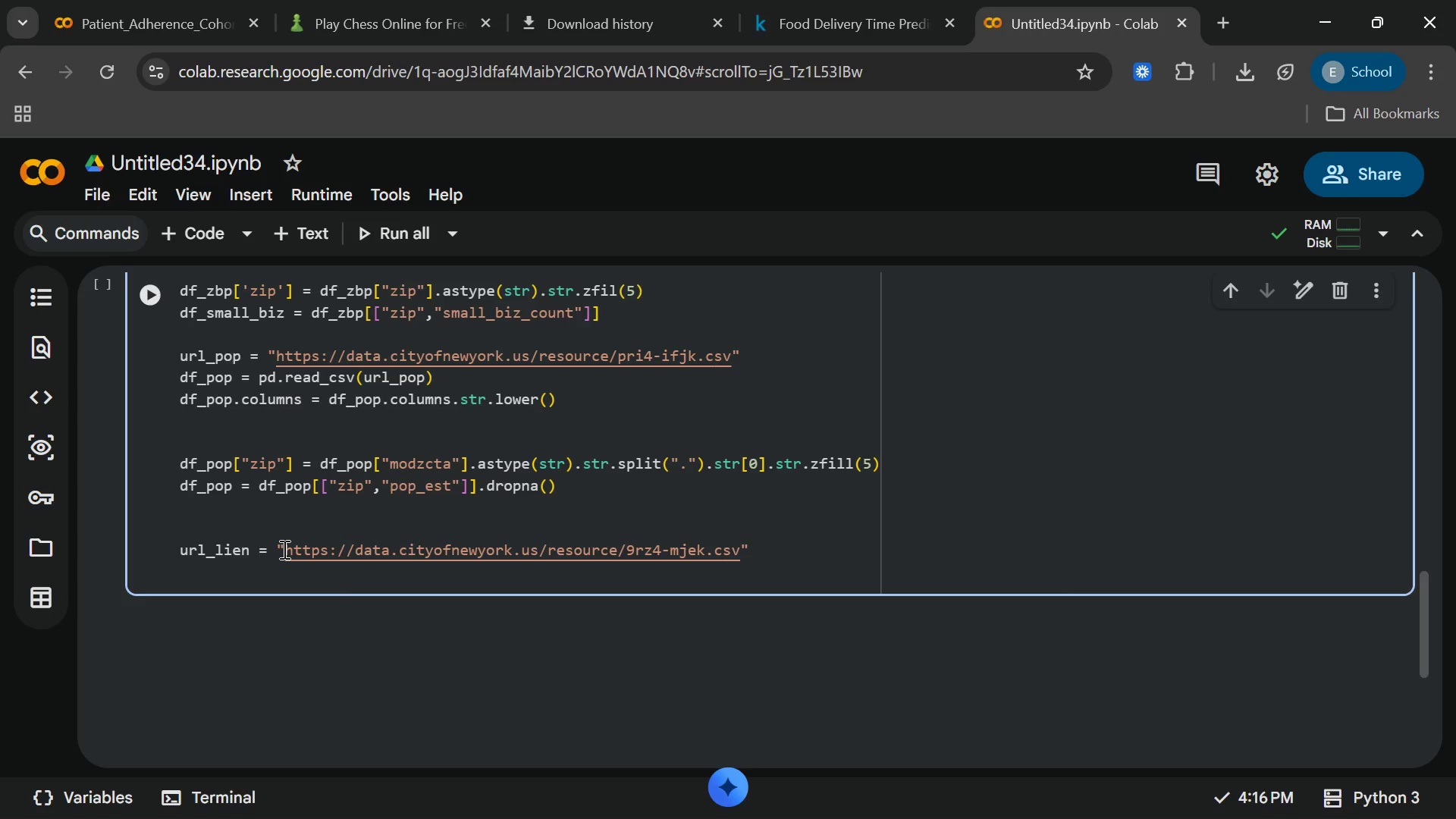 
wait(9.39)
 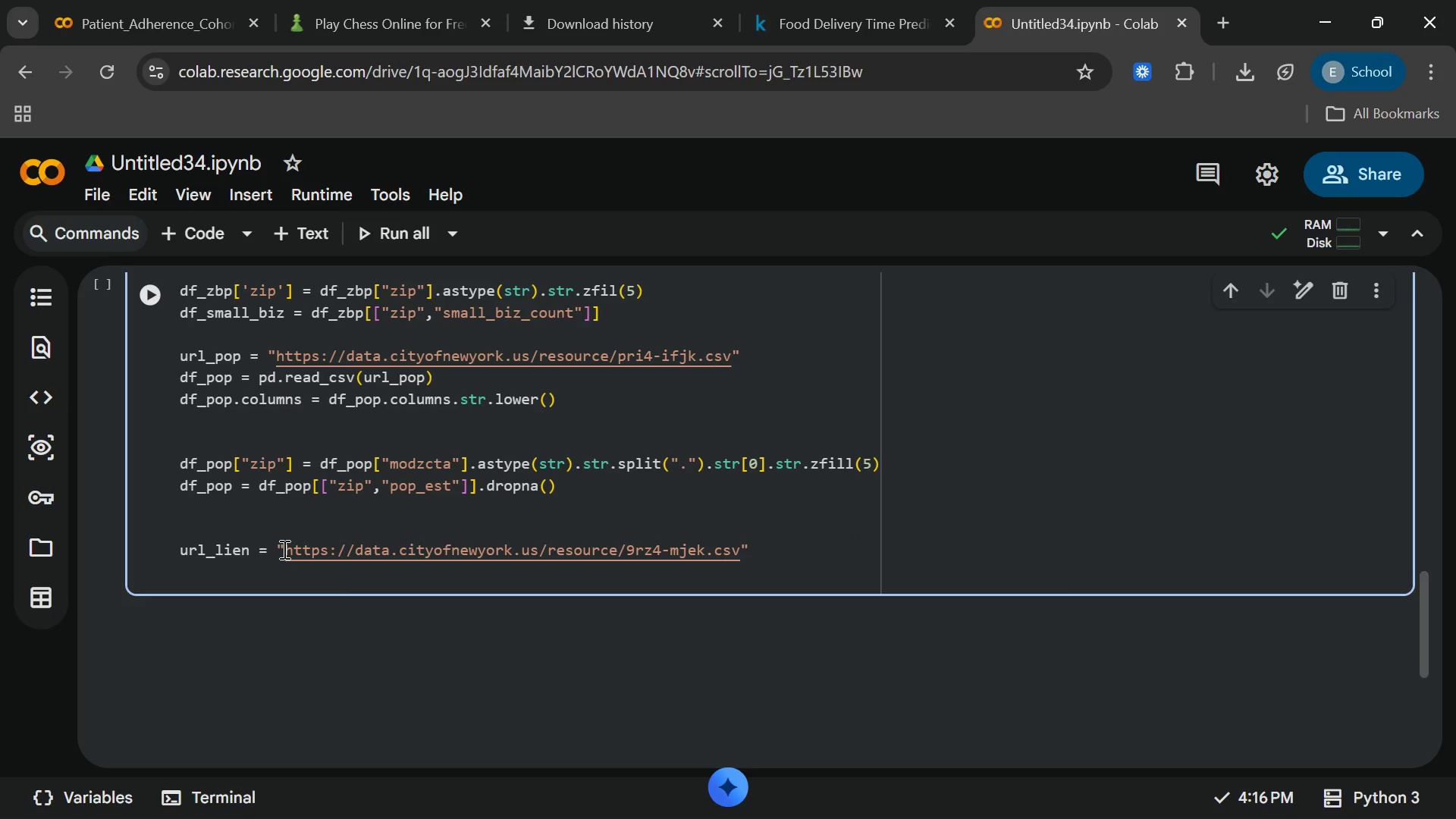 
type(df_lien = pd.read)
 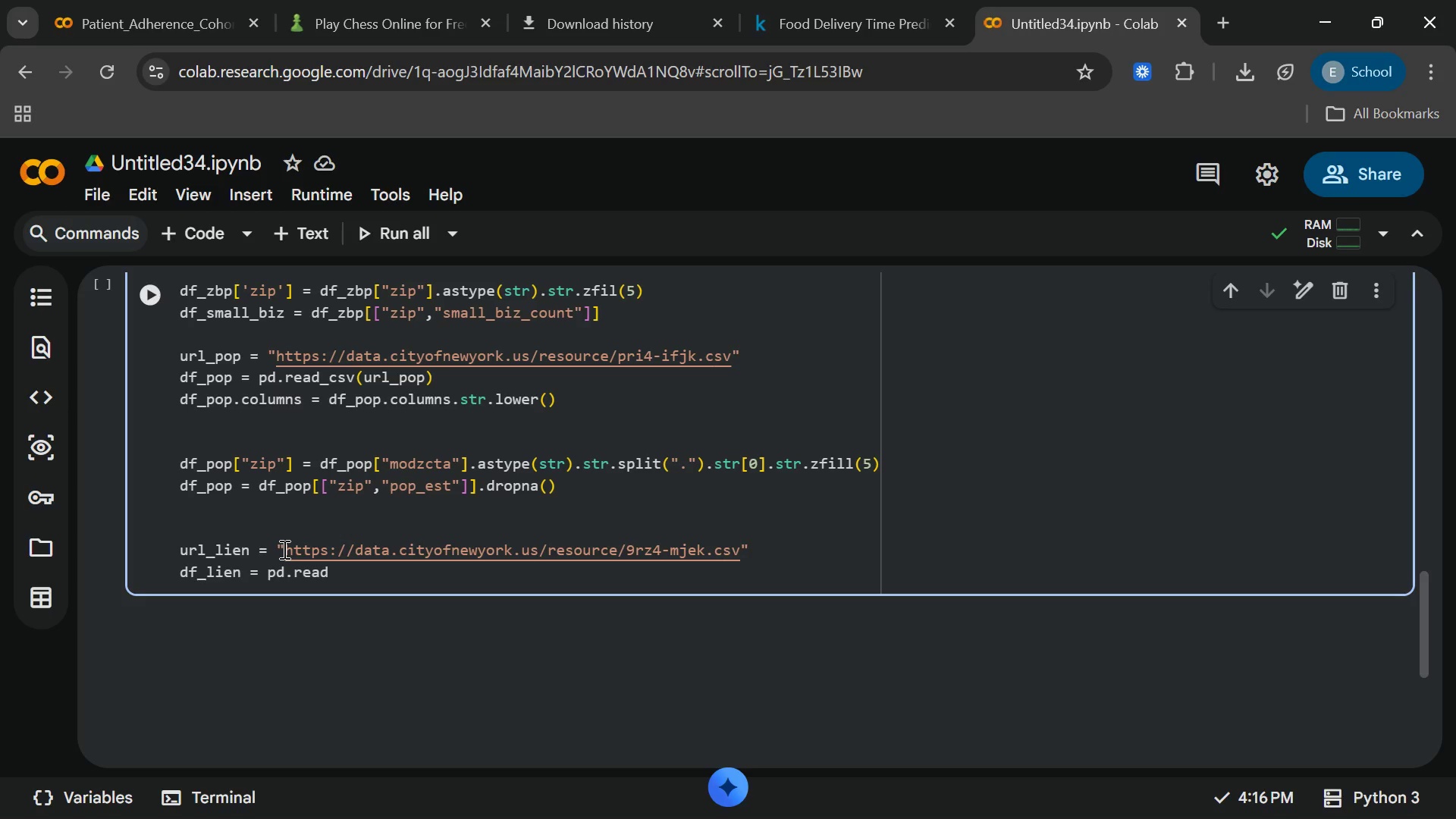 
wait(5.89)
 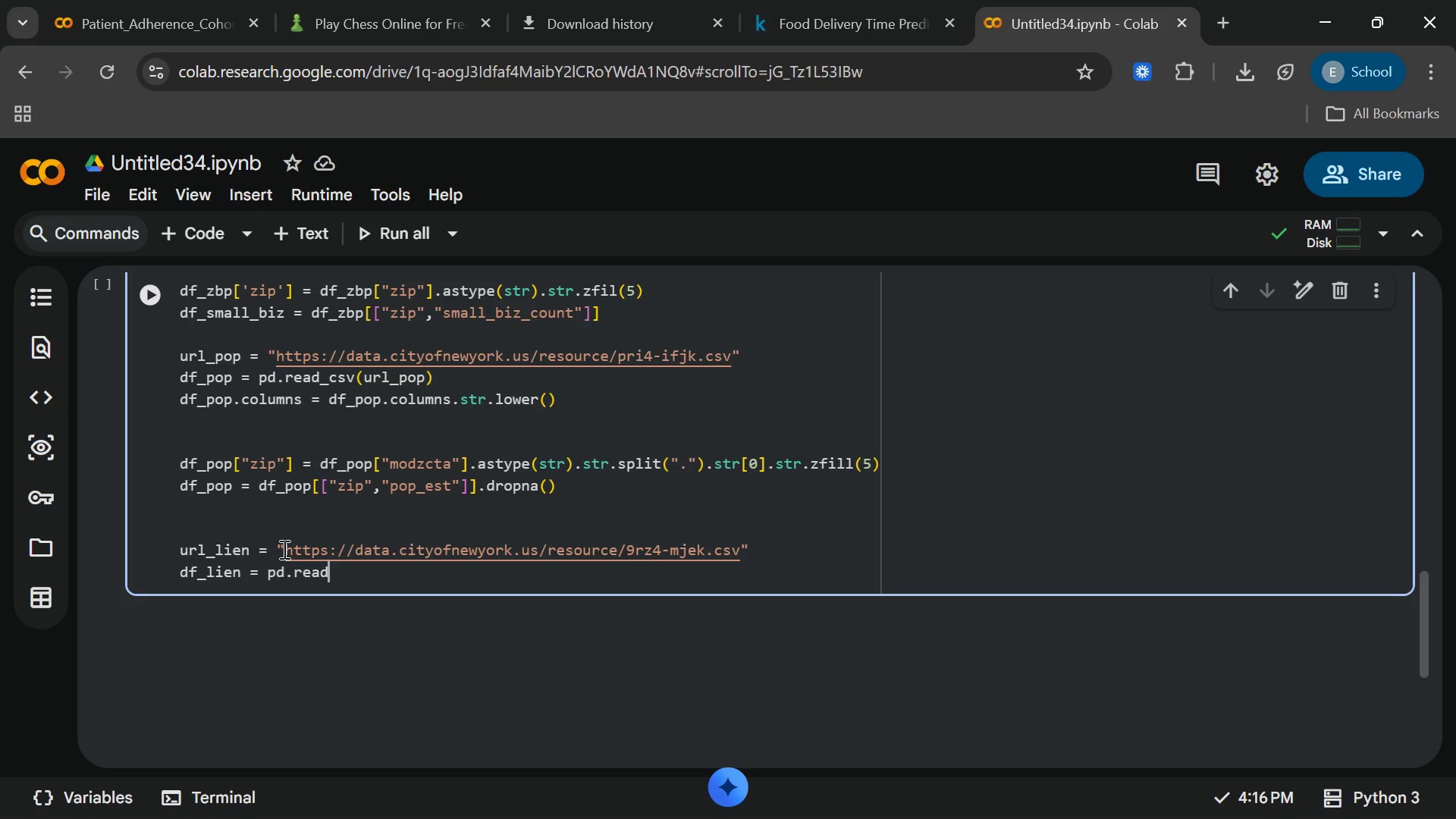 
type(_csv)
 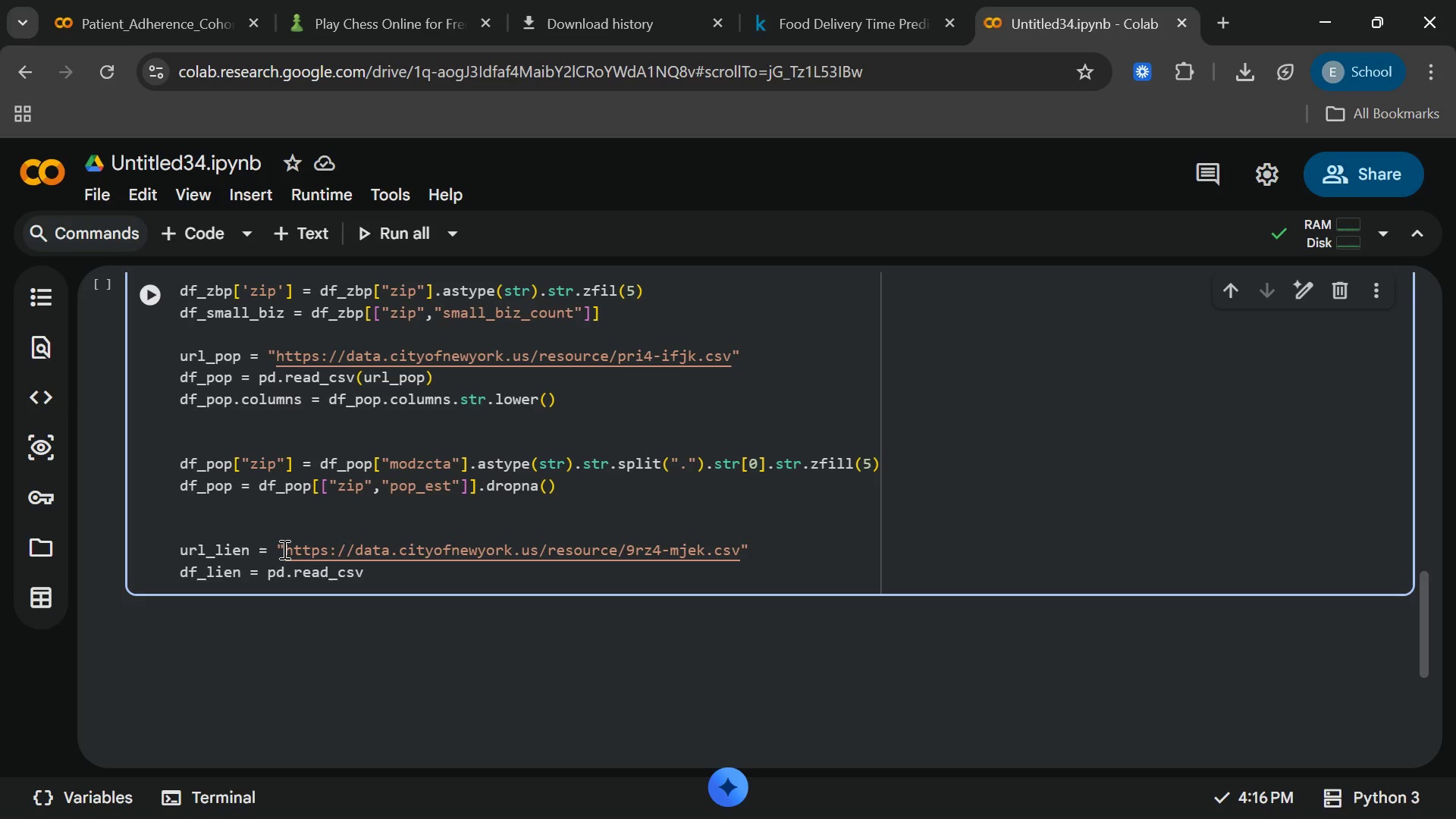 
key(Enter)
 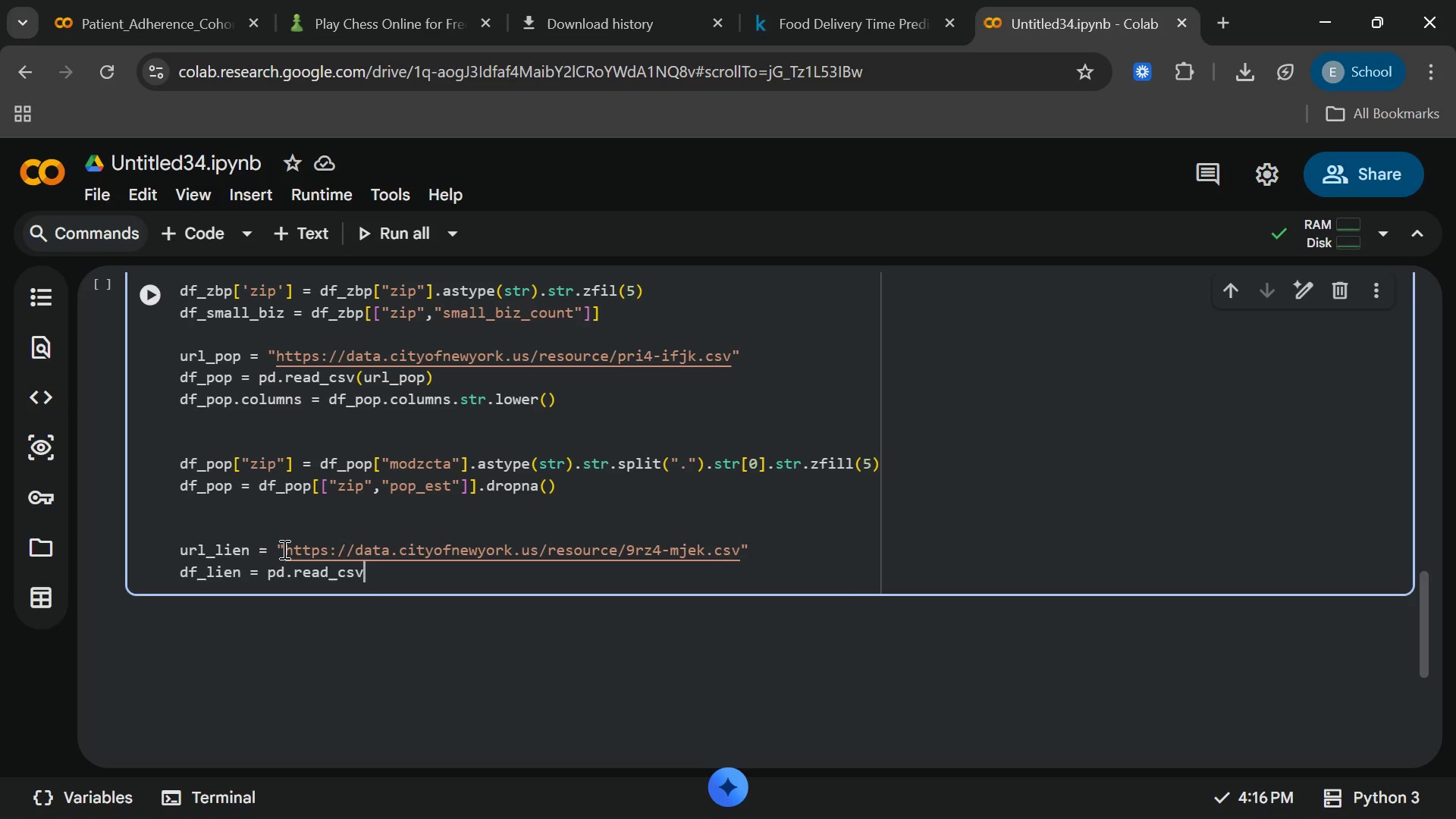 
type((url_lien)
 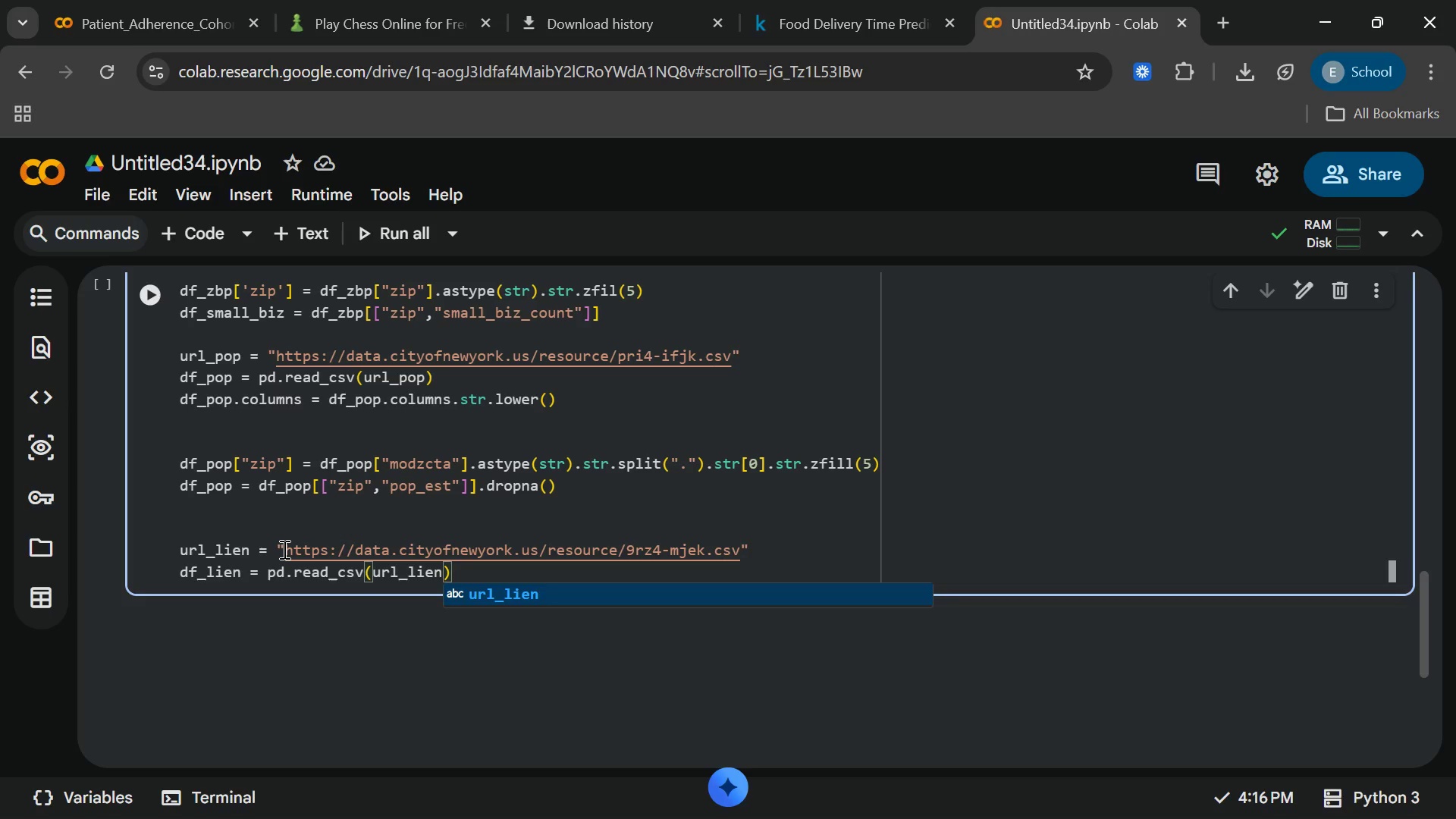 
key(Enter)
 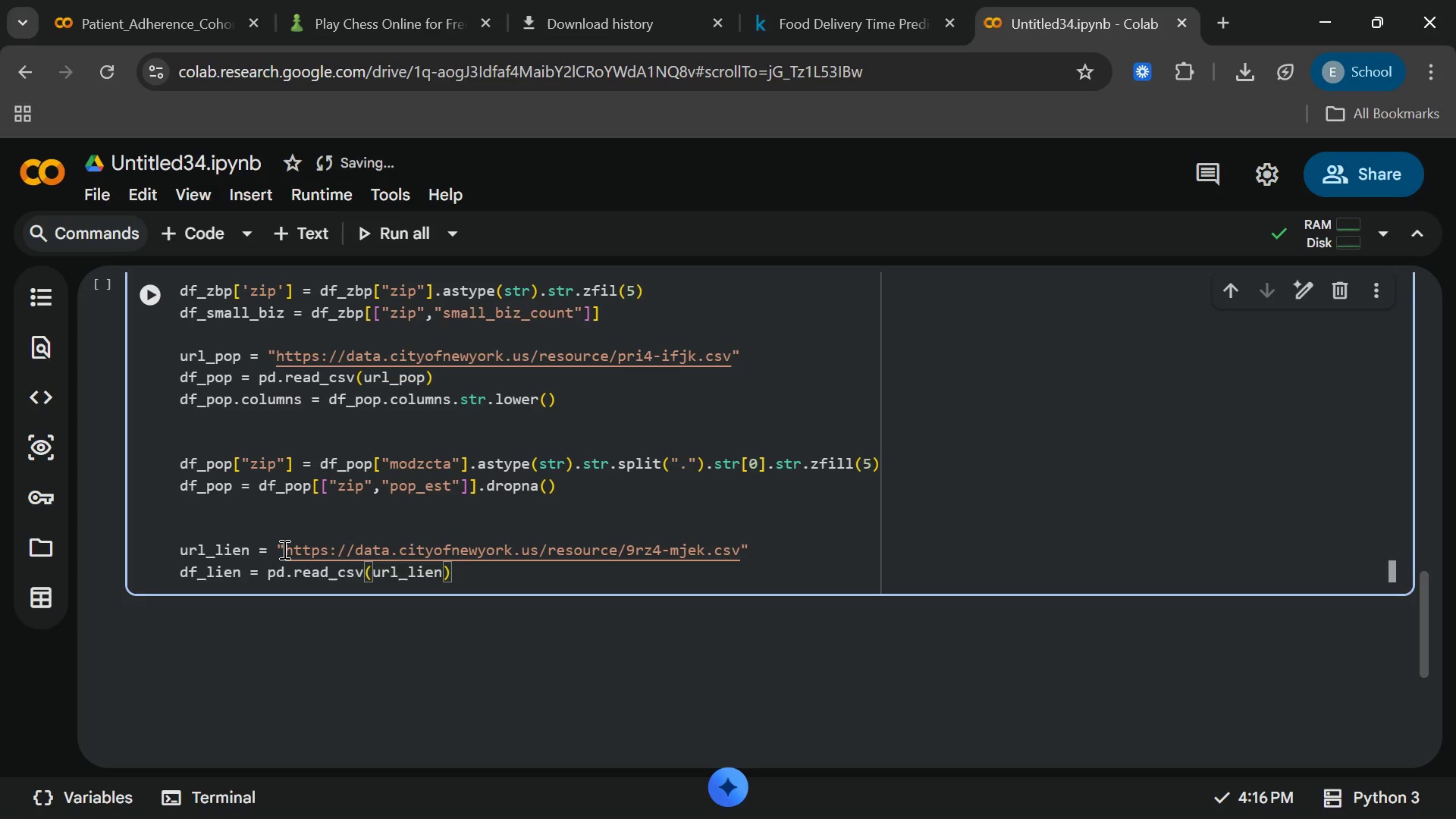 
key(End)
 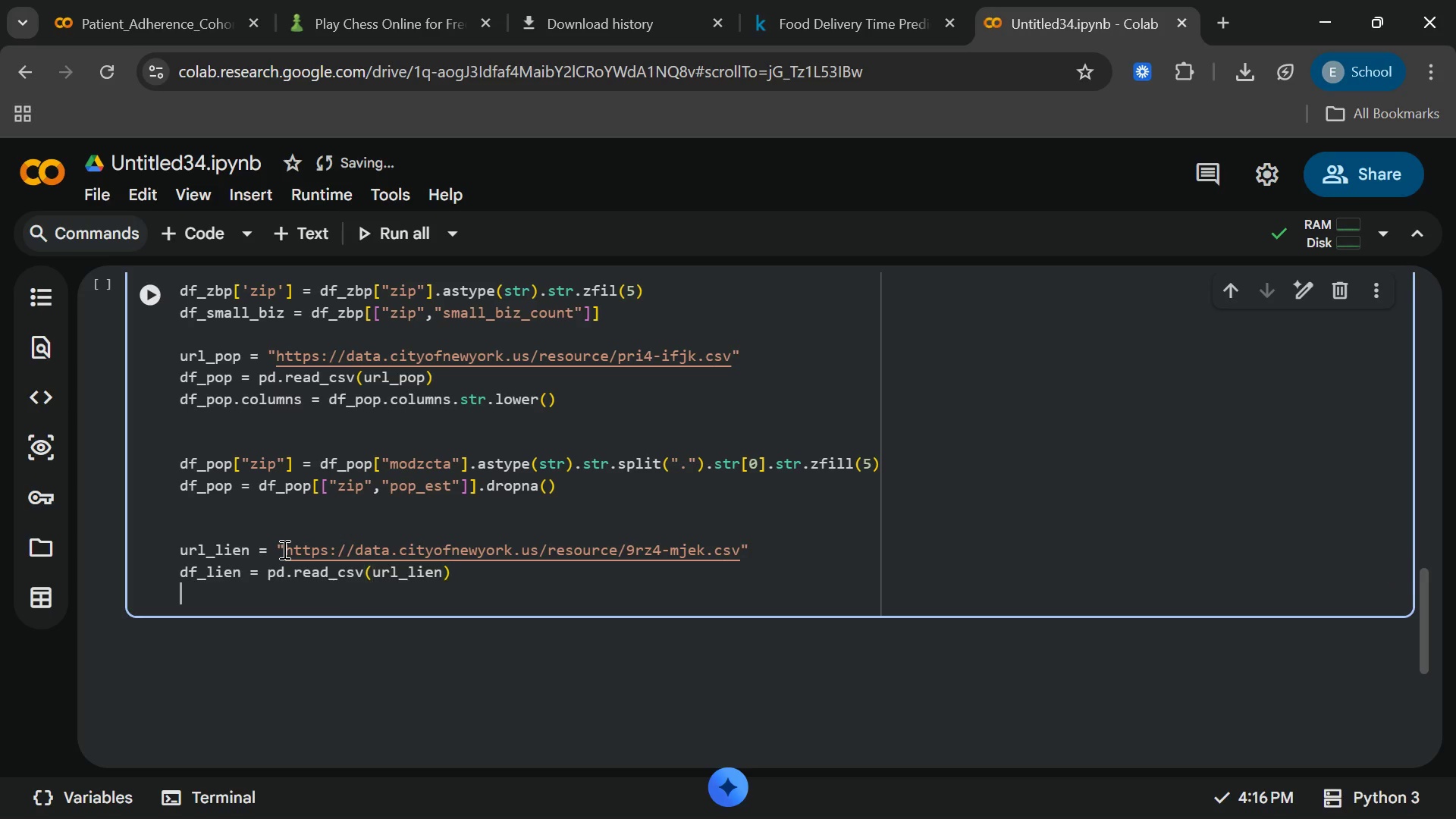 
key(Enter)
 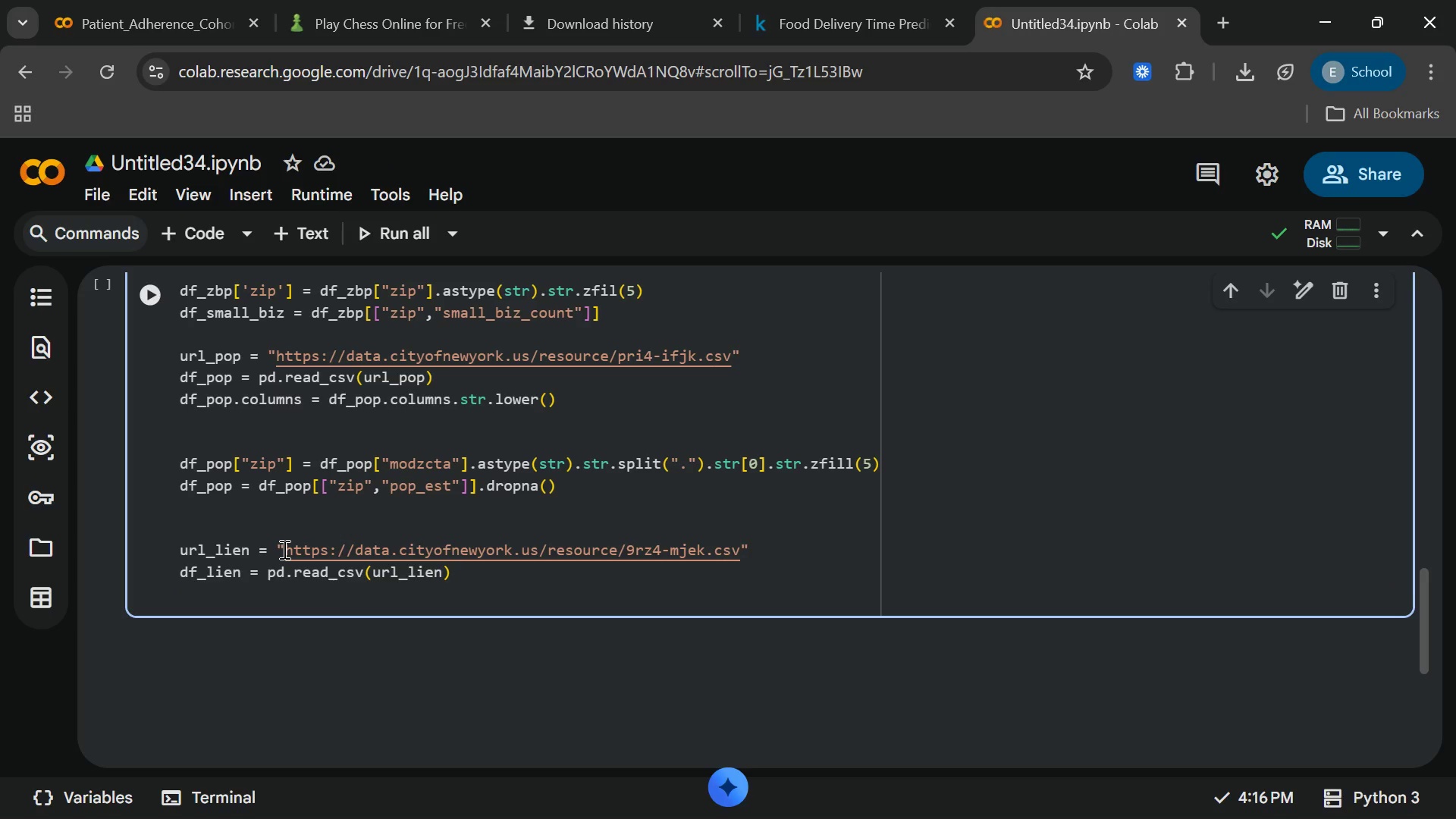 
type(df_lien)
 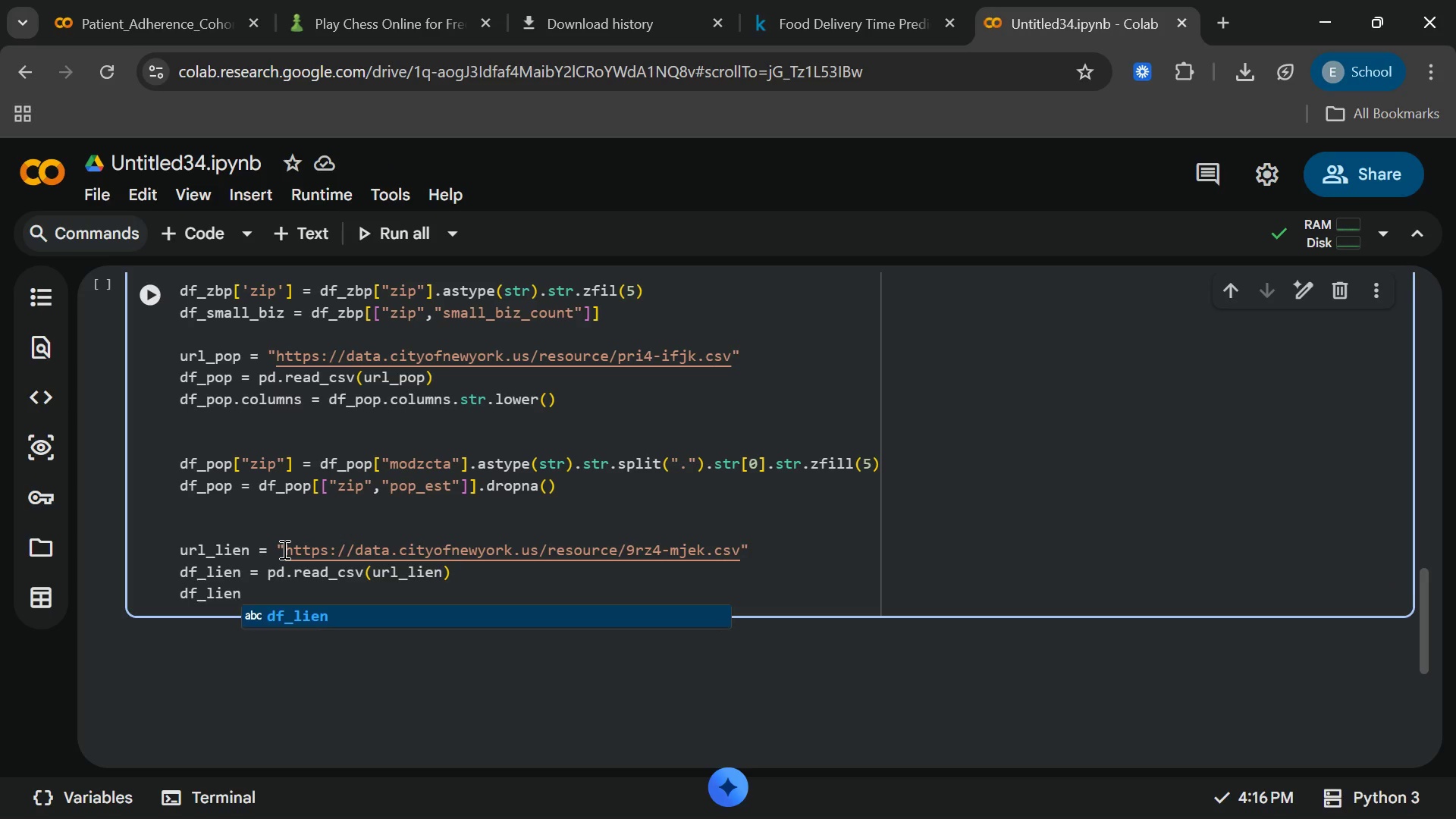 
key(Enter)
 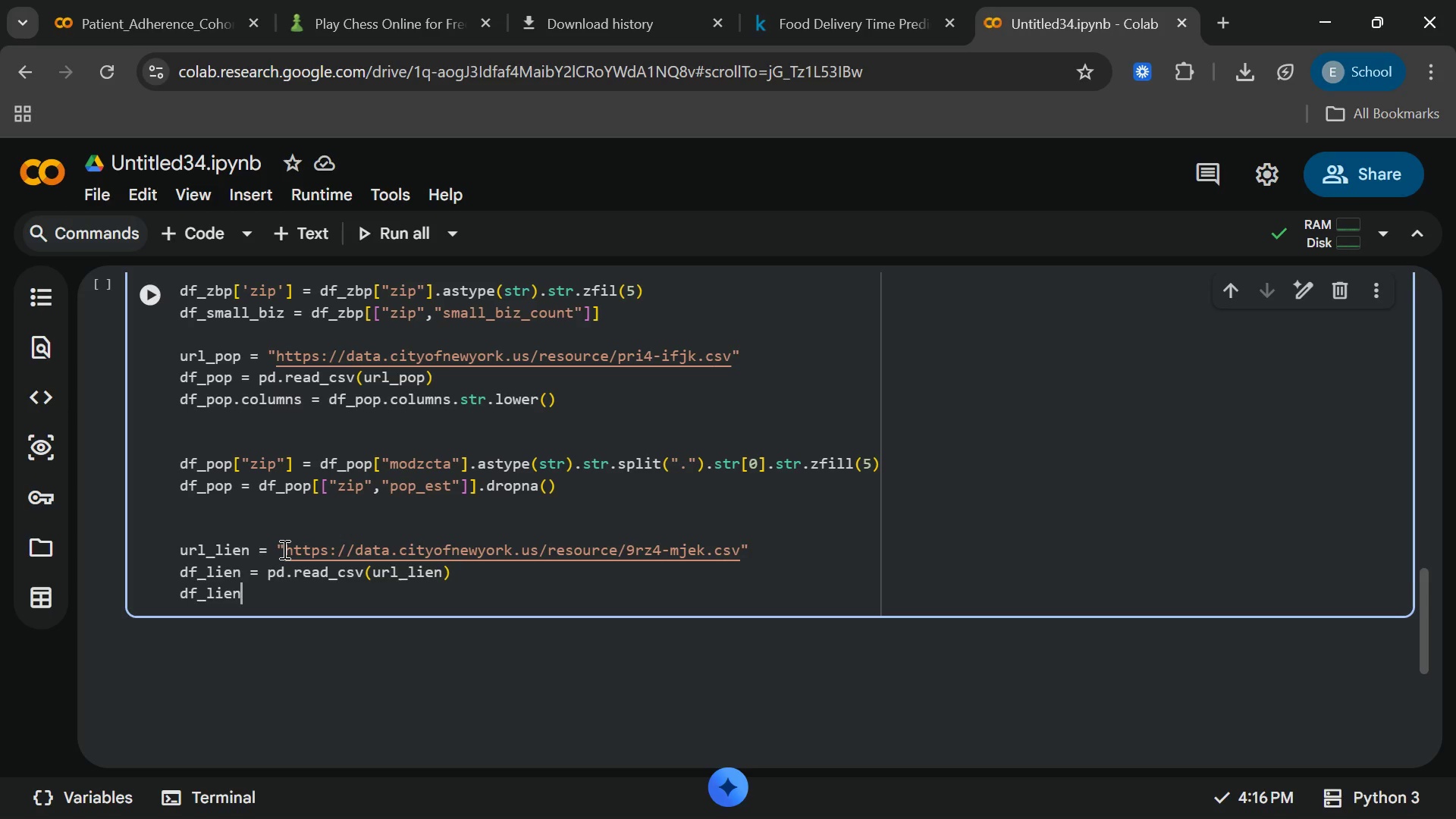 
wait(19.0)
 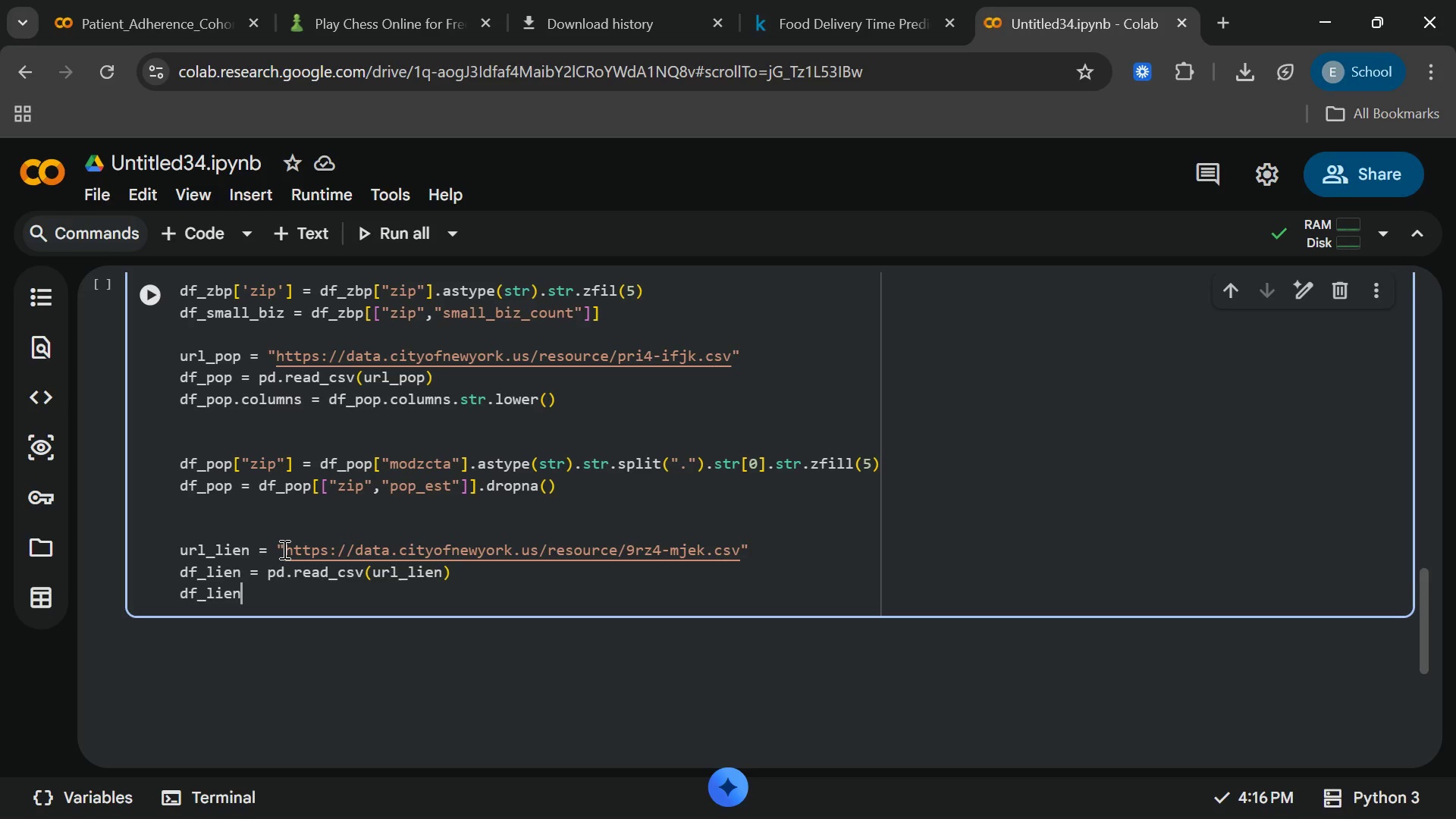 
type(["ZIp)
key(Backspace)
key(Backspace)
type(ip)
key(Backspace)
key(Backspace)
key(Backspace)
type(zip)
 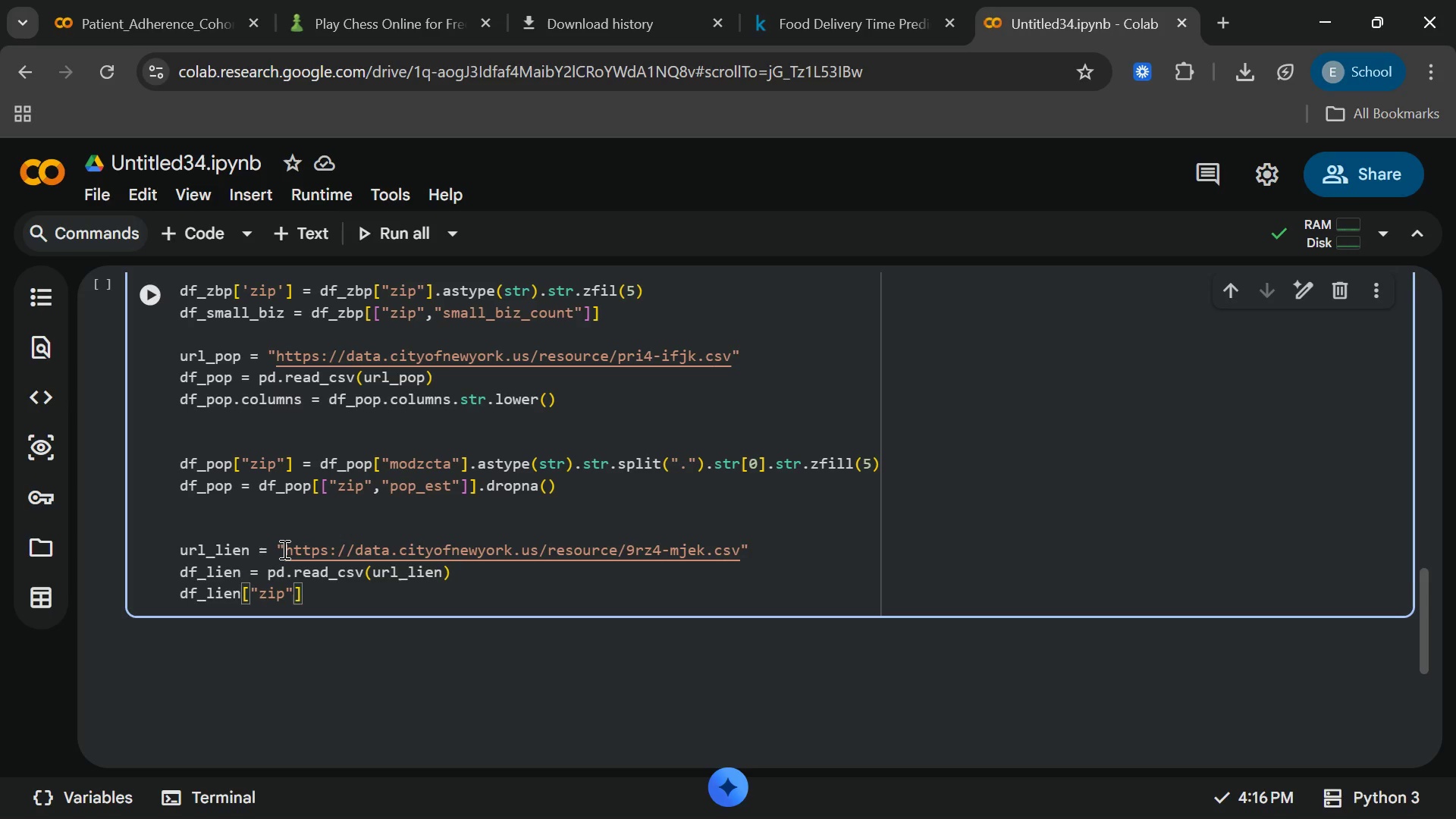 
key(ArrowRight)
 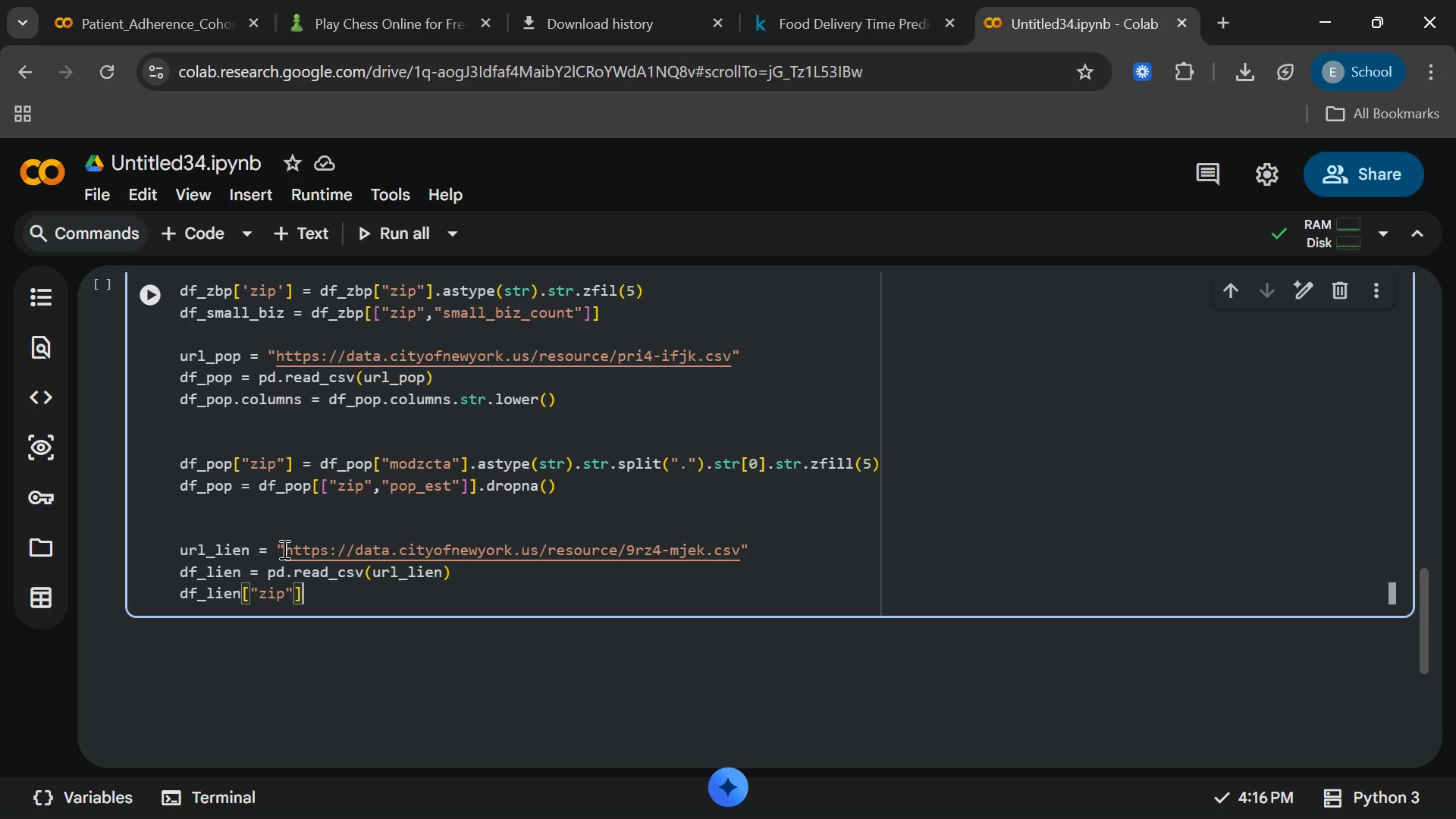 
key(ArrowRight)
 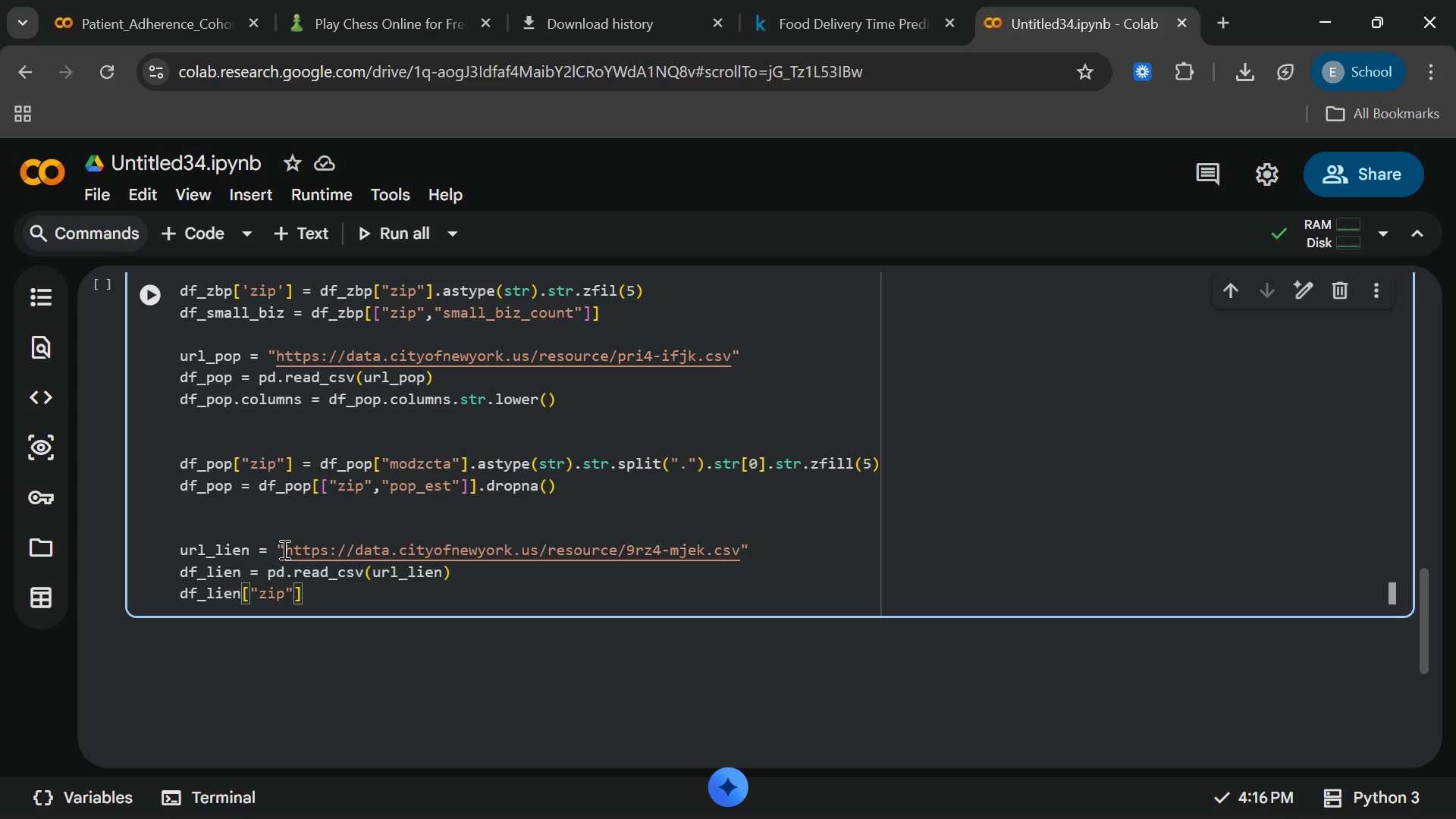 
key(ArrowRight)
 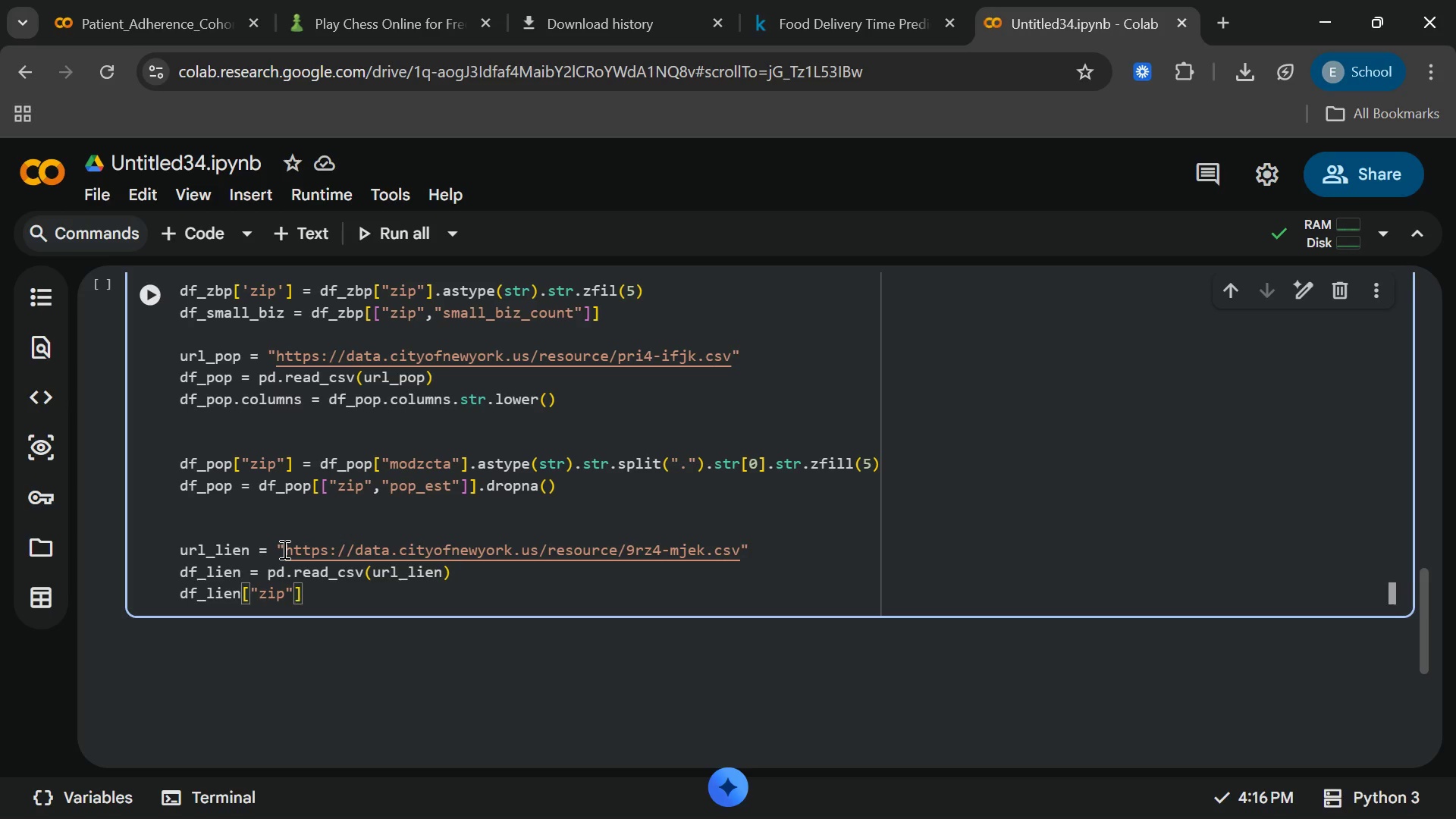 
key(Space)
 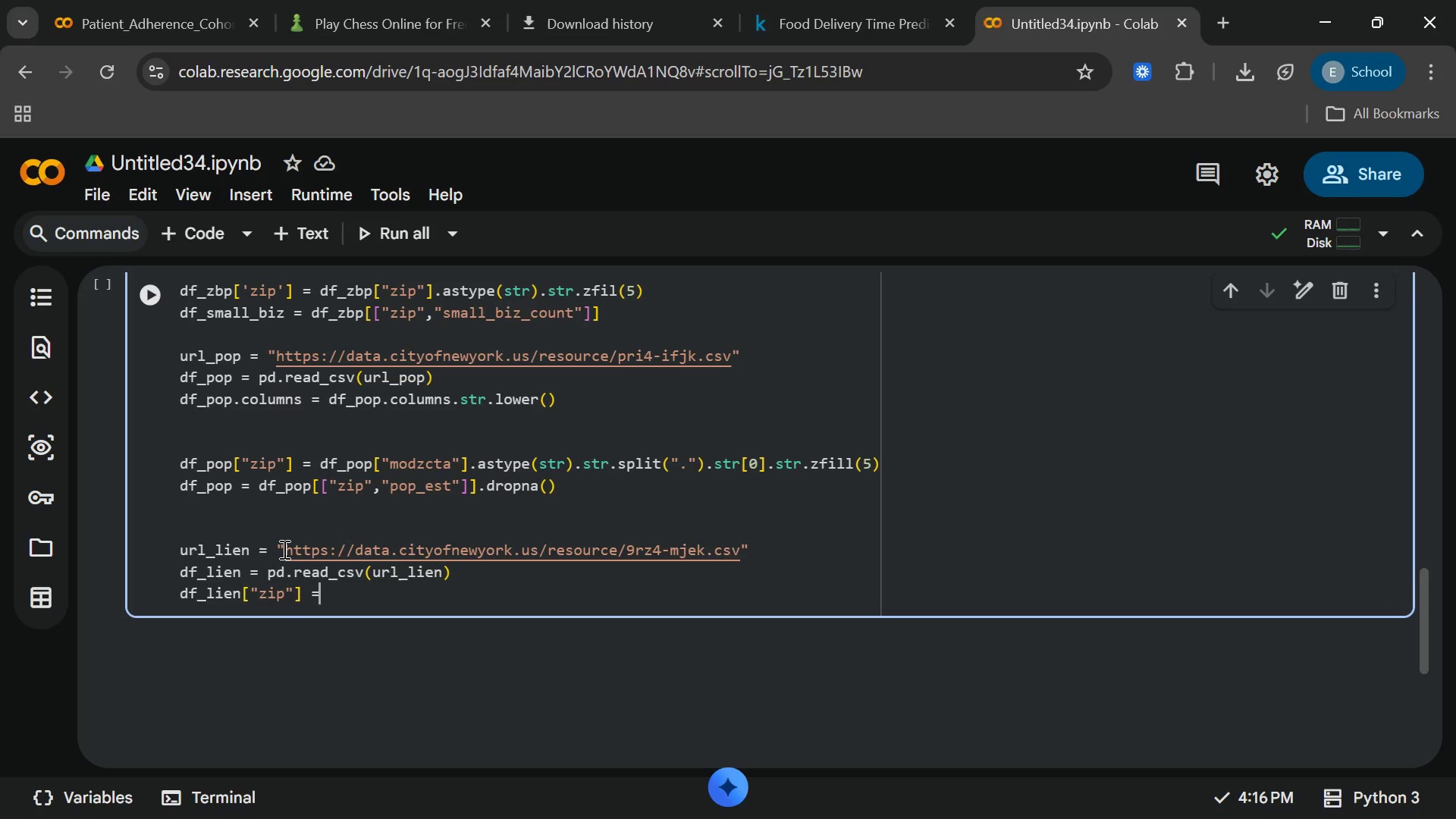 
key(Equal)
 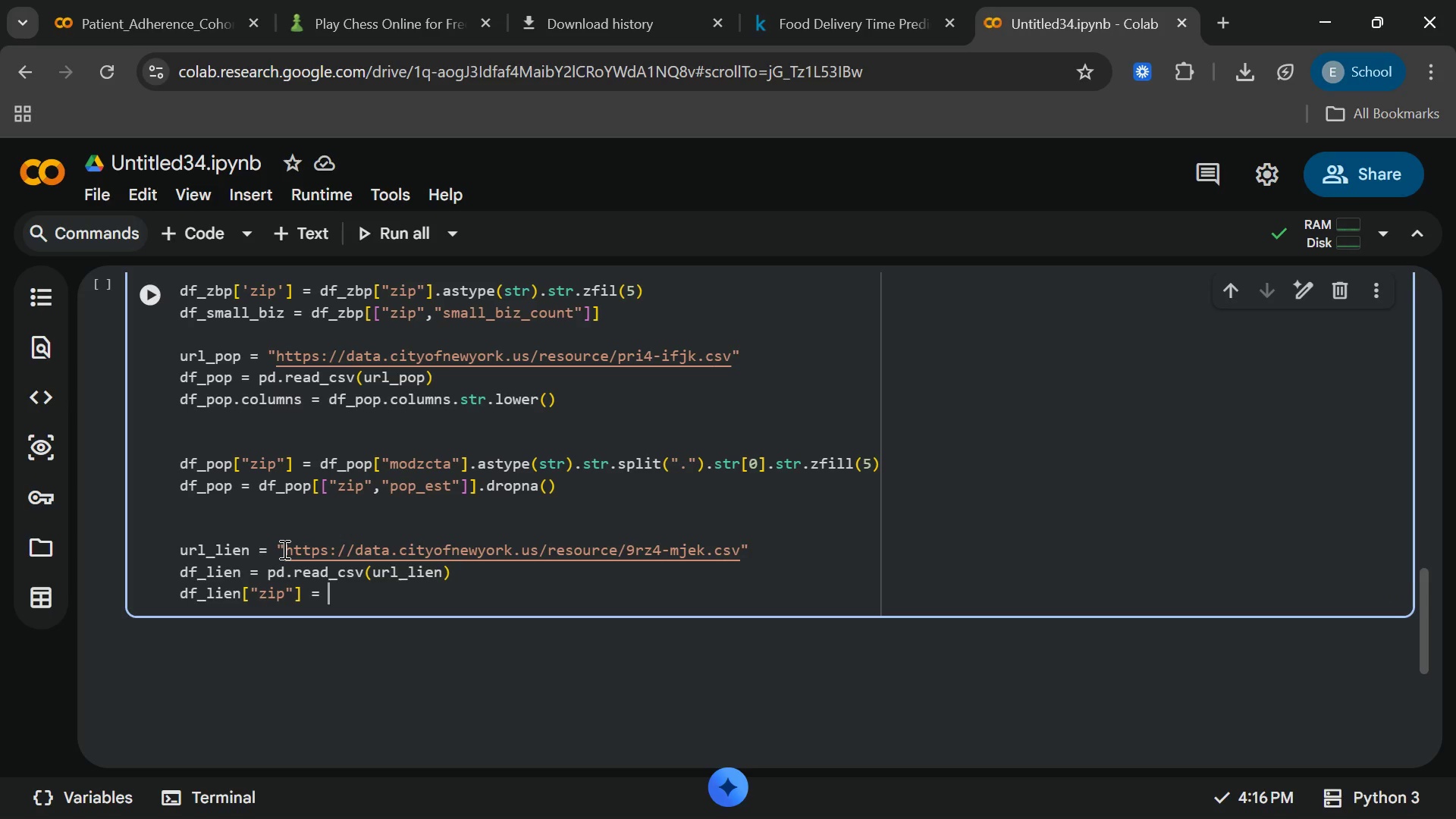 
key(Space)
 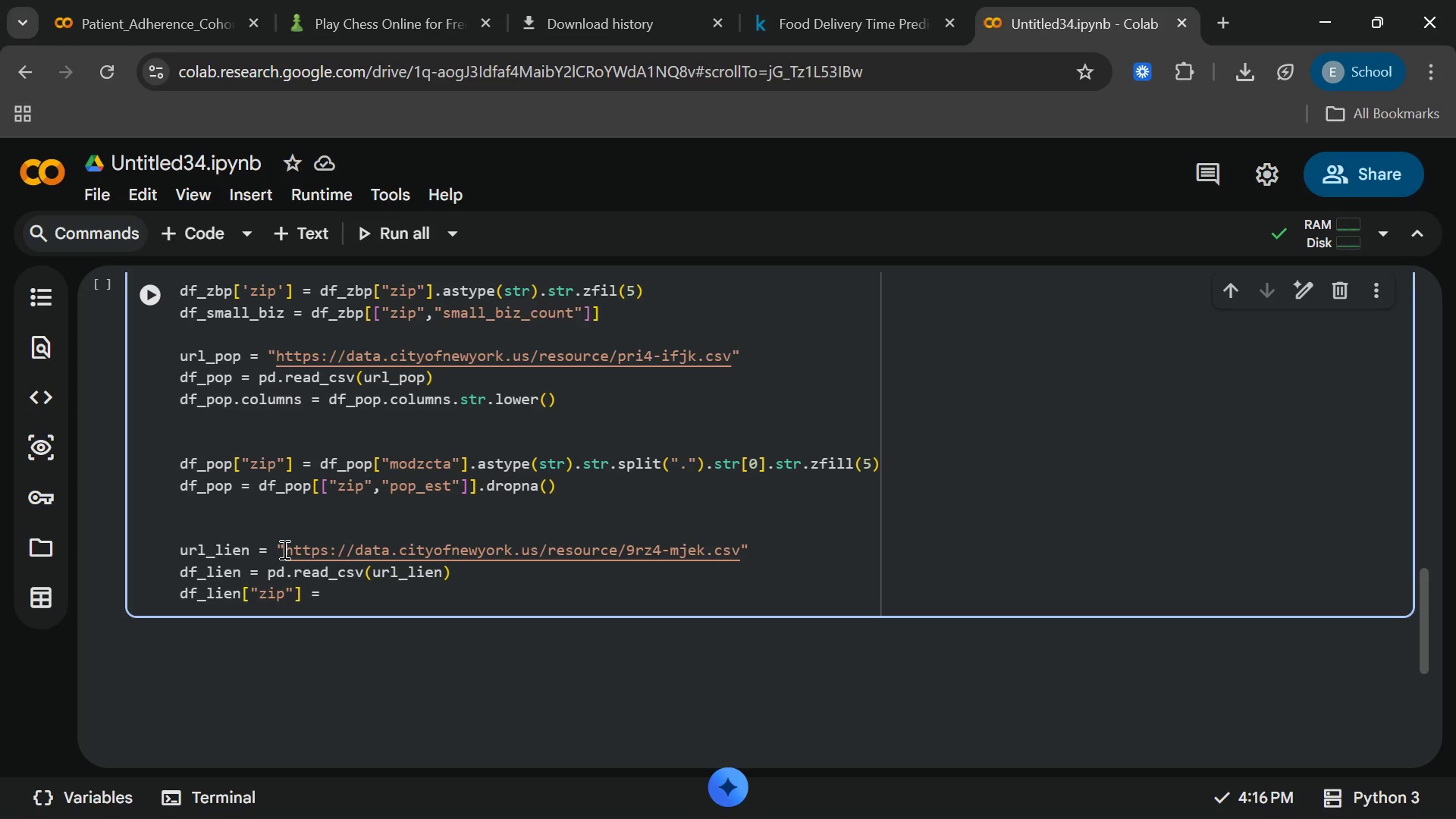 
type(df)
 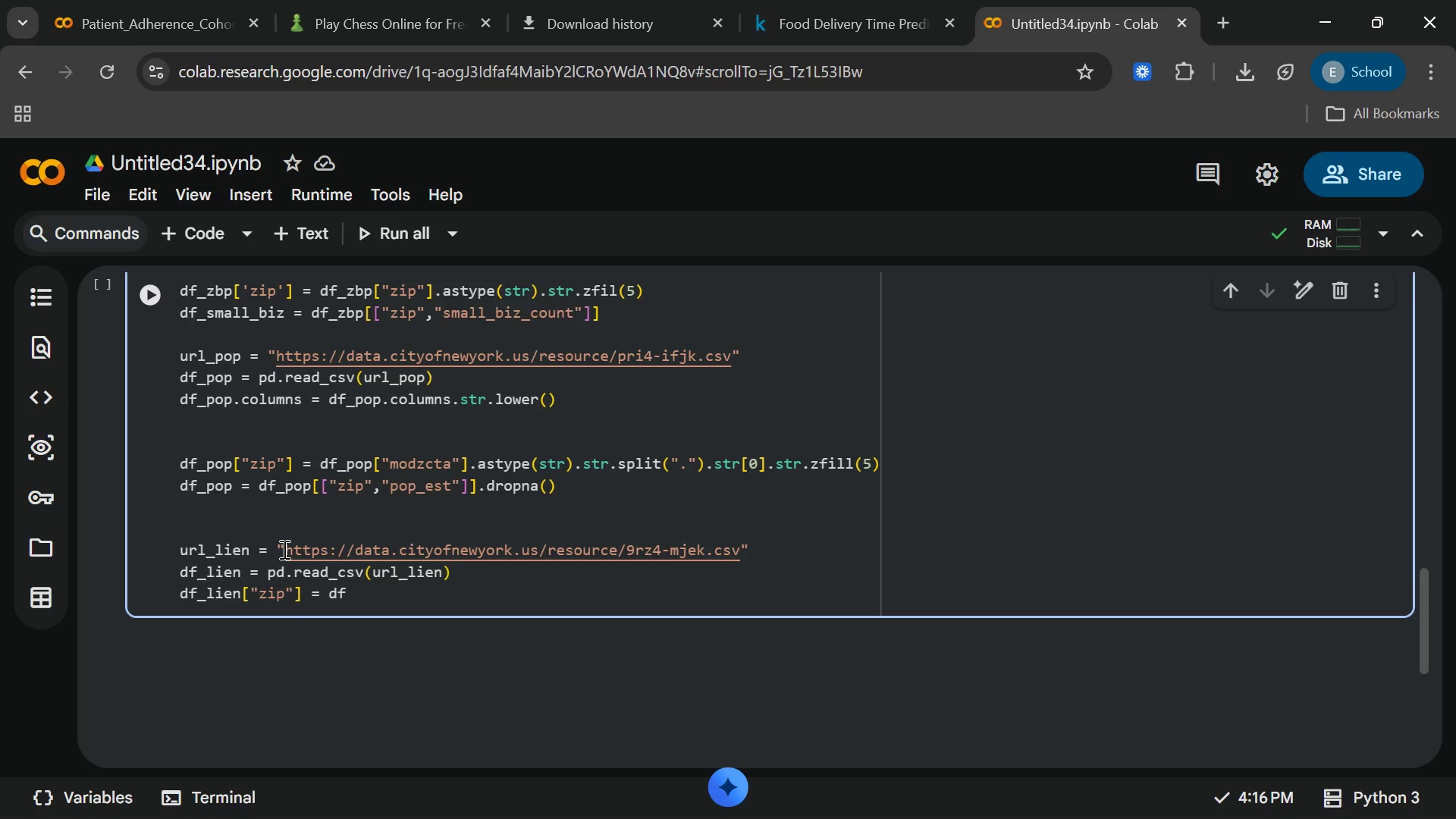 
type(_lien)
 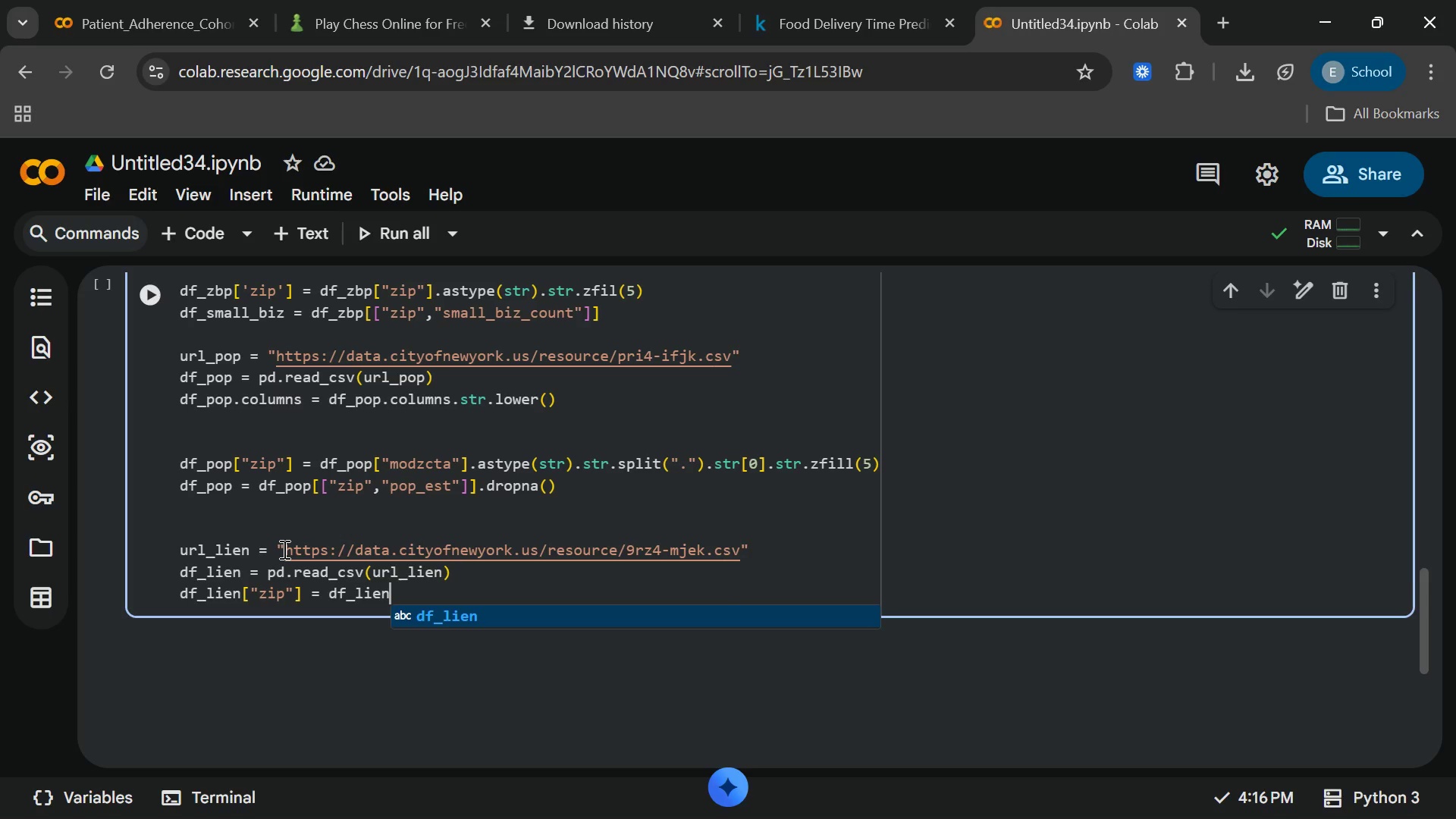 
wait(5.2)
 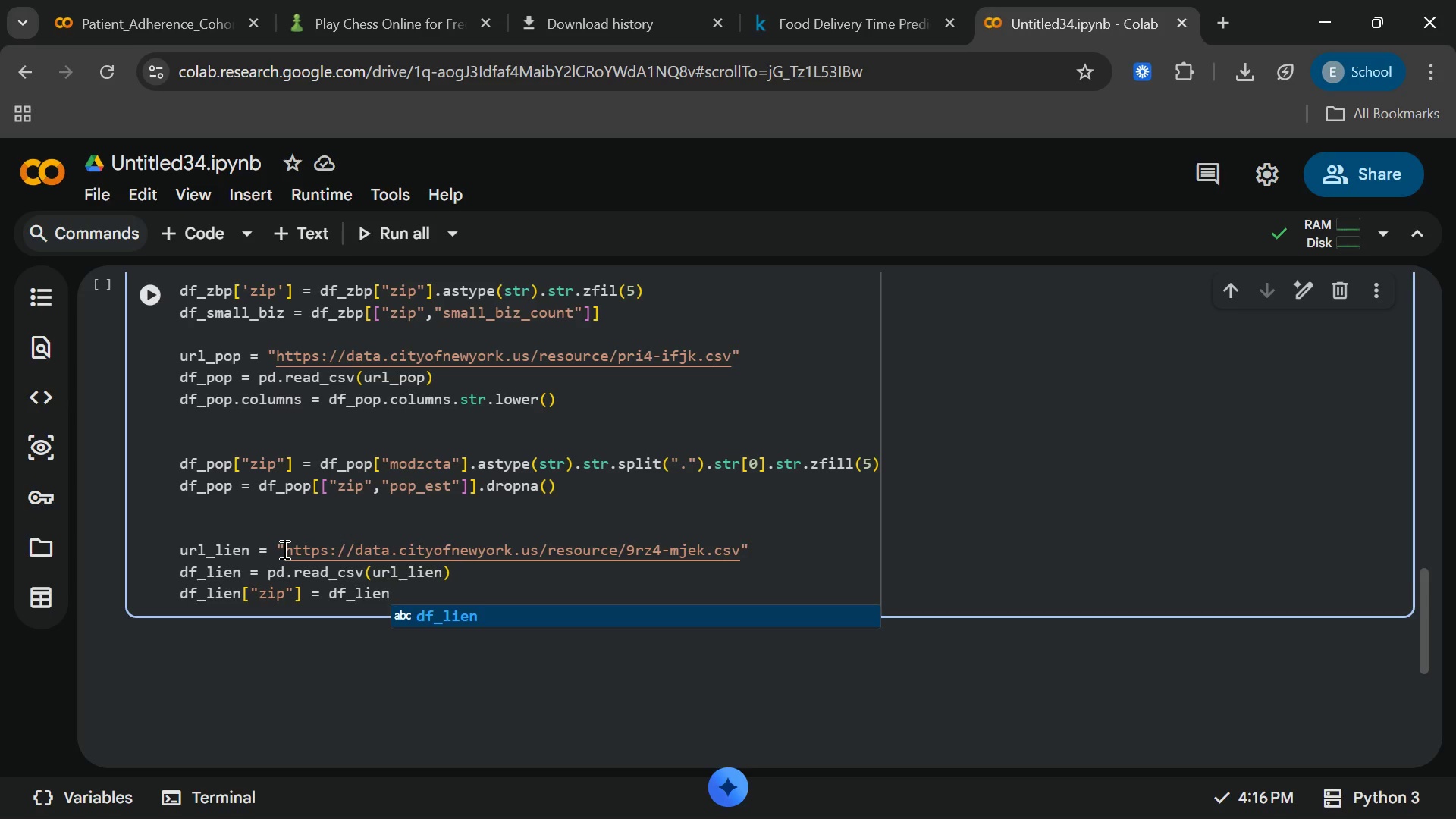 
key(Enter)
 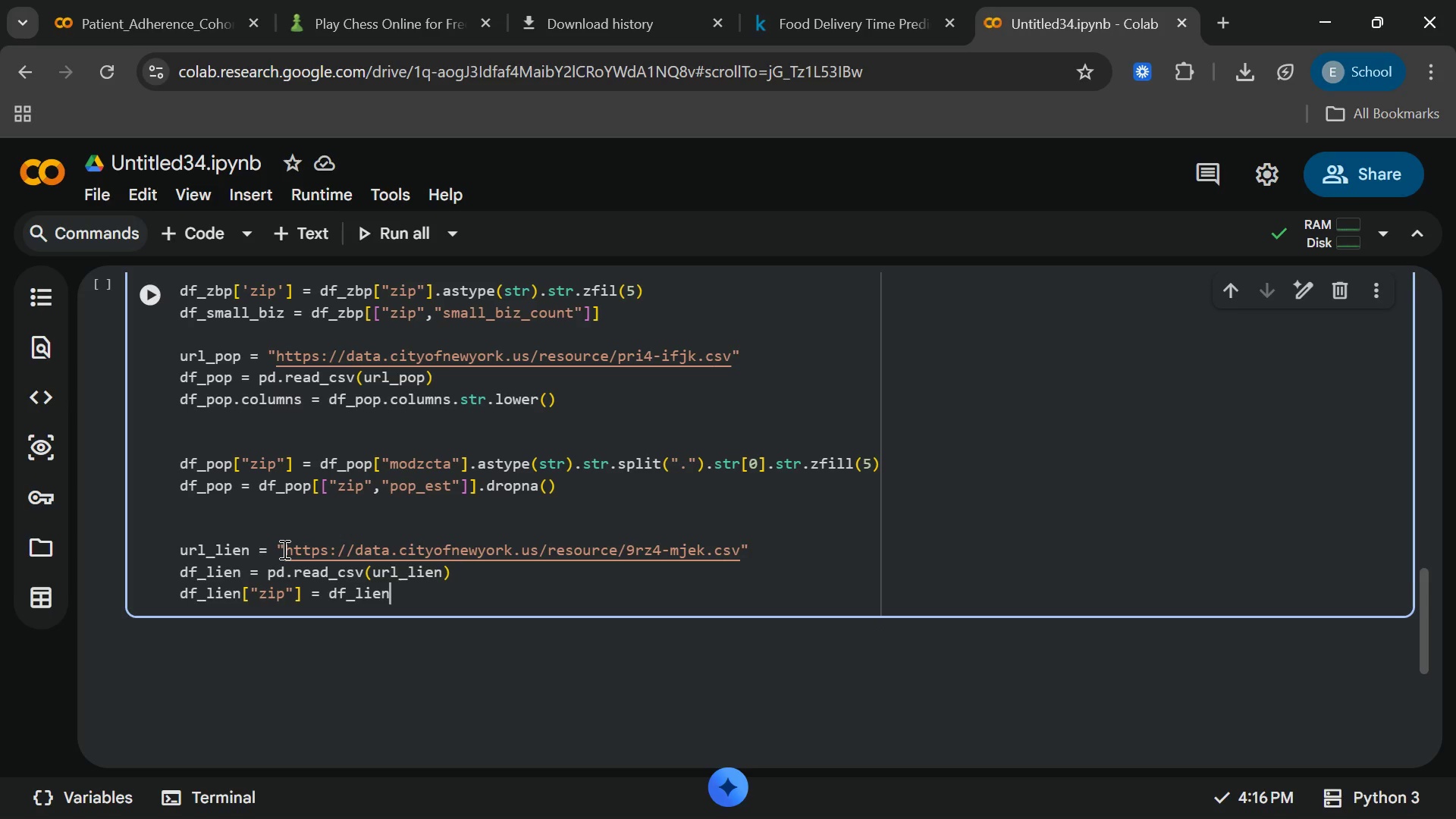 
type([zip)
 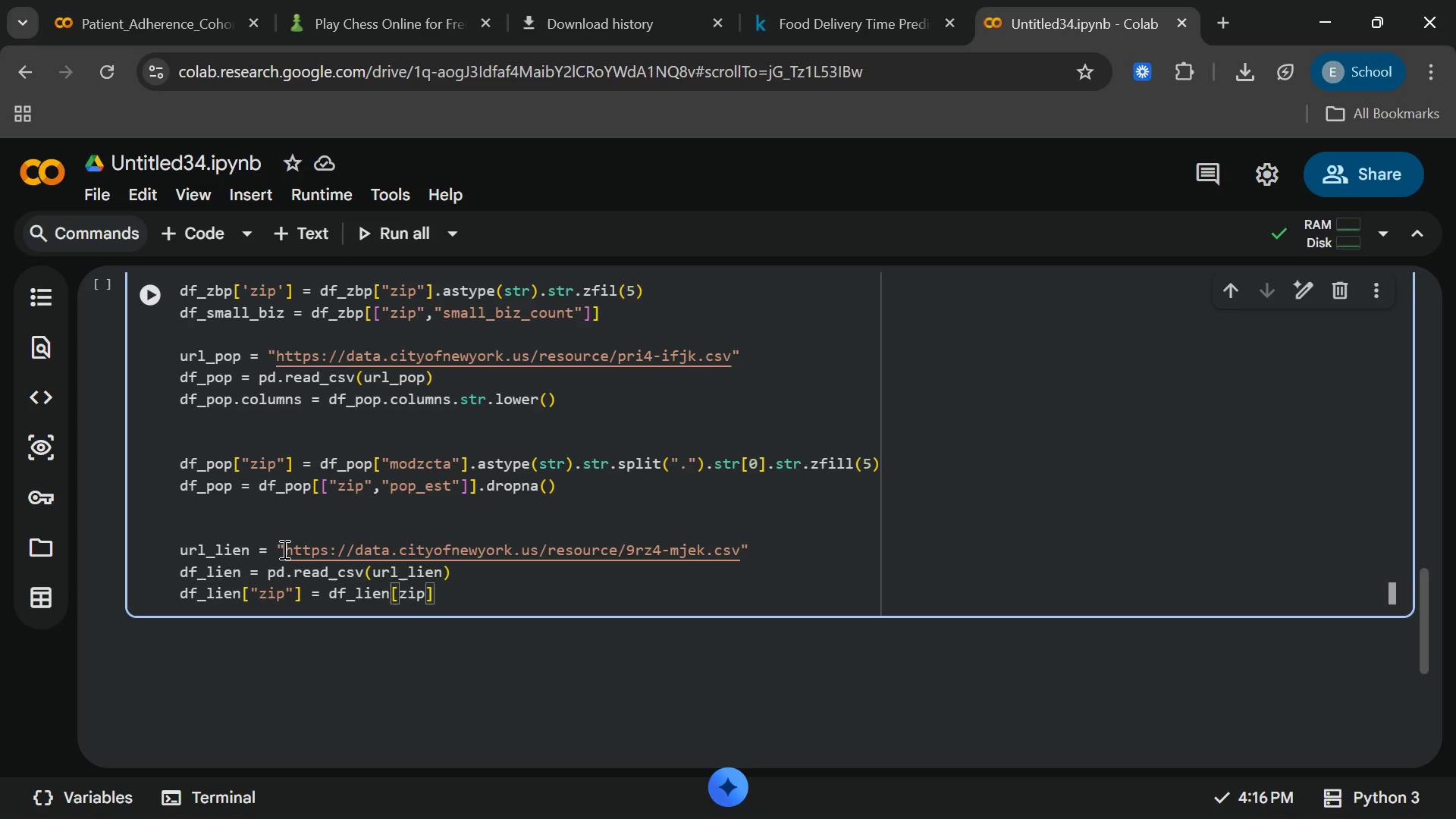 
key(Enter)
 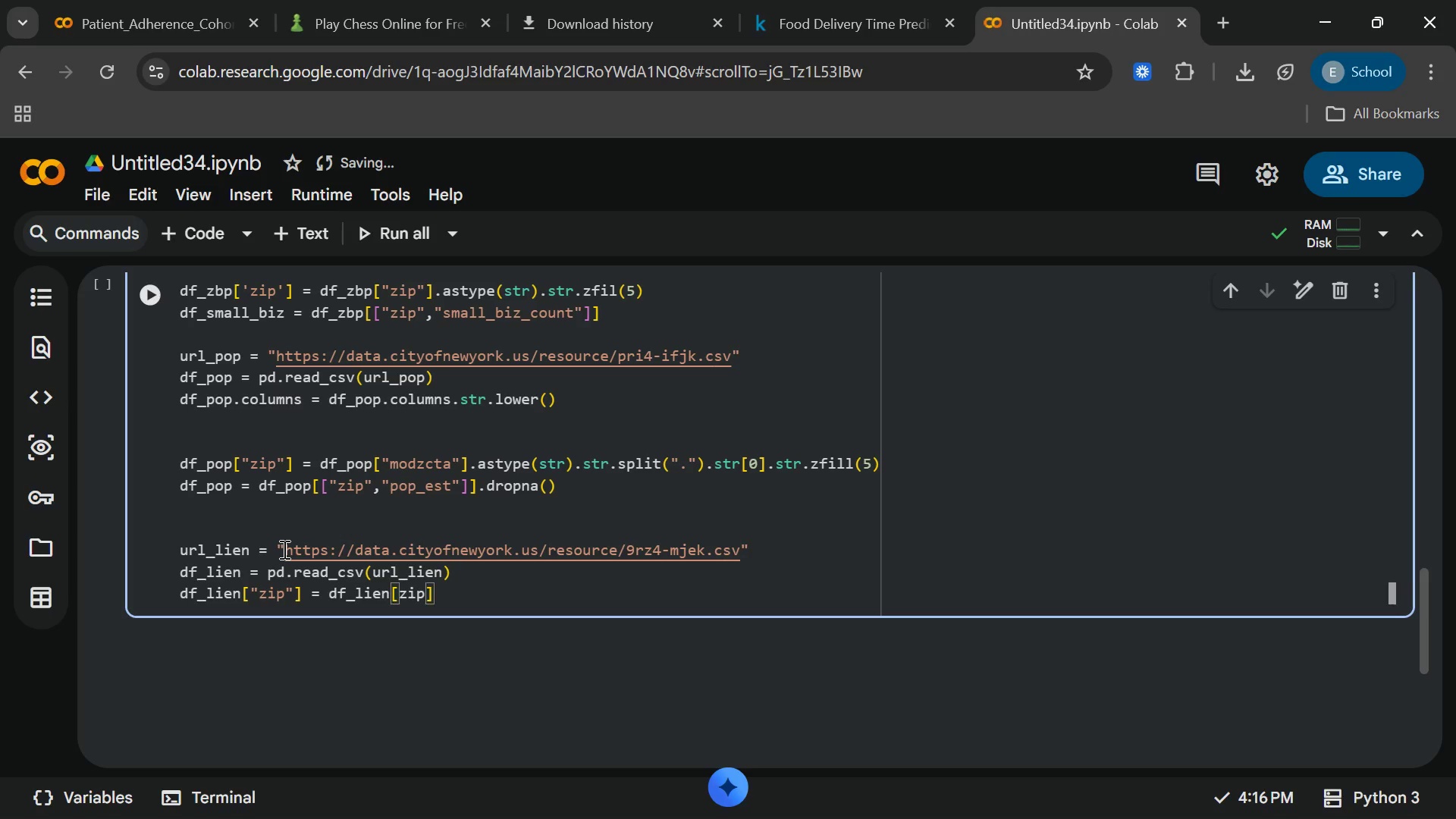 
type(_col)
 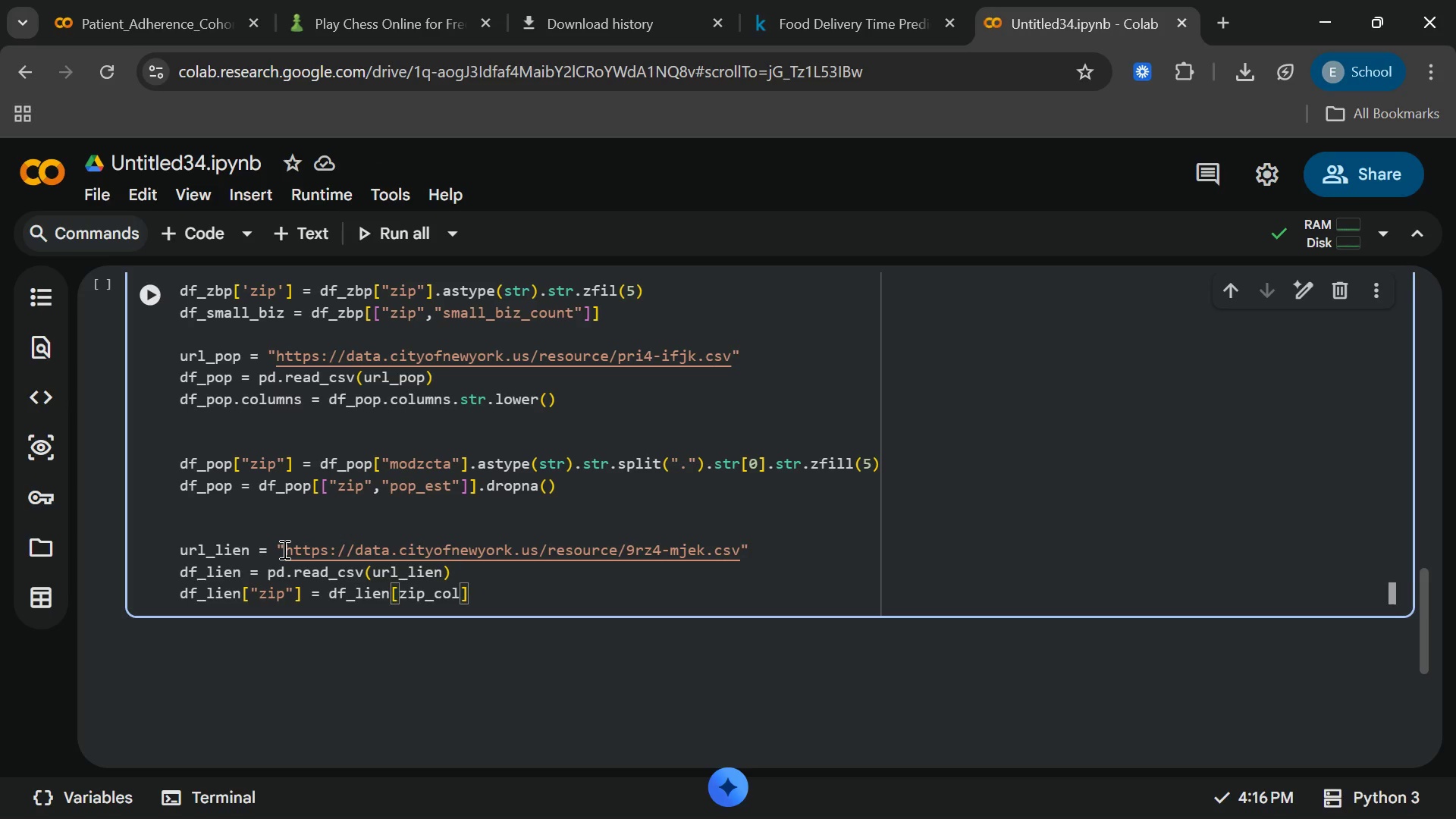 
key(ArrowRight)
 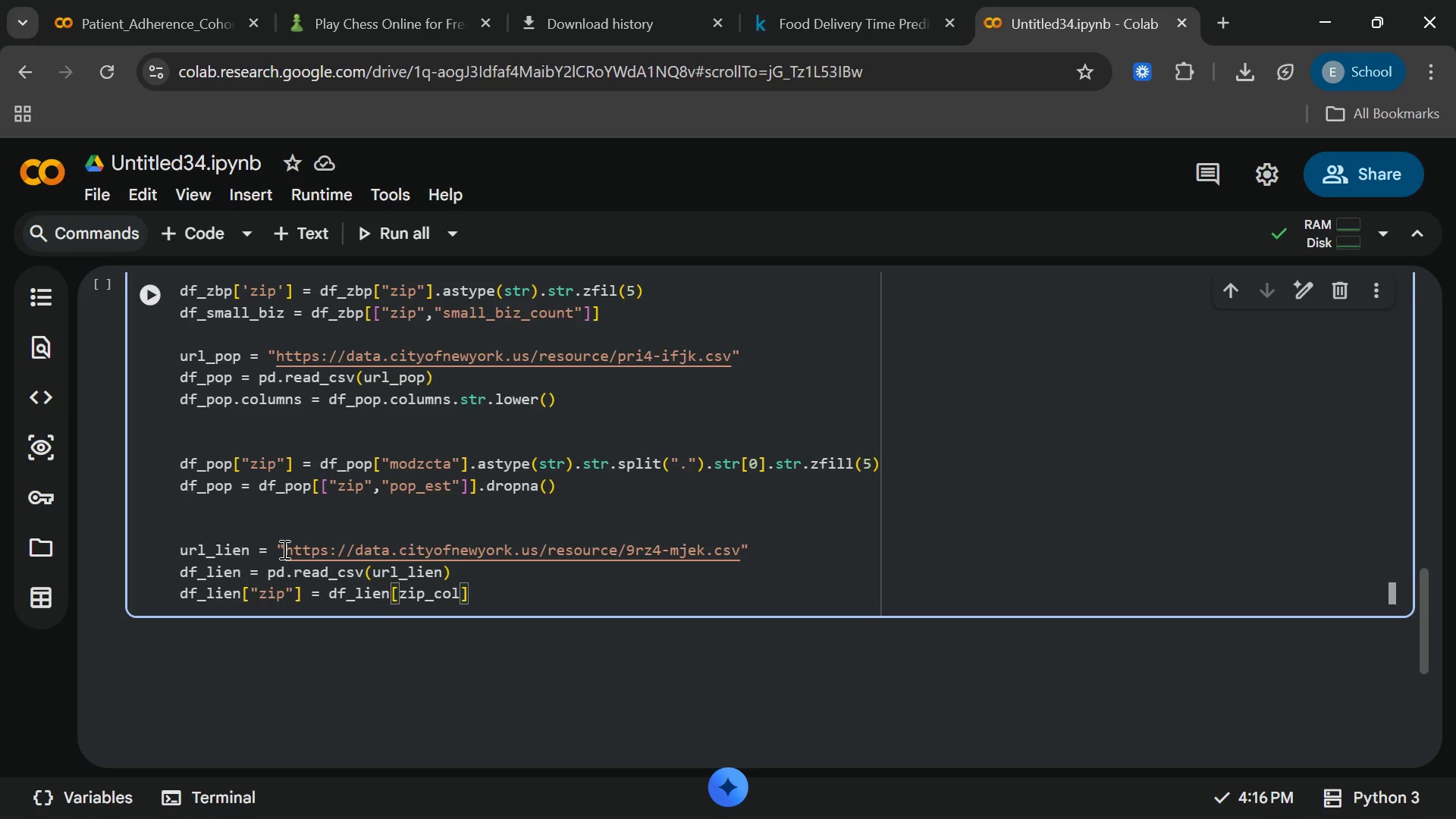 
type(.astyp)
 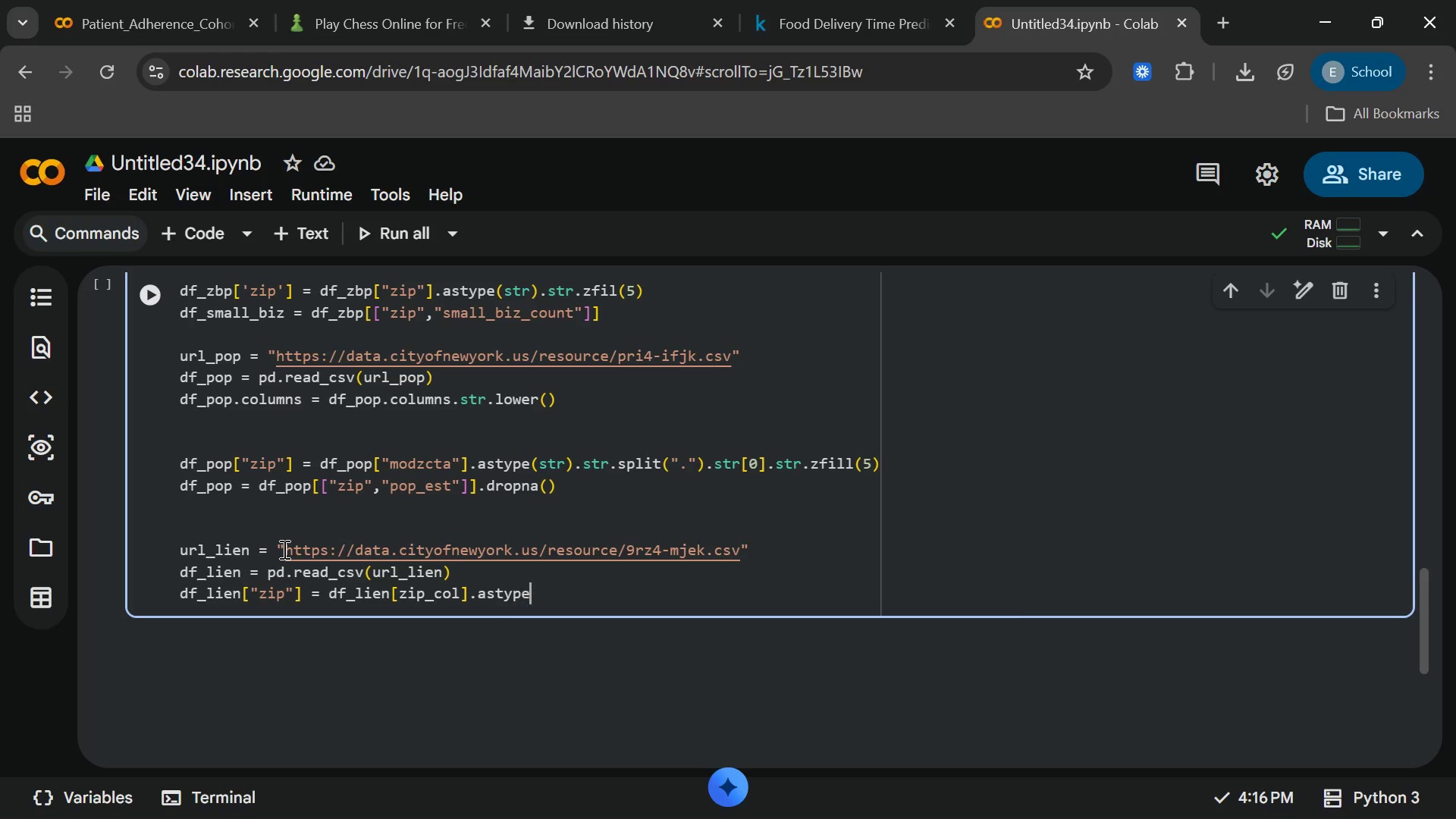 
key(Enter)
 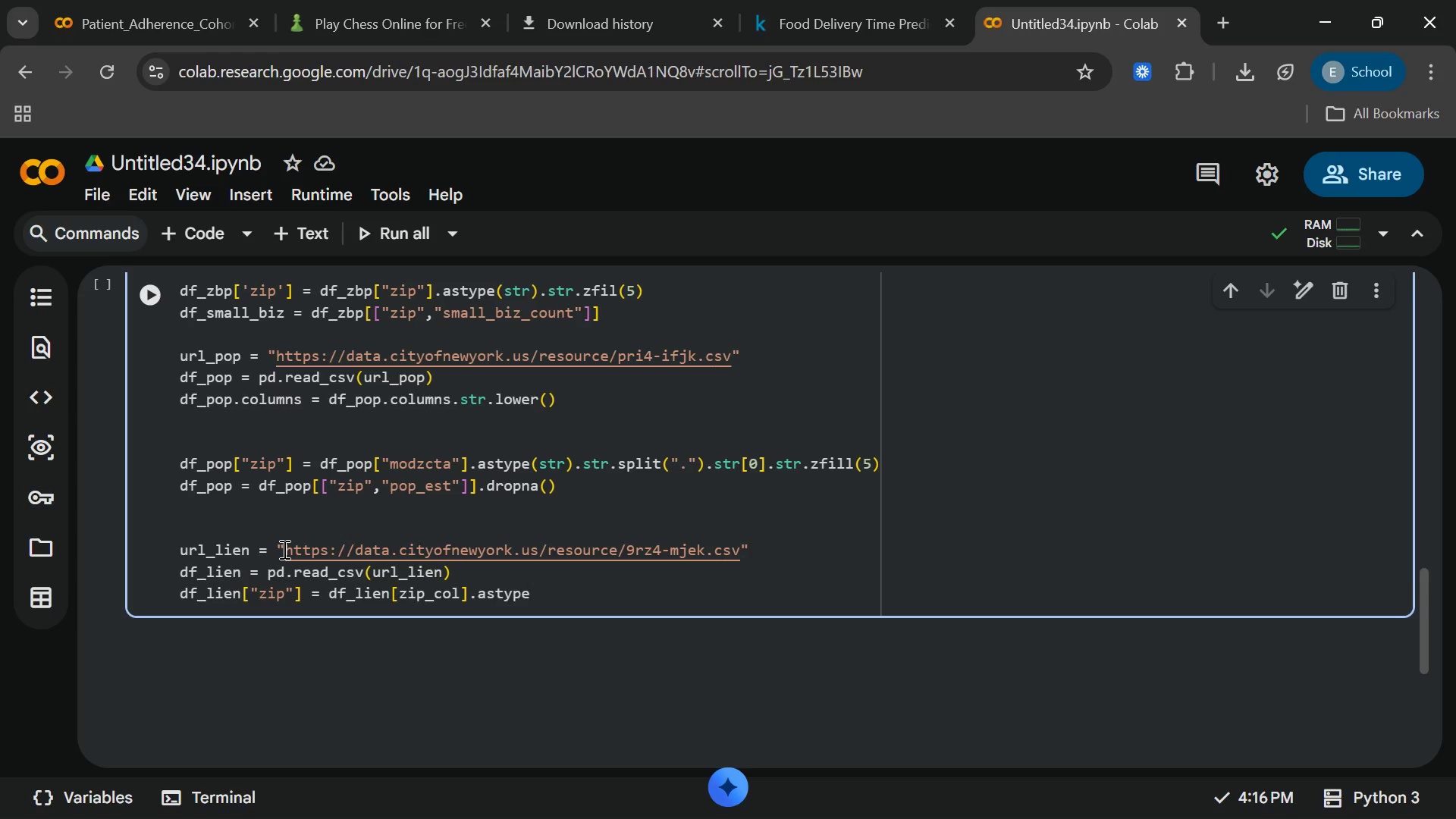 
type((str)
 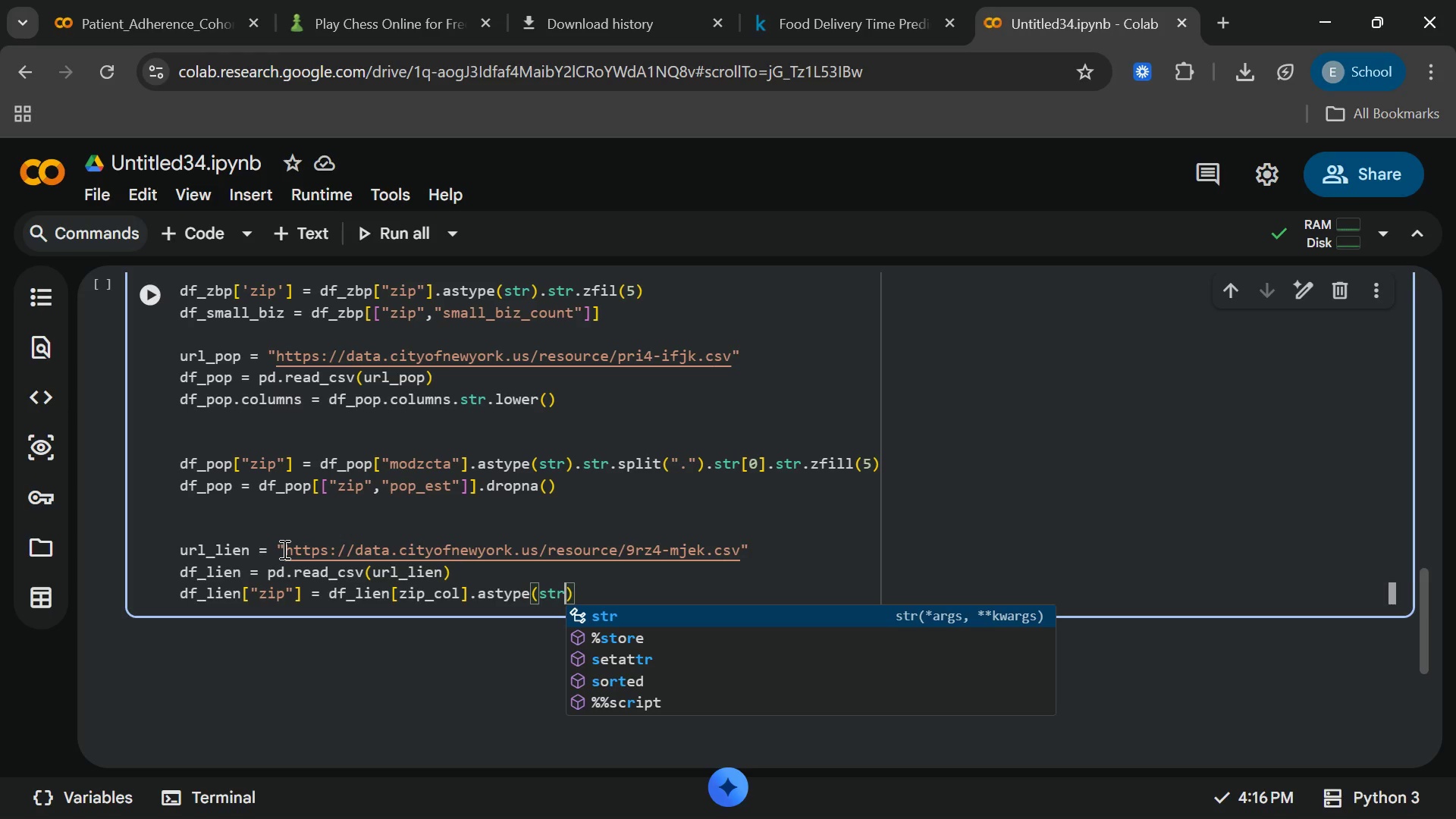 
key(ArrowRight)
 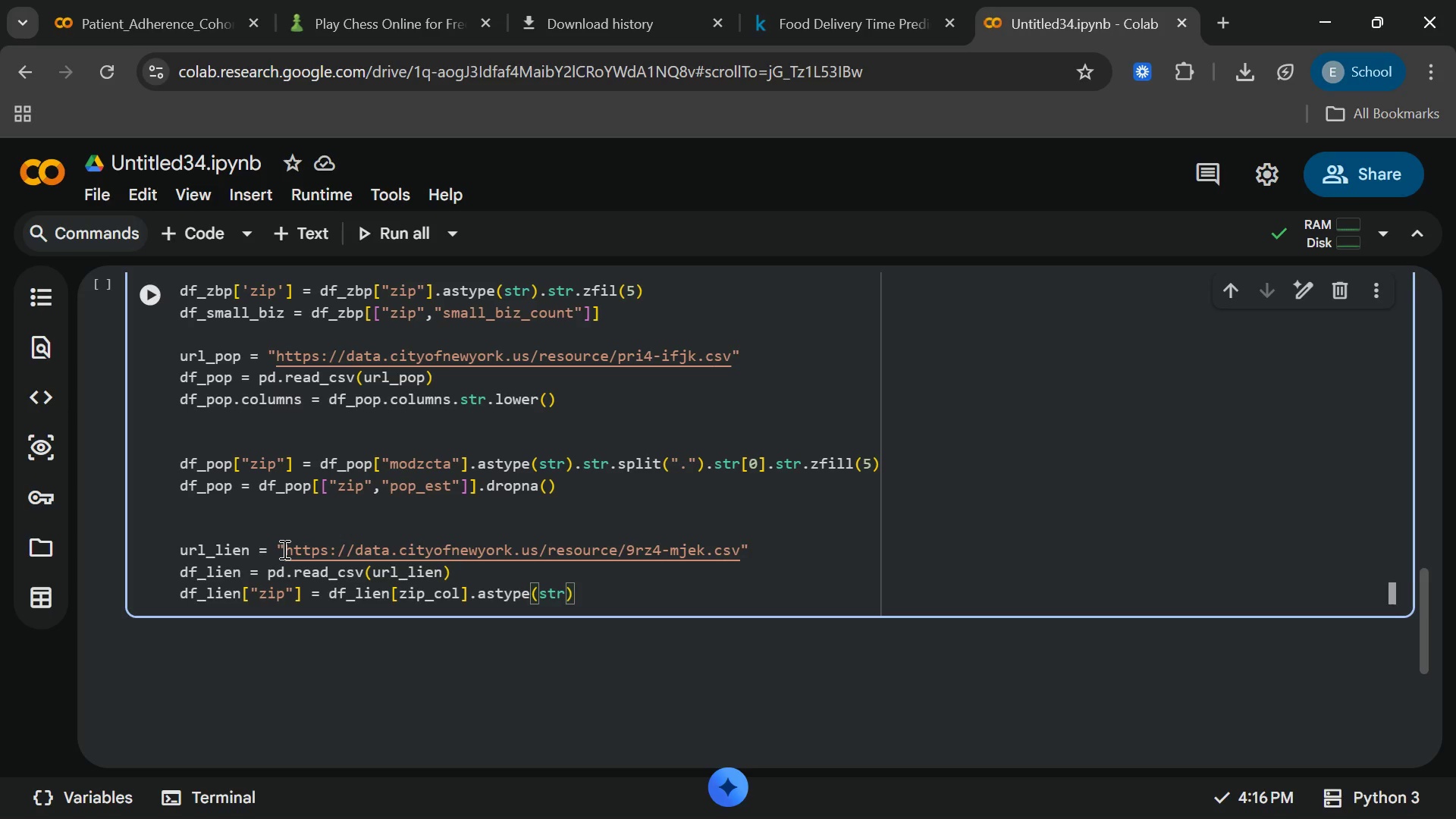 
key(Period)
 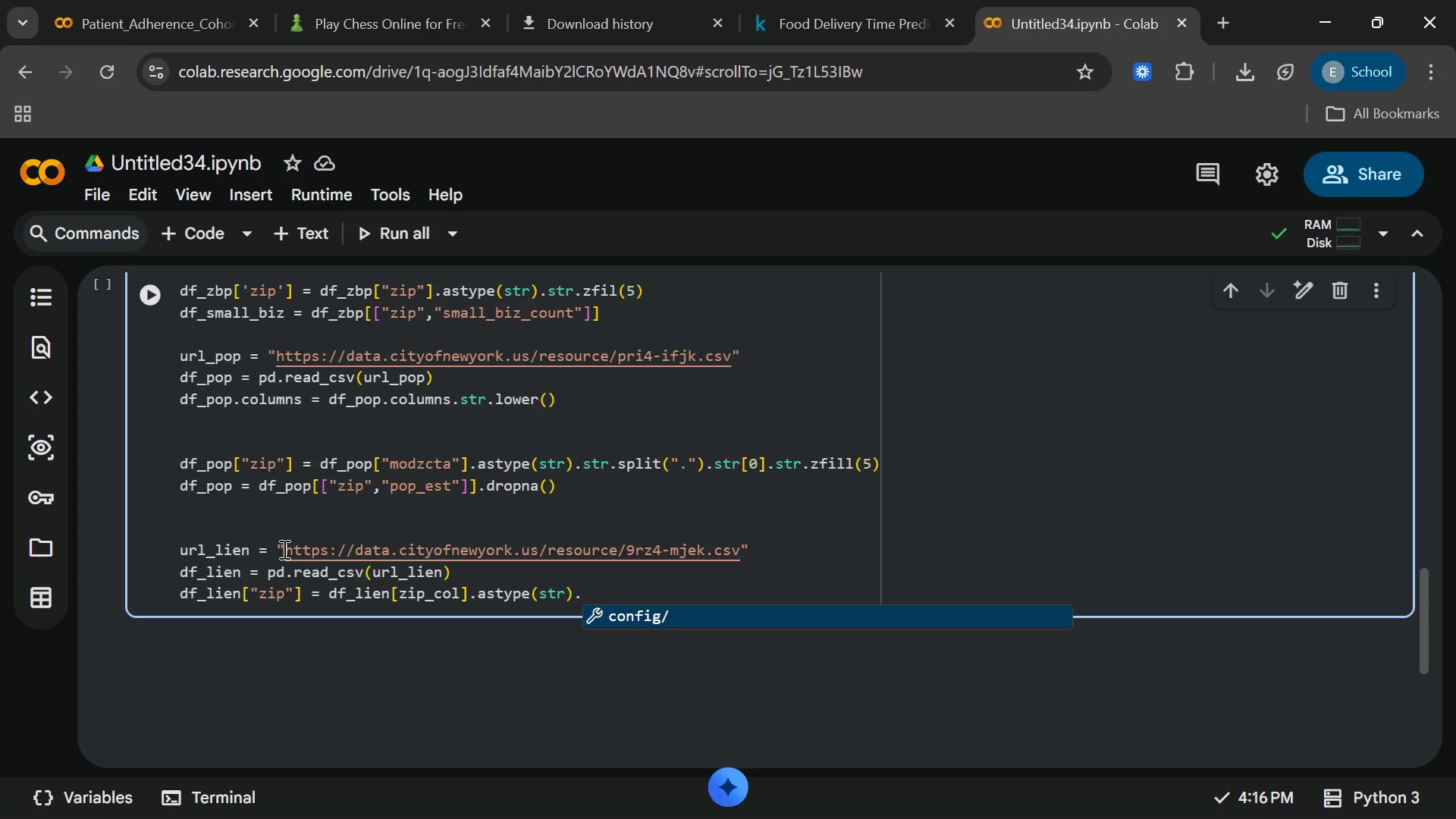 
type(str.split)
 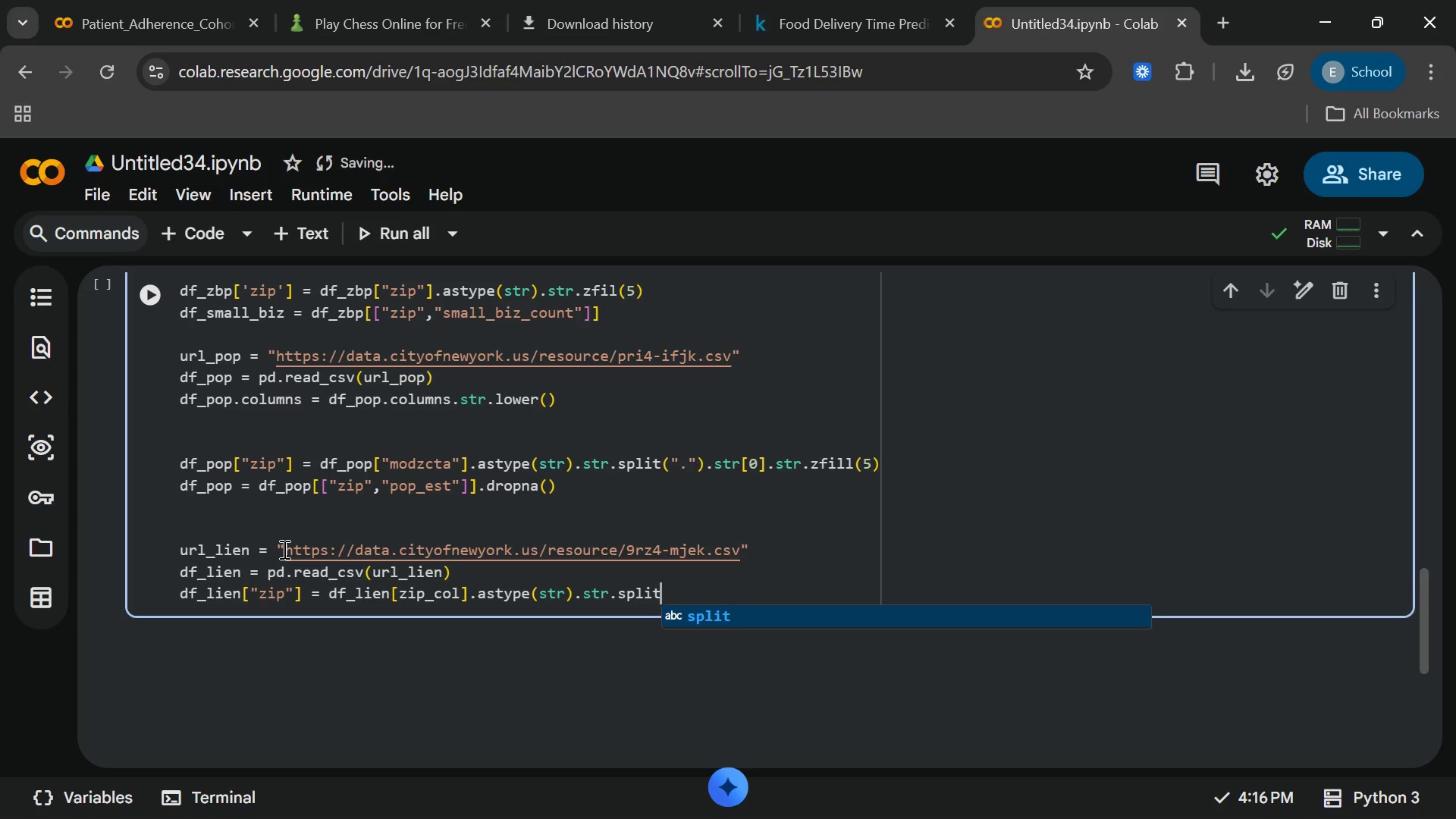 
key(Enter)
 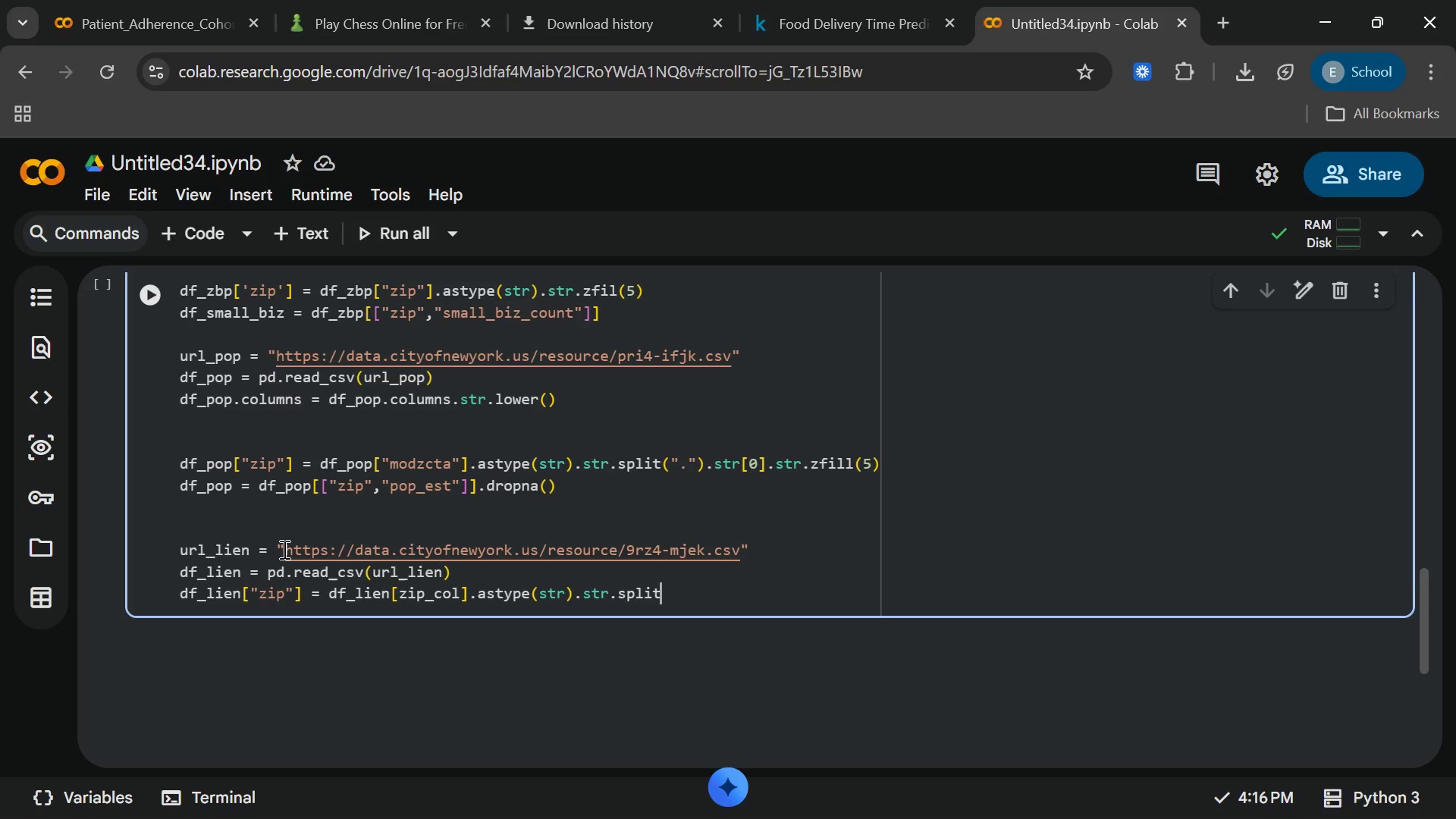 
key(Shift+9)
 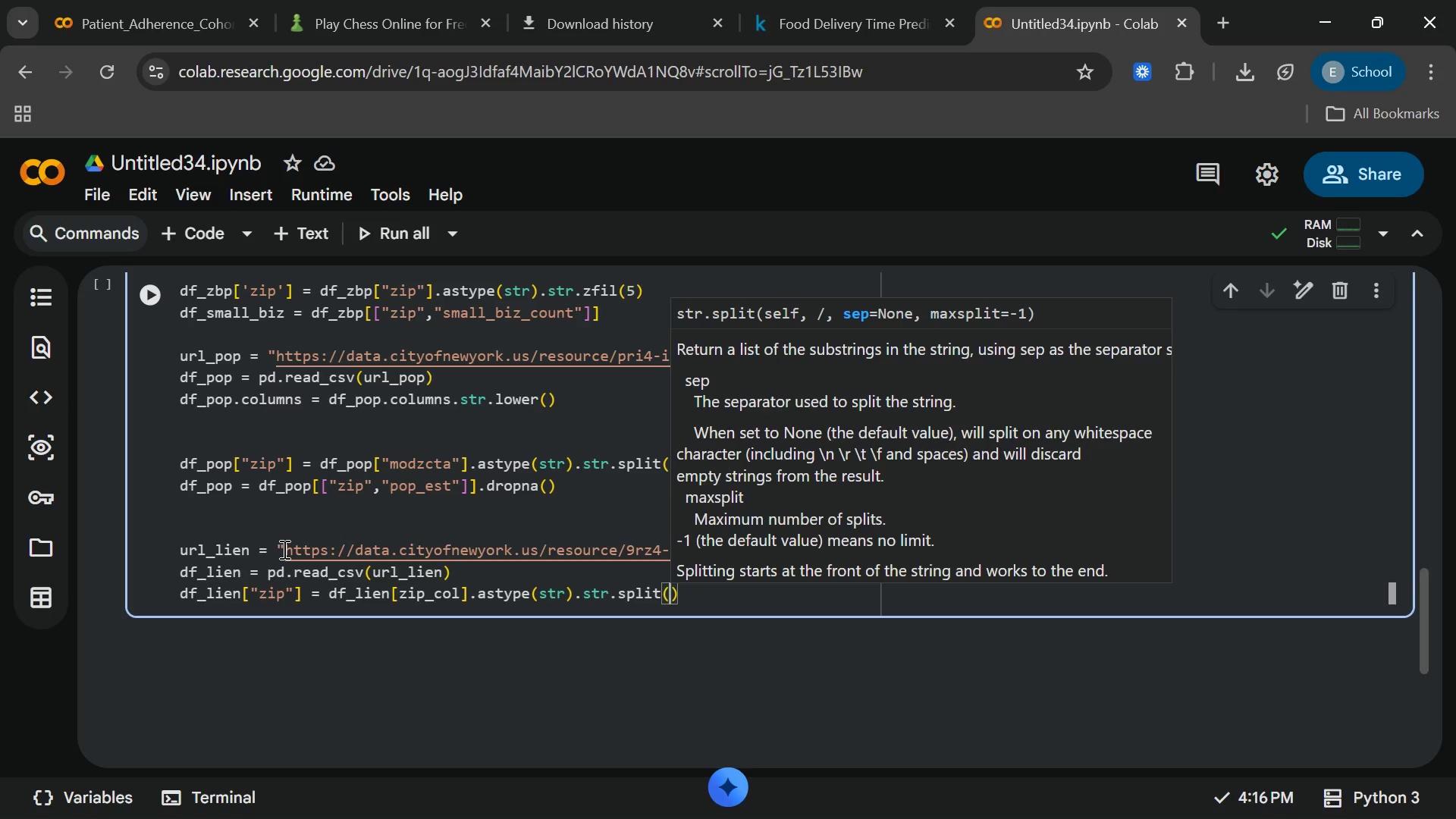 
key(Shift+Quote)
 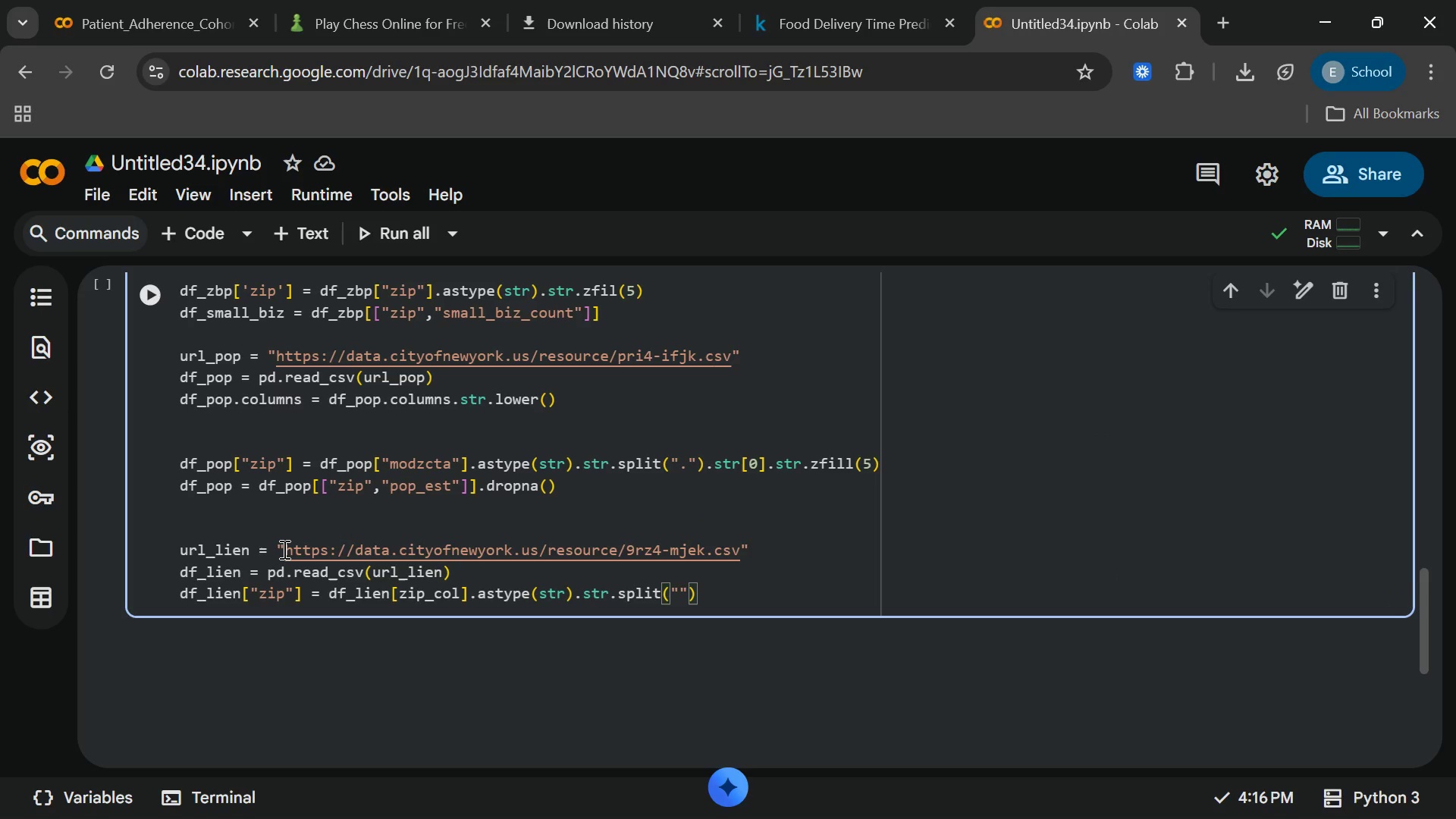 
key(Period)
 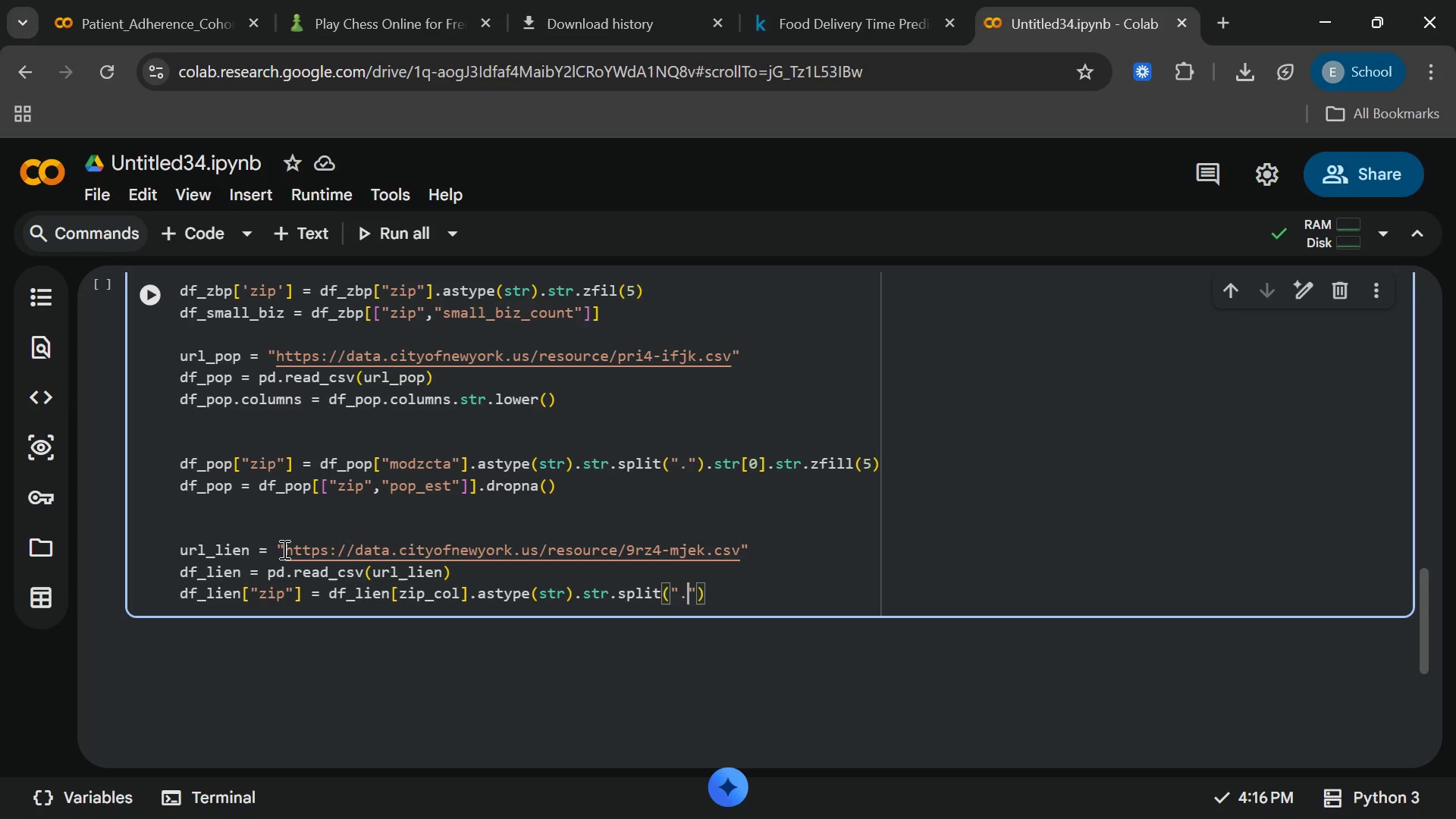 
wait(5.31)
 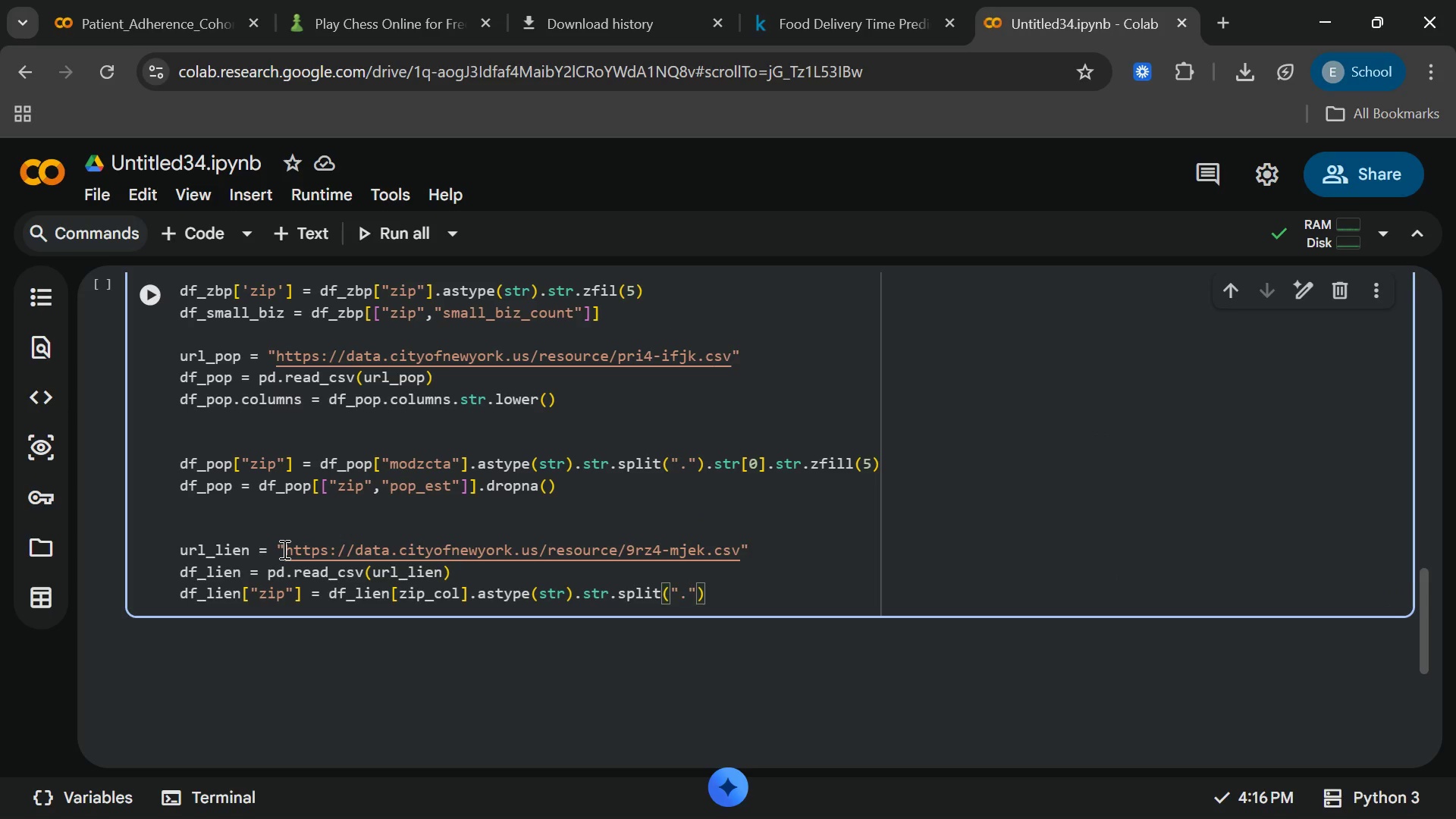 
key(ArrowRight)
 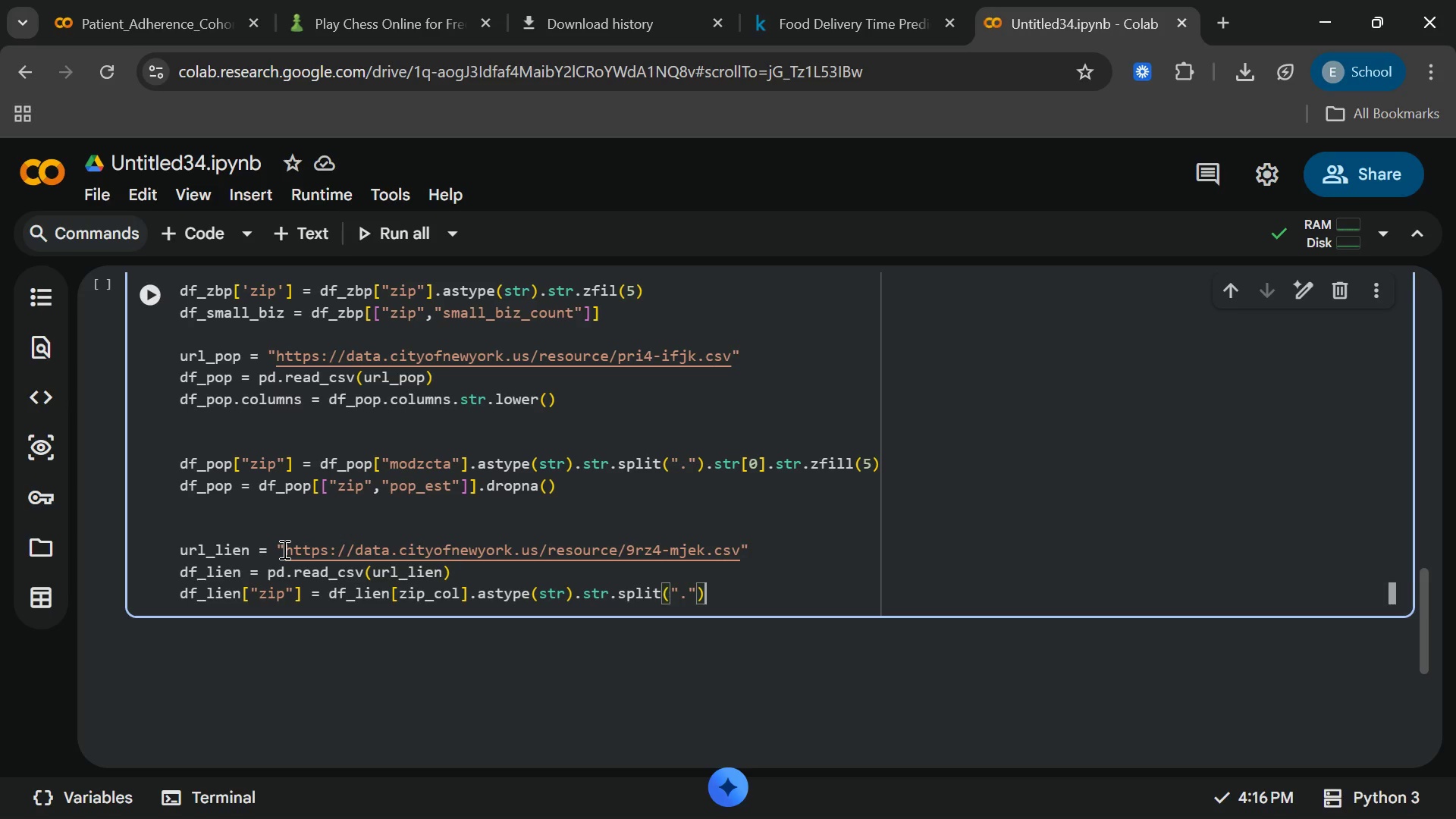 
key(ArrowRight)
 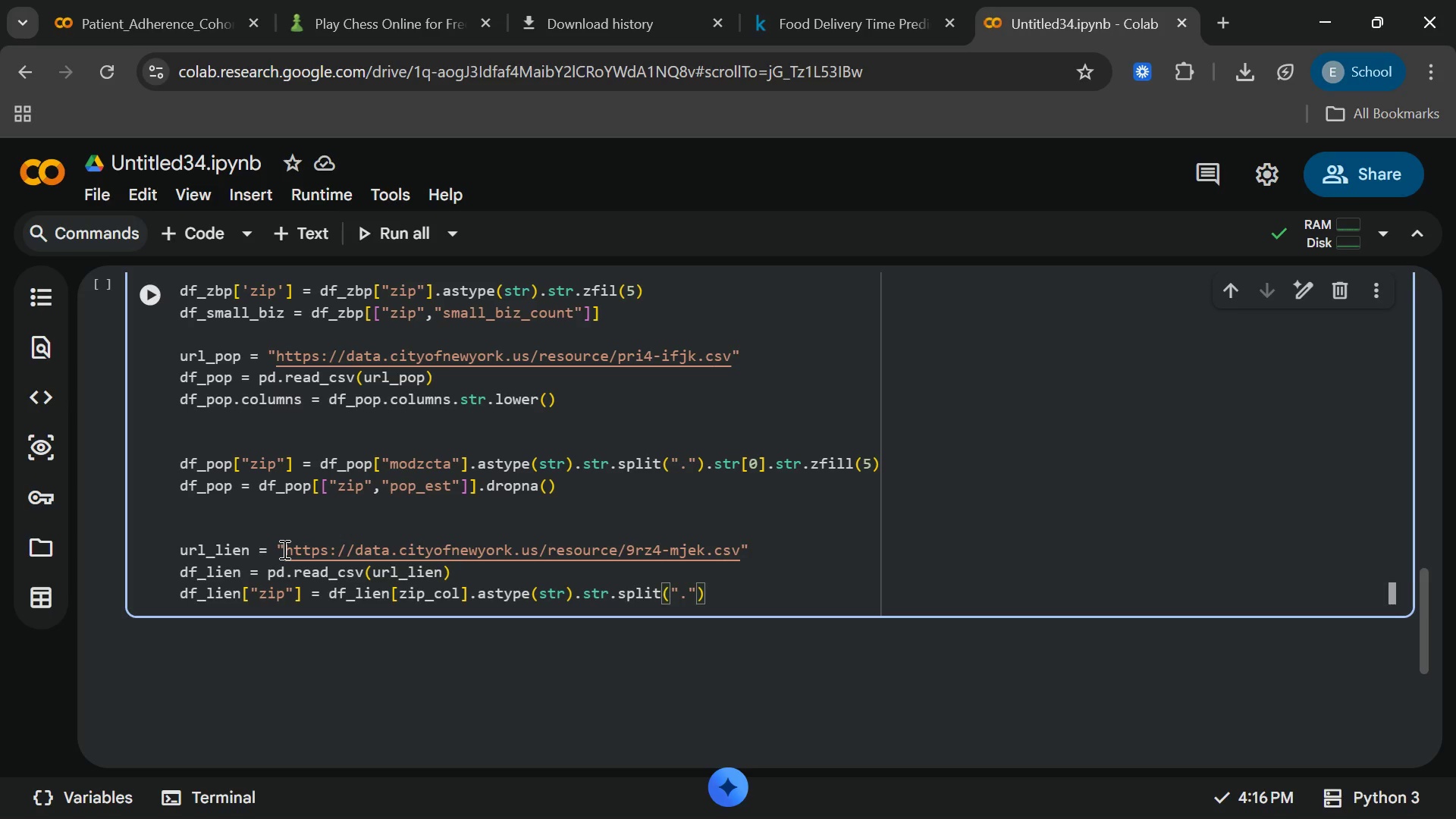 
type(.str0[End].str)
 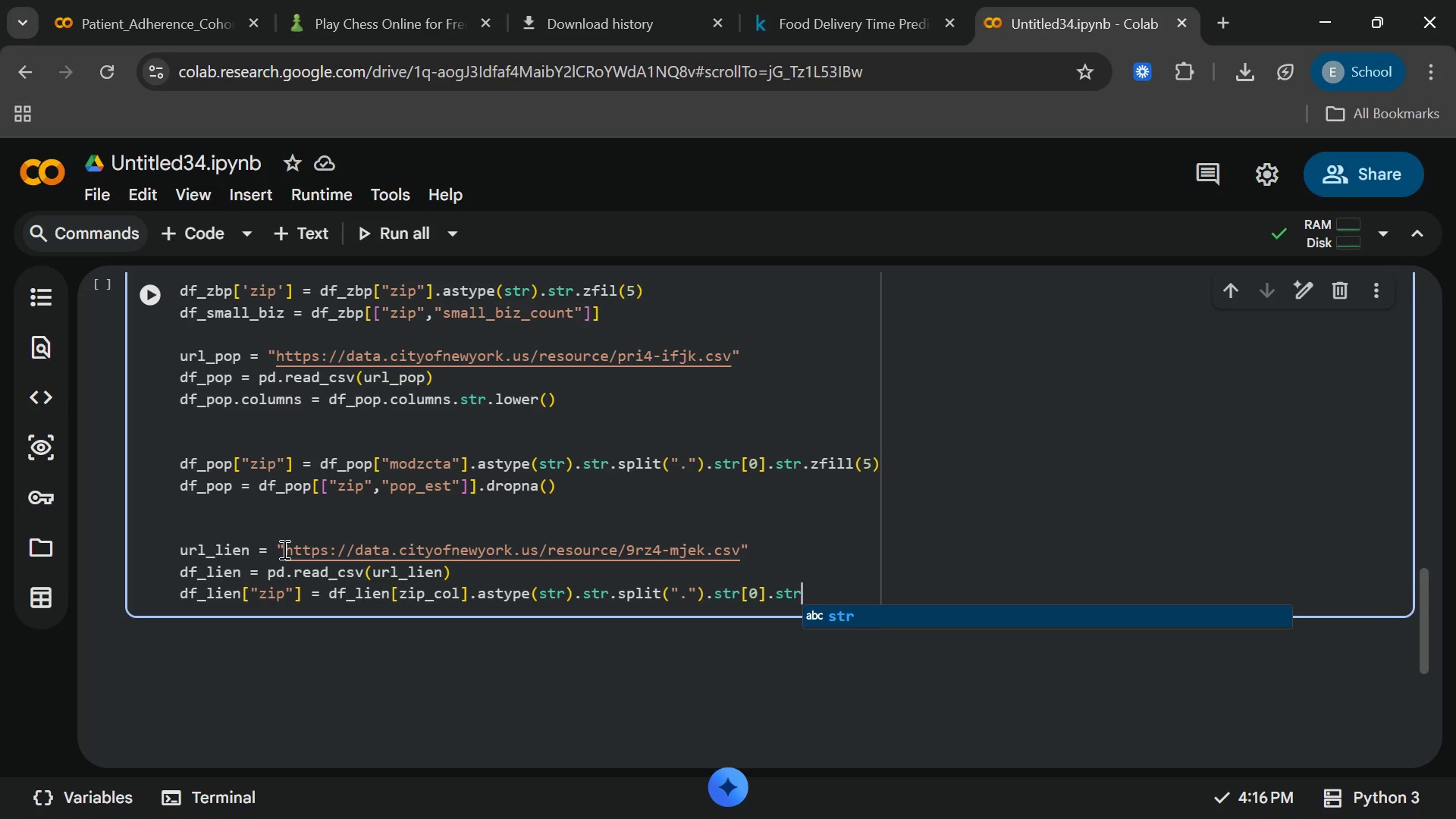 
wait(5.14)
 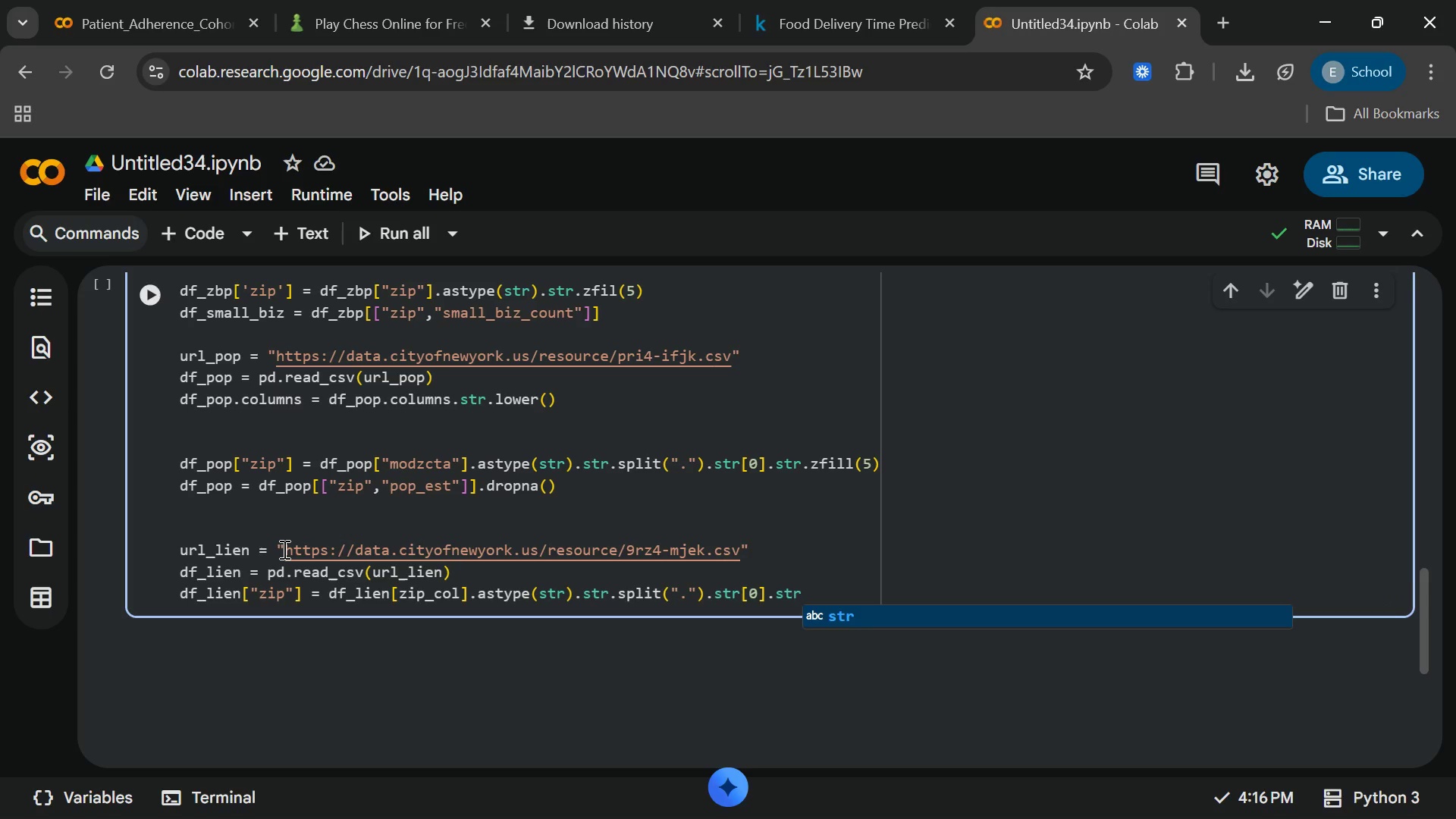 
type(.zfill)
 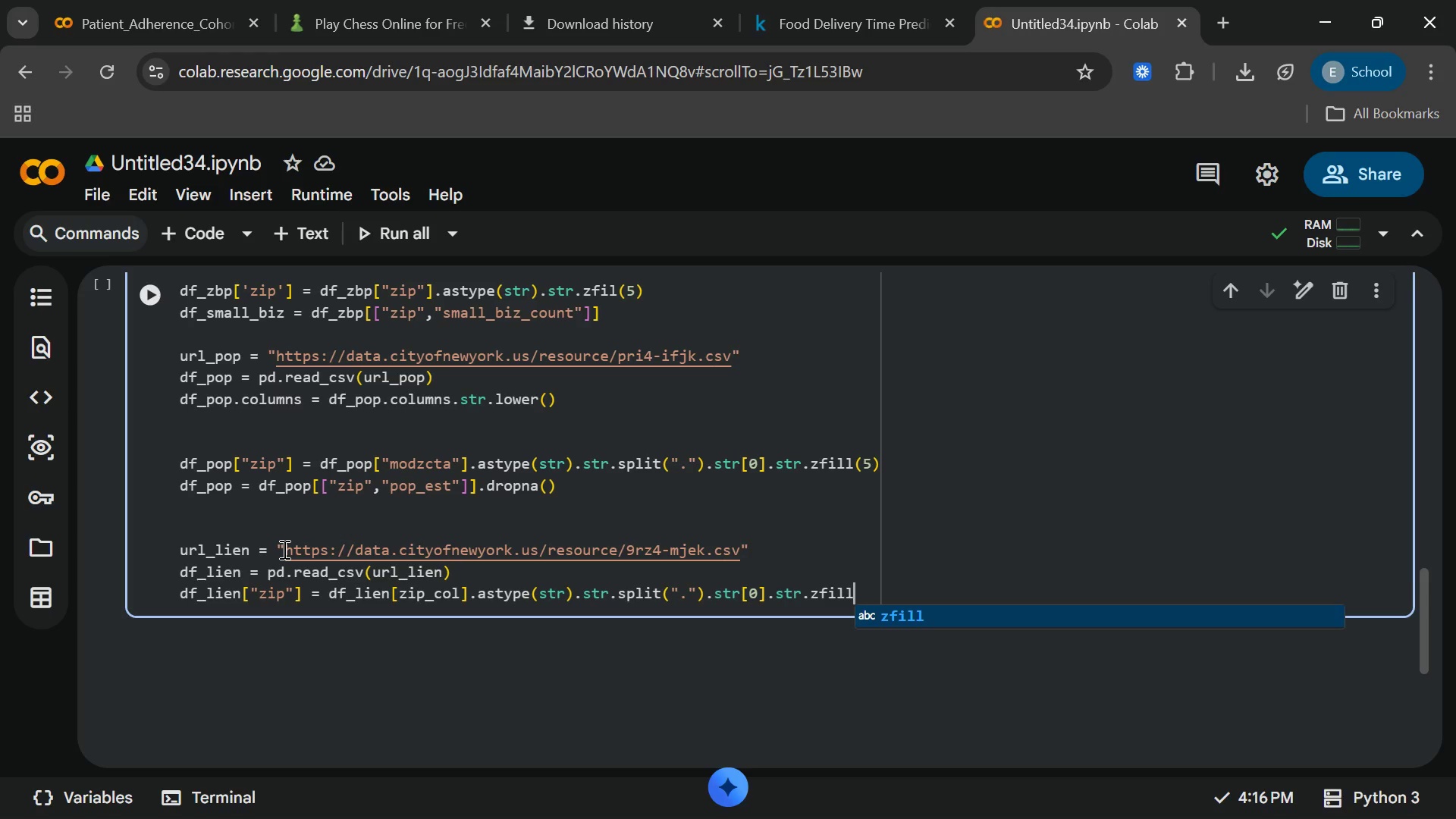 
type((5[End])
 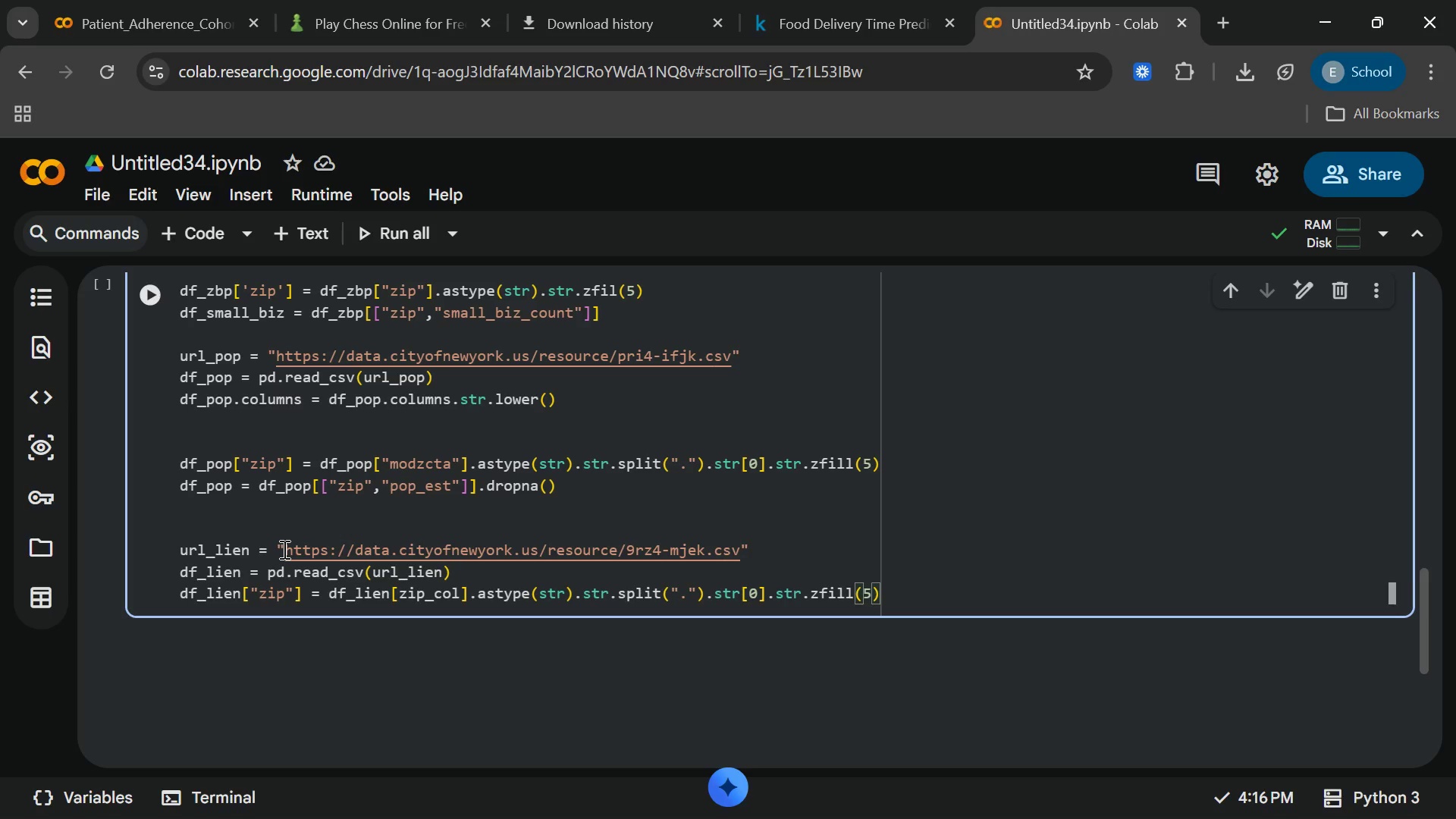 
wait(6.11)
 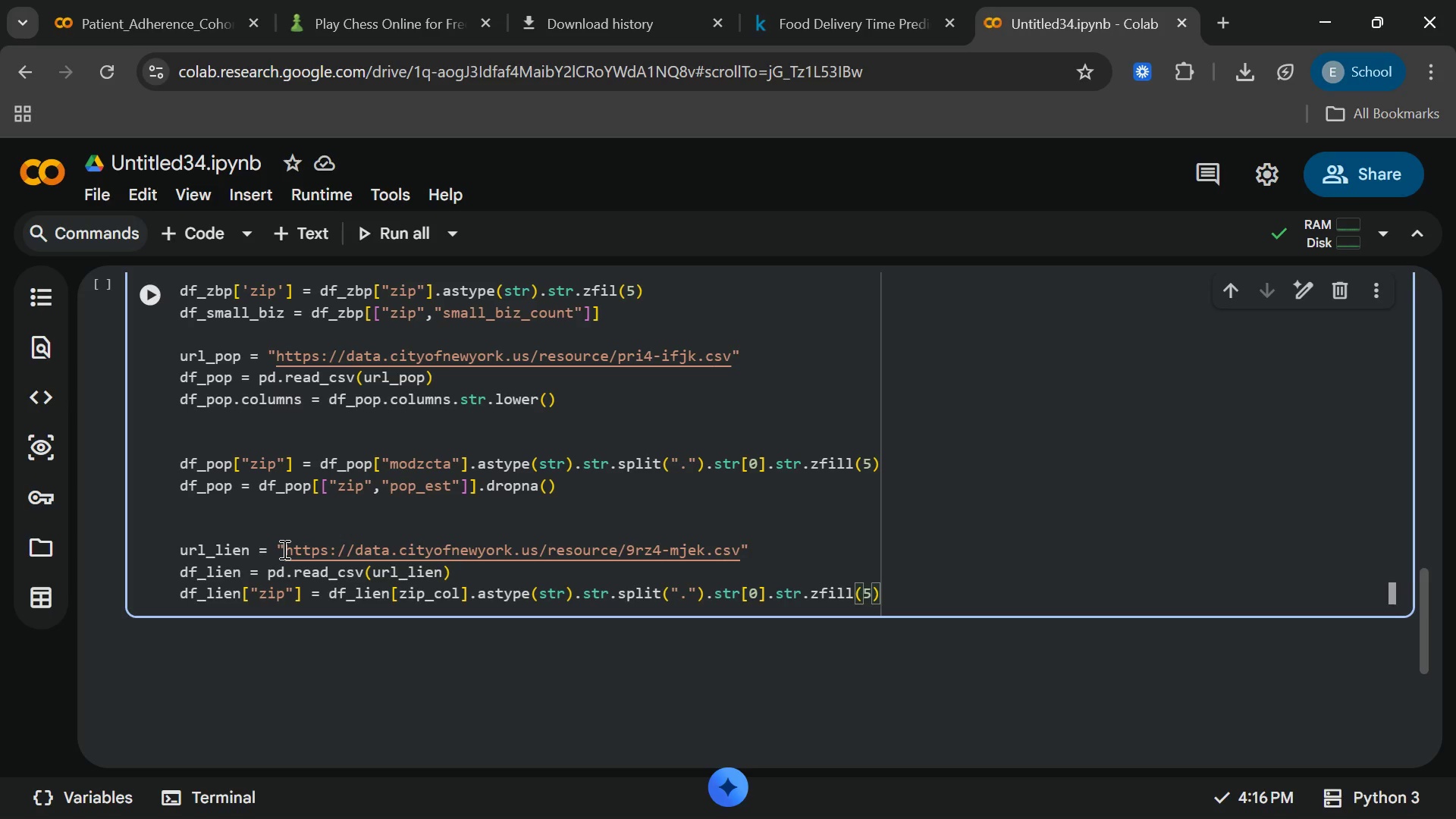 
key(Enter)
 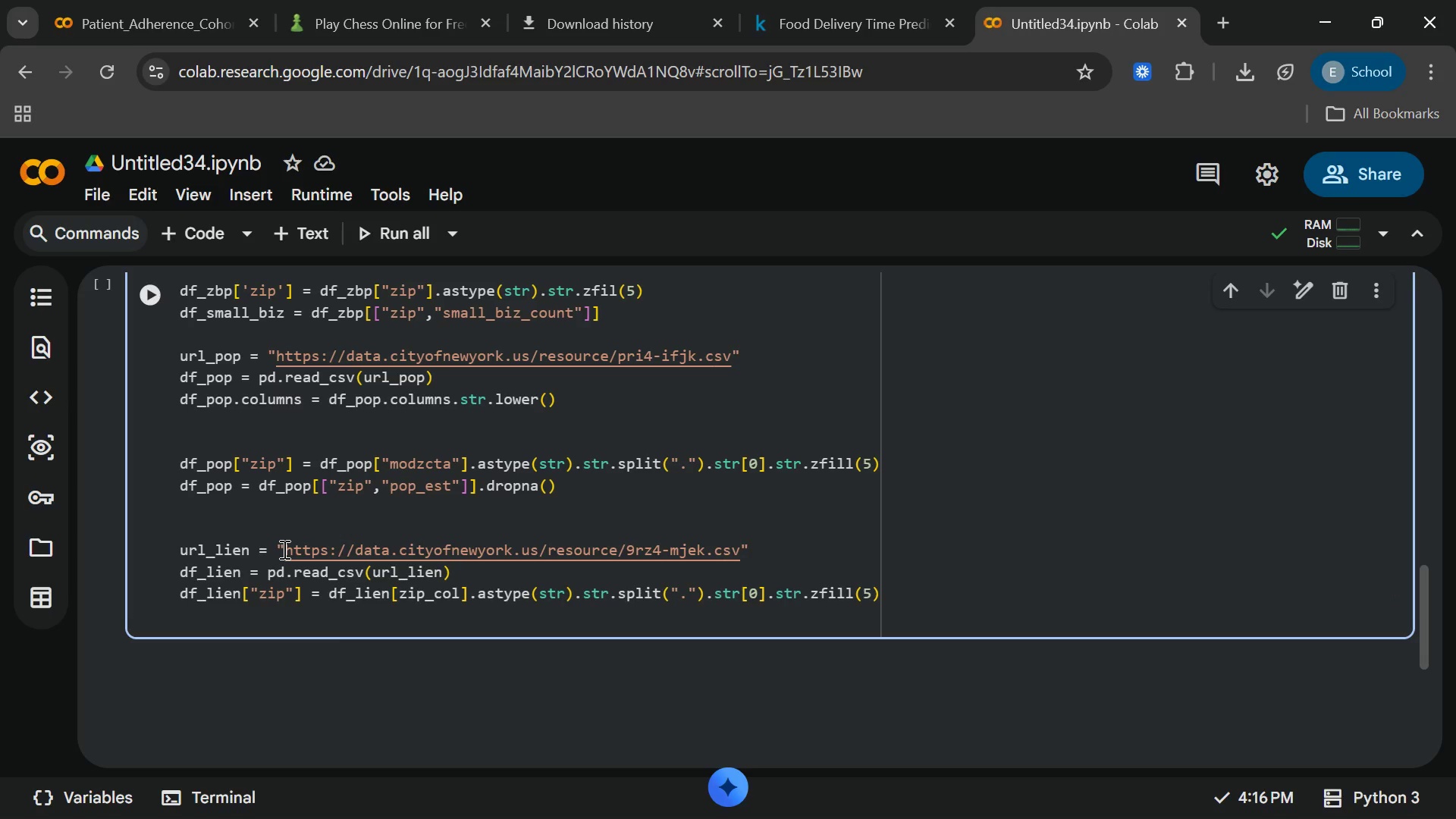 
key(Enter)
 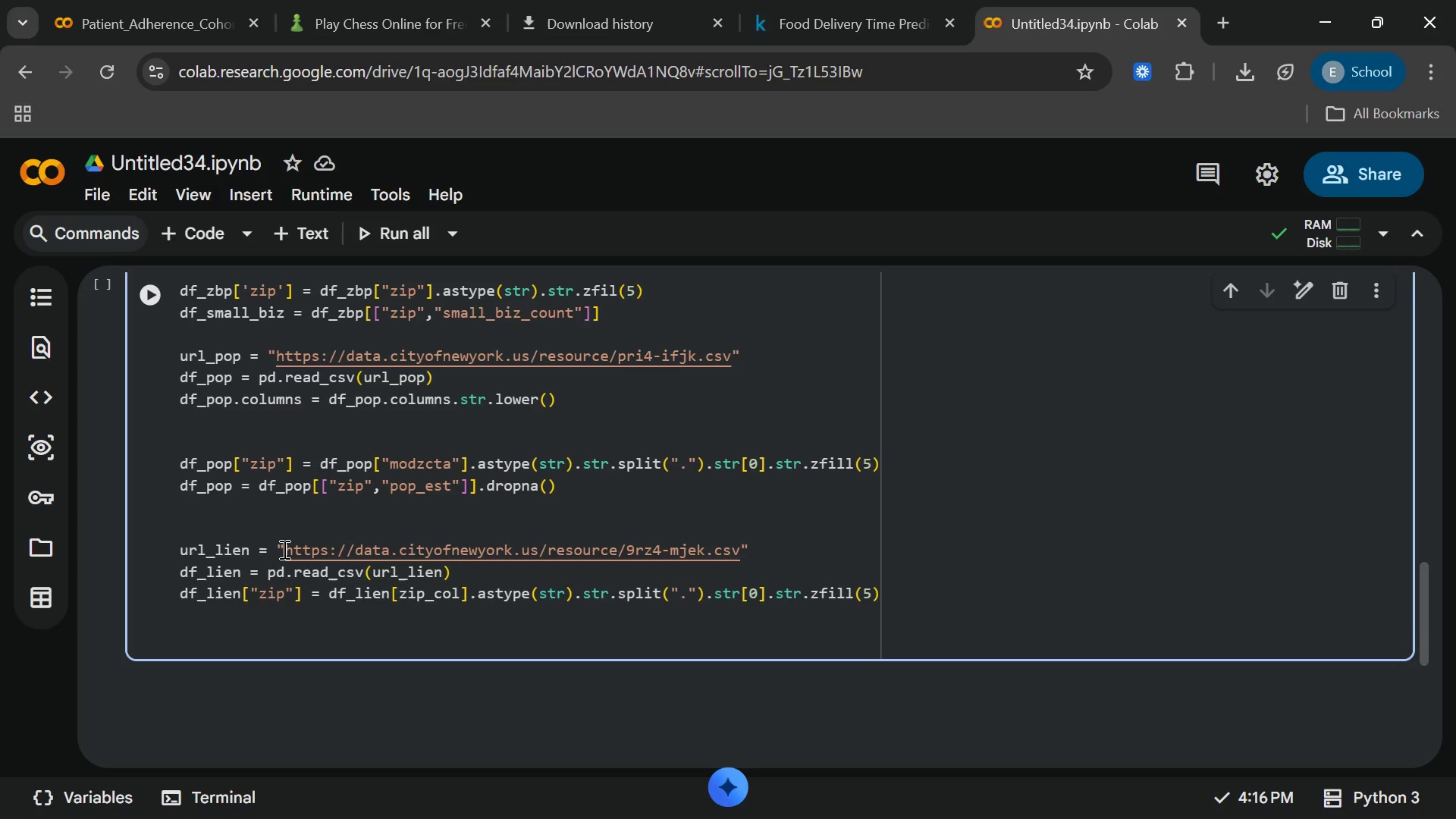 
type(df_deliquency)
 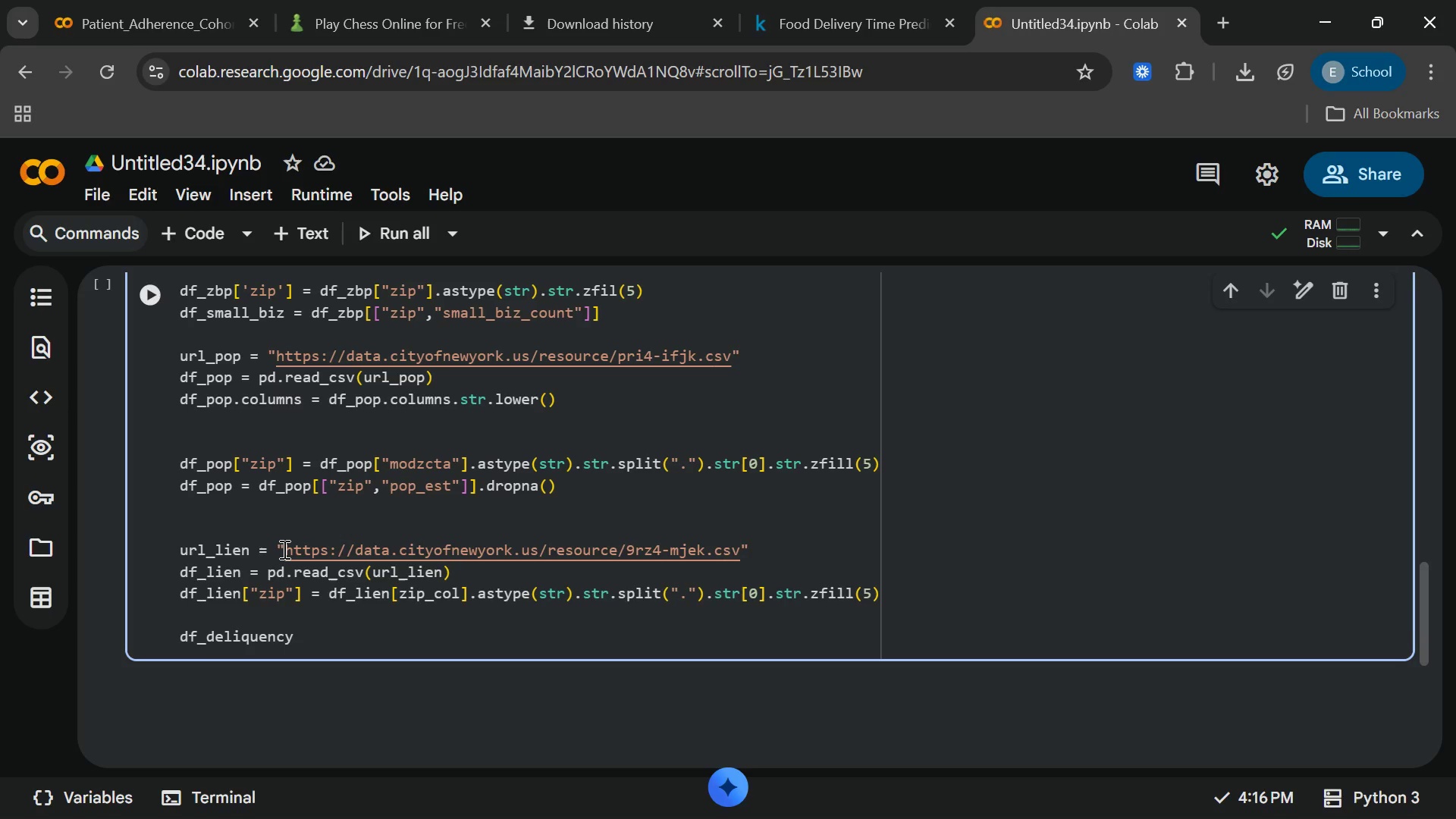 
type( = df_lie)
 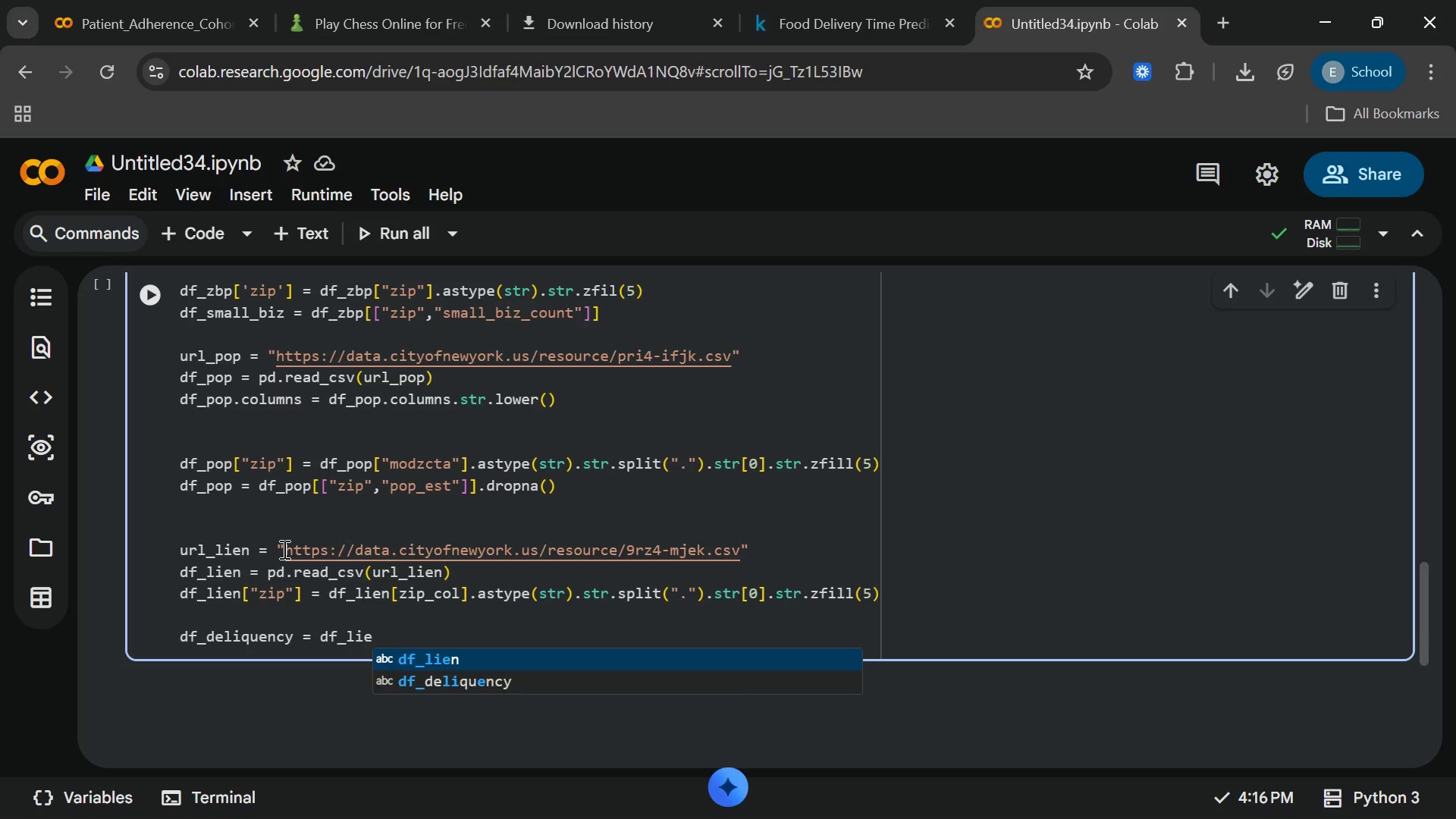 
key(Enter)
 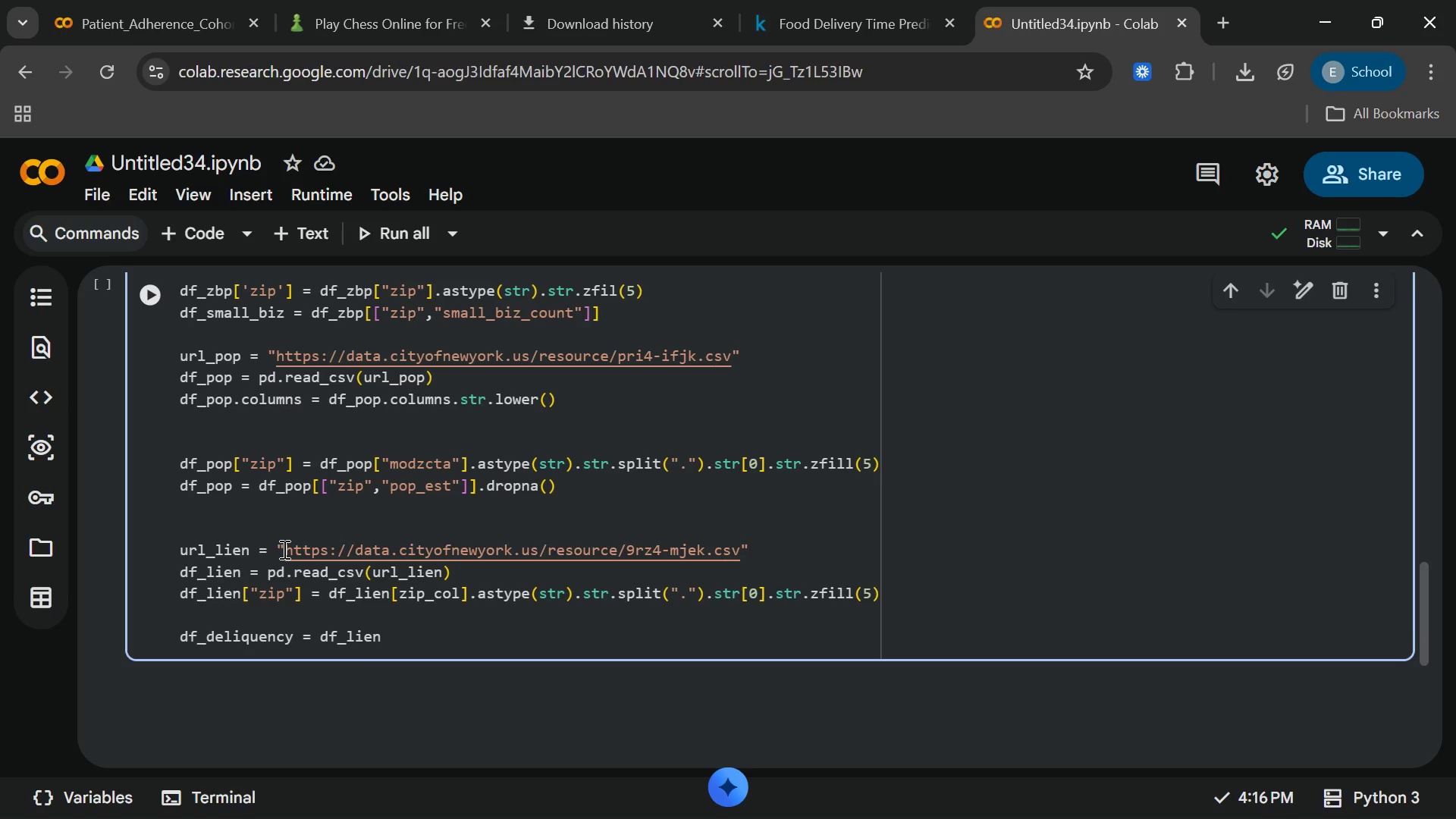 
type(.groupby)
 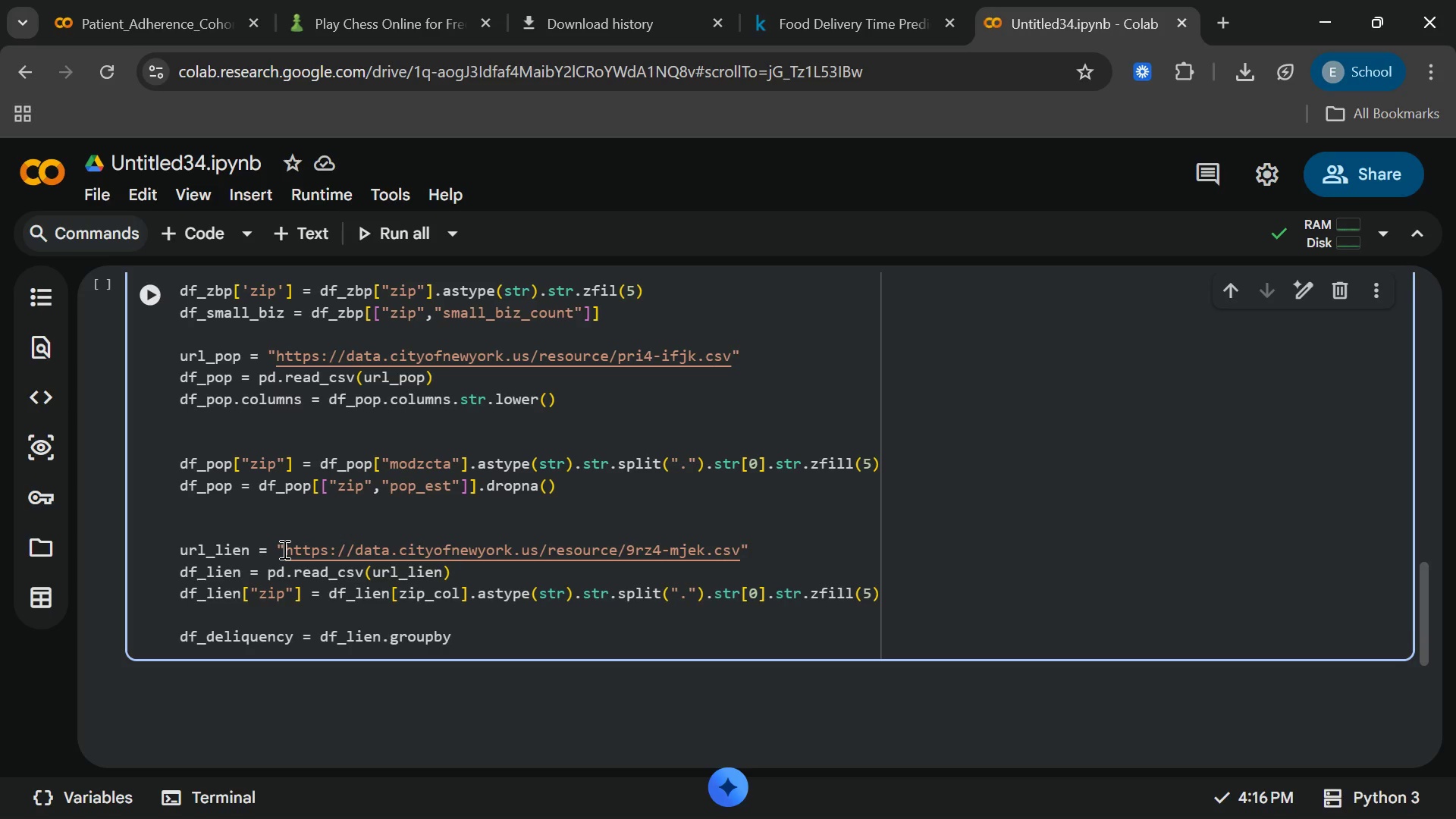 
wait(5.17)
 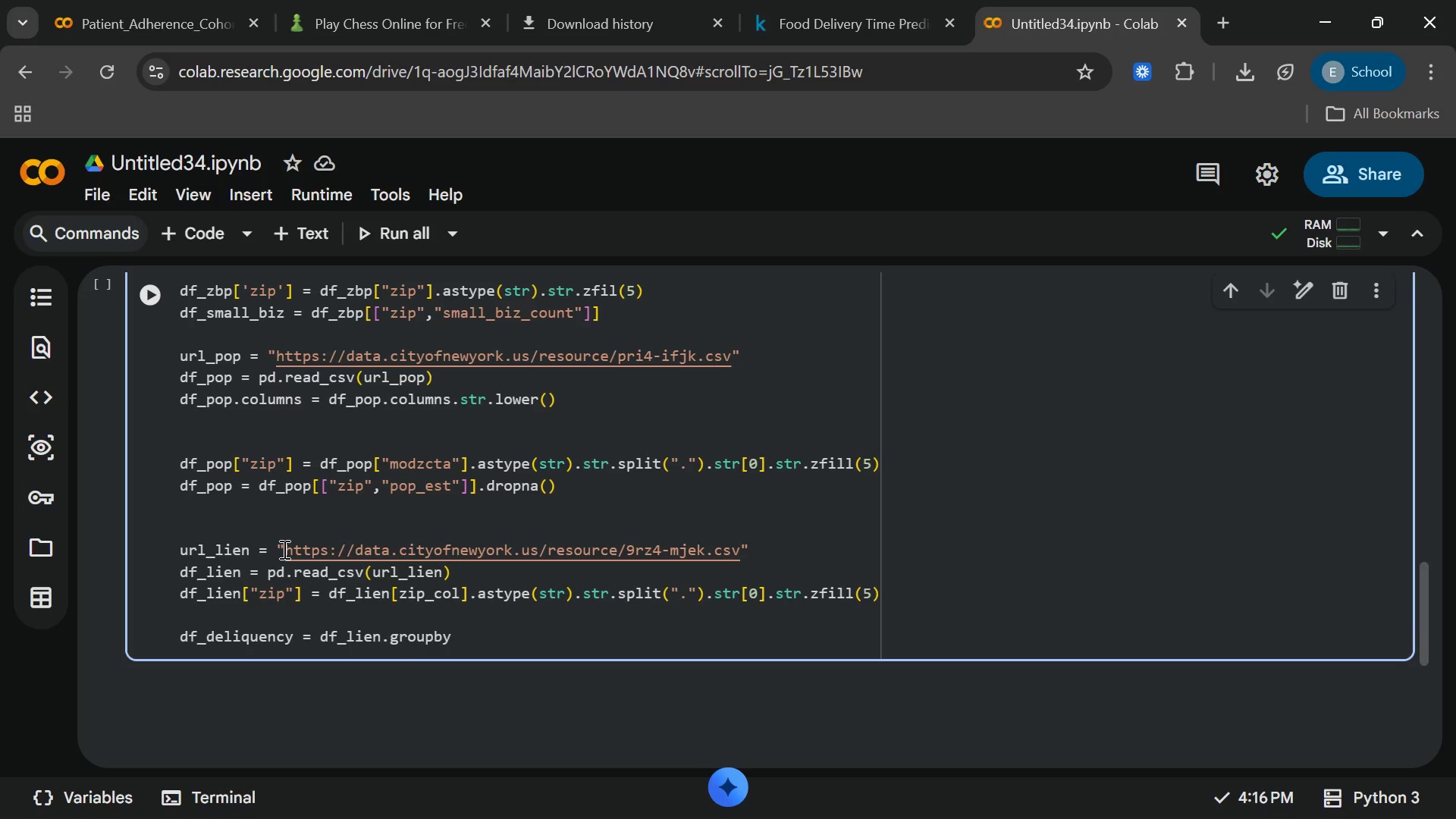 
type(("zip[End].size([End].reset)
 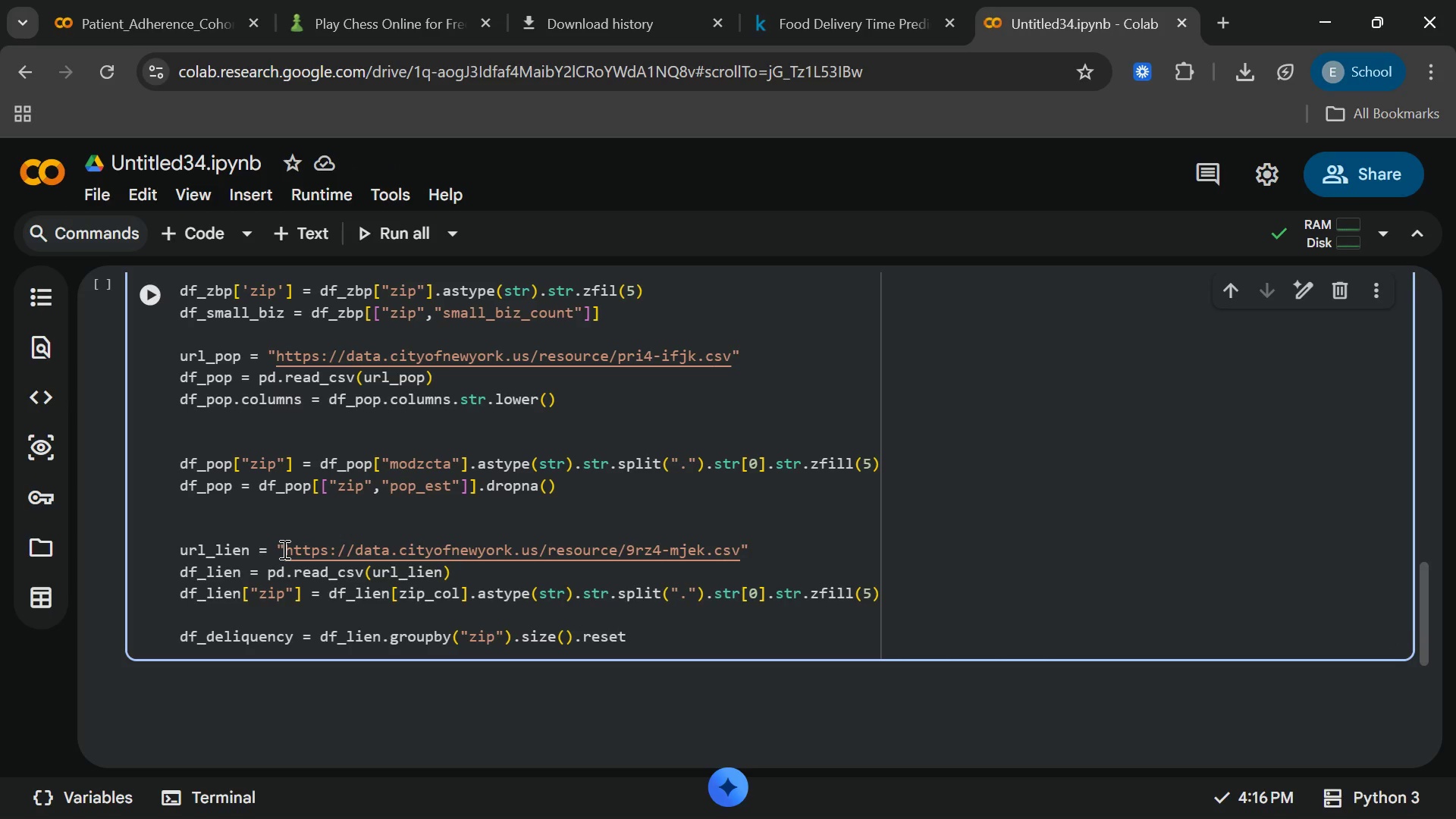 
type(_index)
 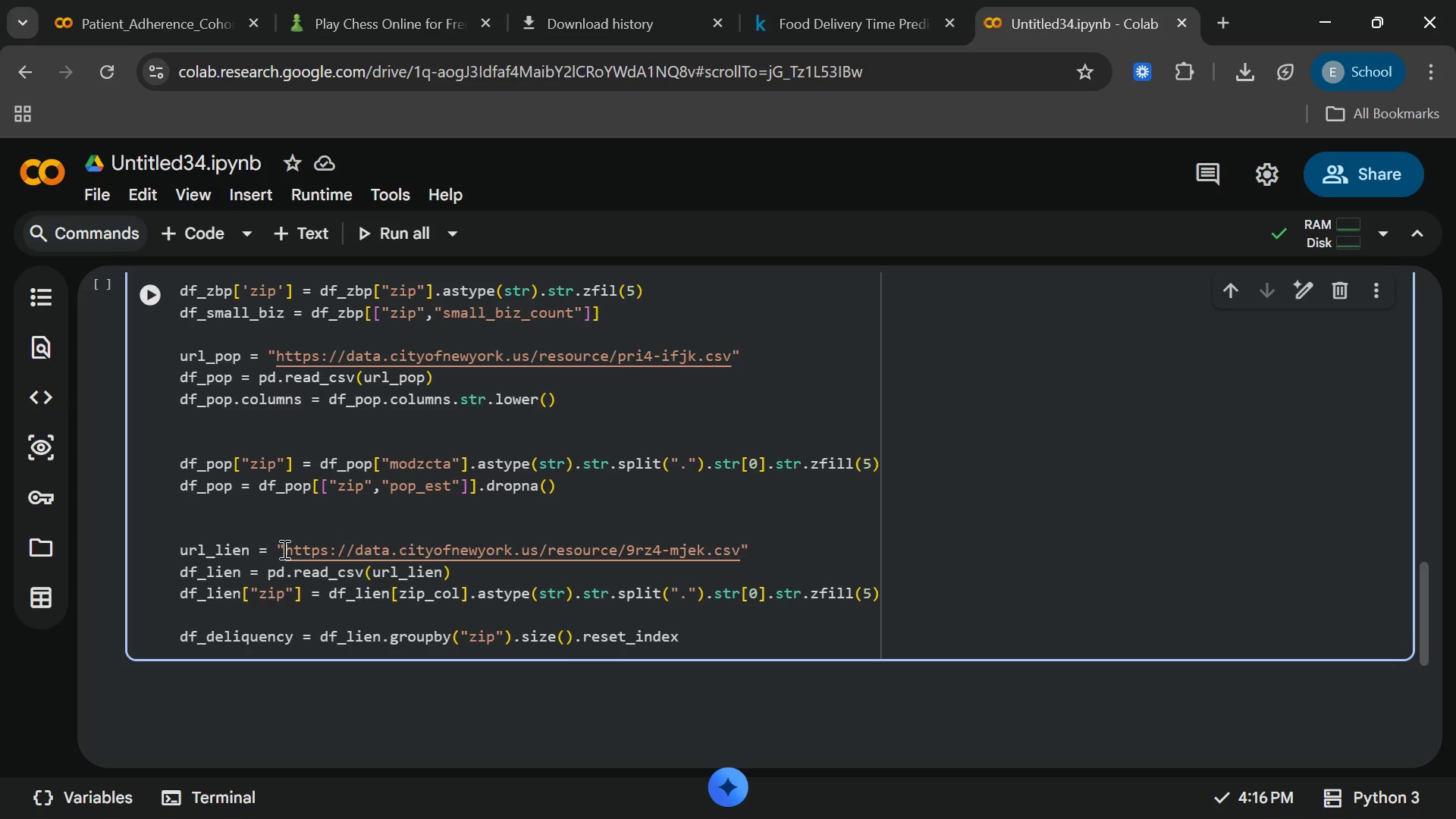 
type((name = "deliquent_prp)
key(Backspace)
type(opery)
key(Backspace)
type(ties)
 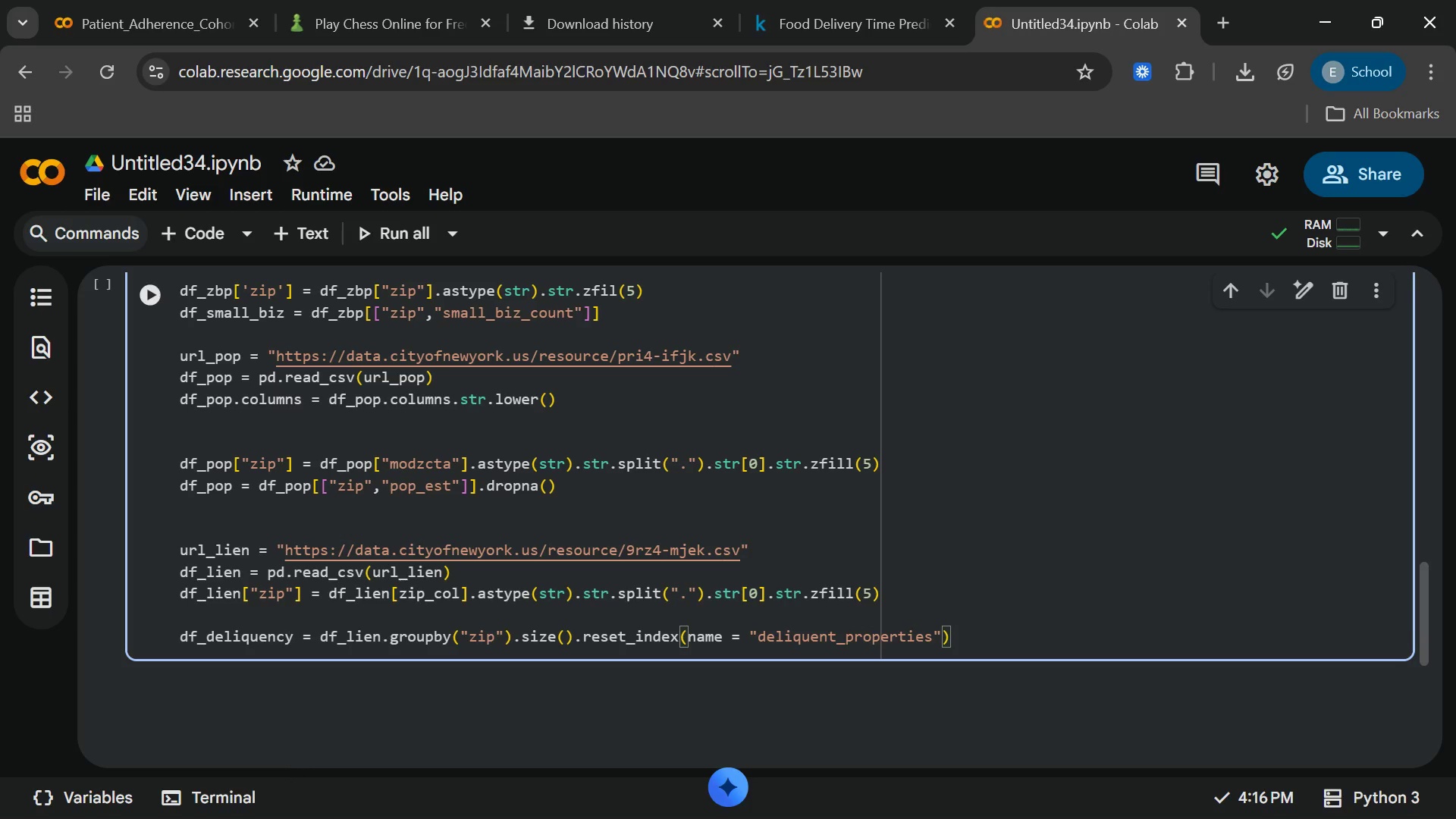 
left_click([1058, 790])
 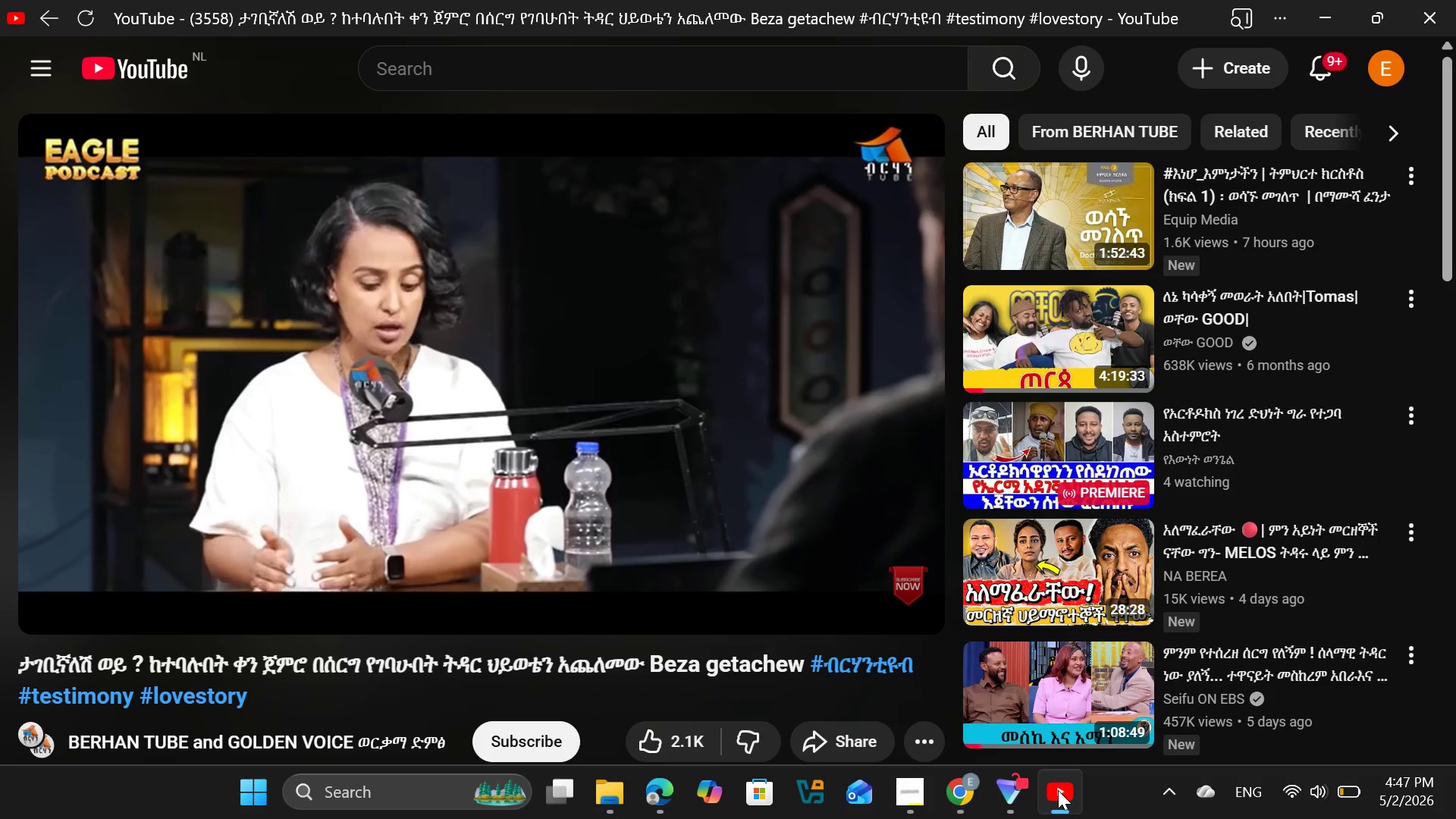 
mouse_move([845, 714])
 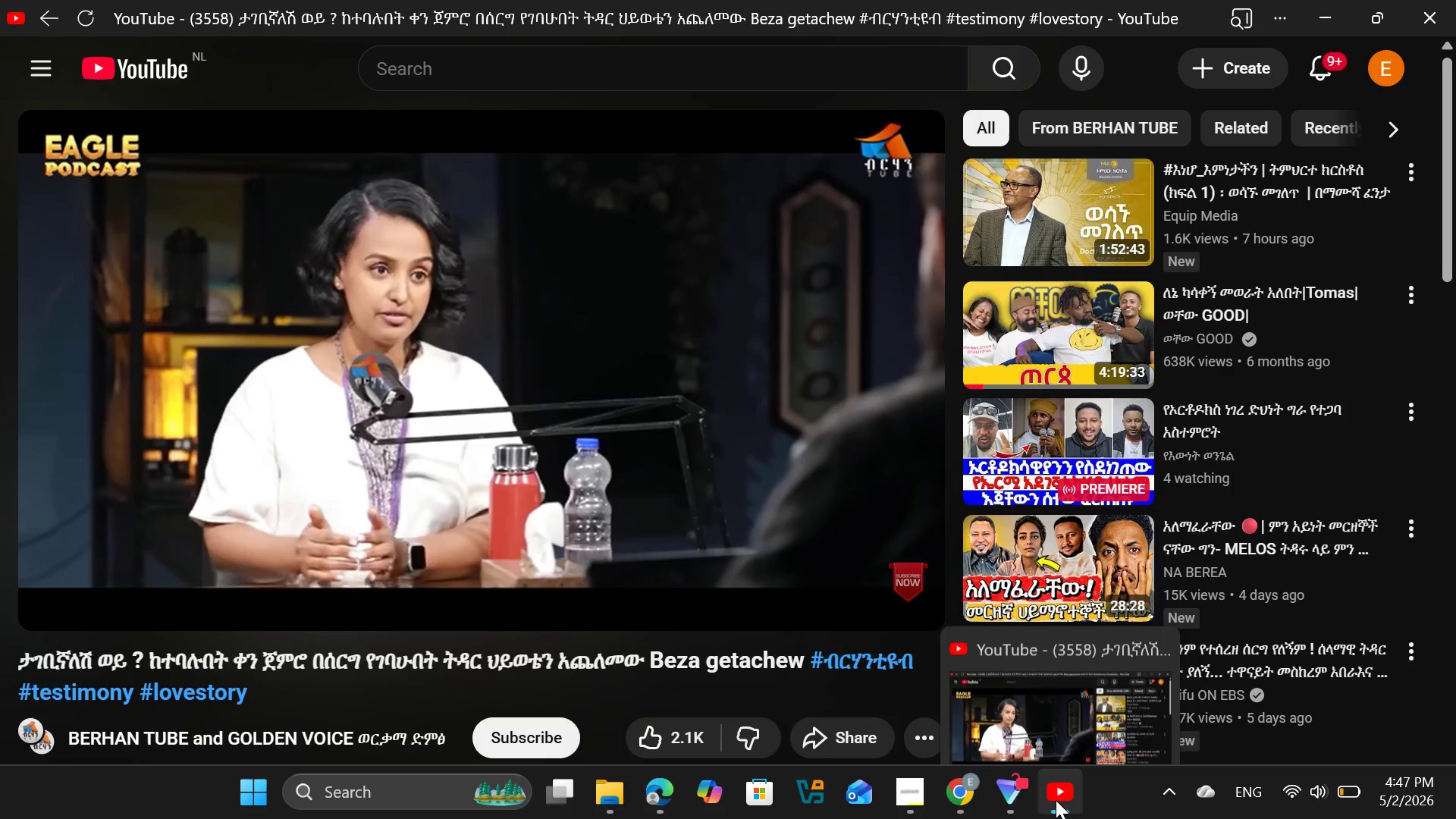 
left_click([1056, 800])
 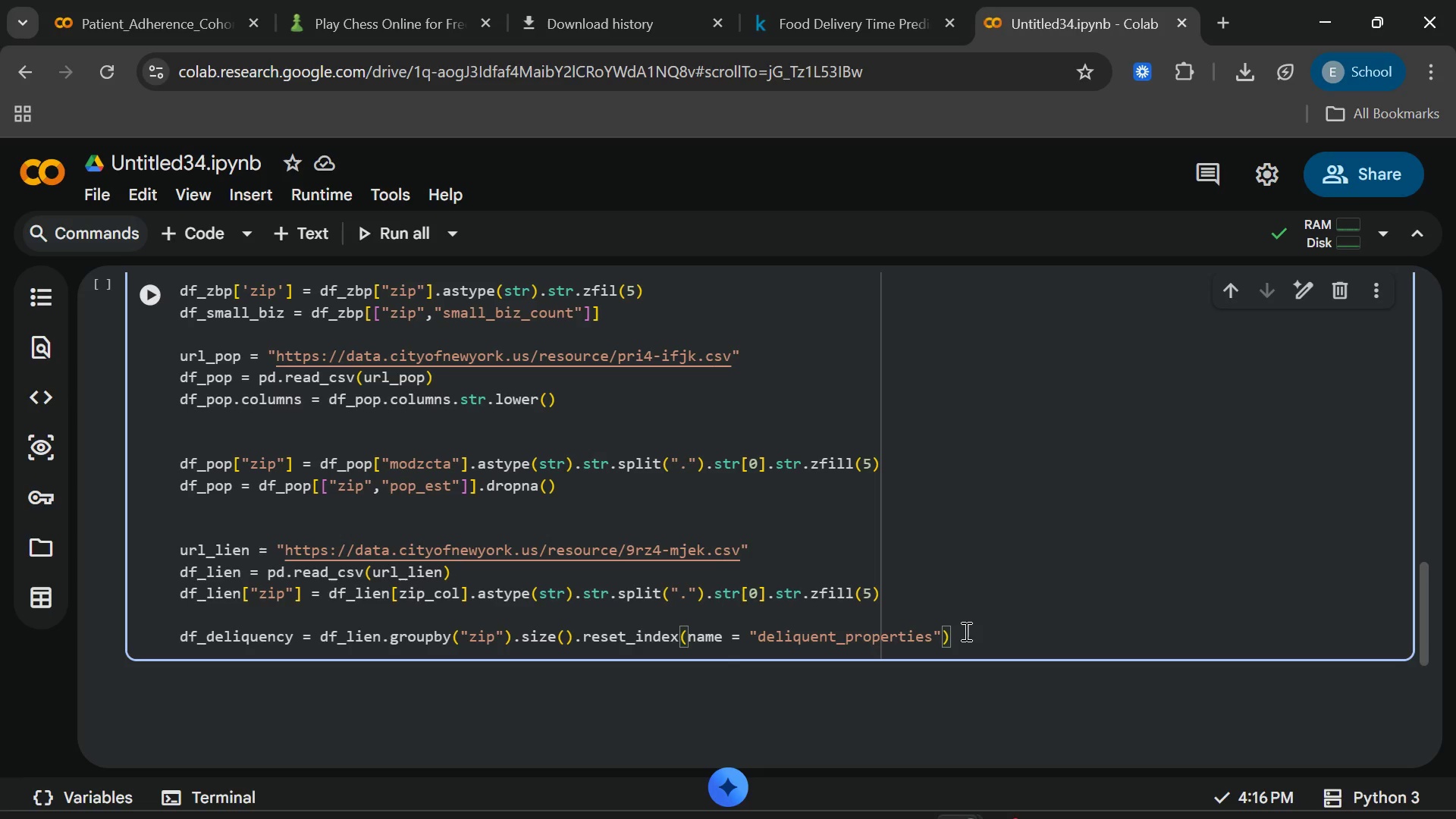 
left_click([965, 631])
 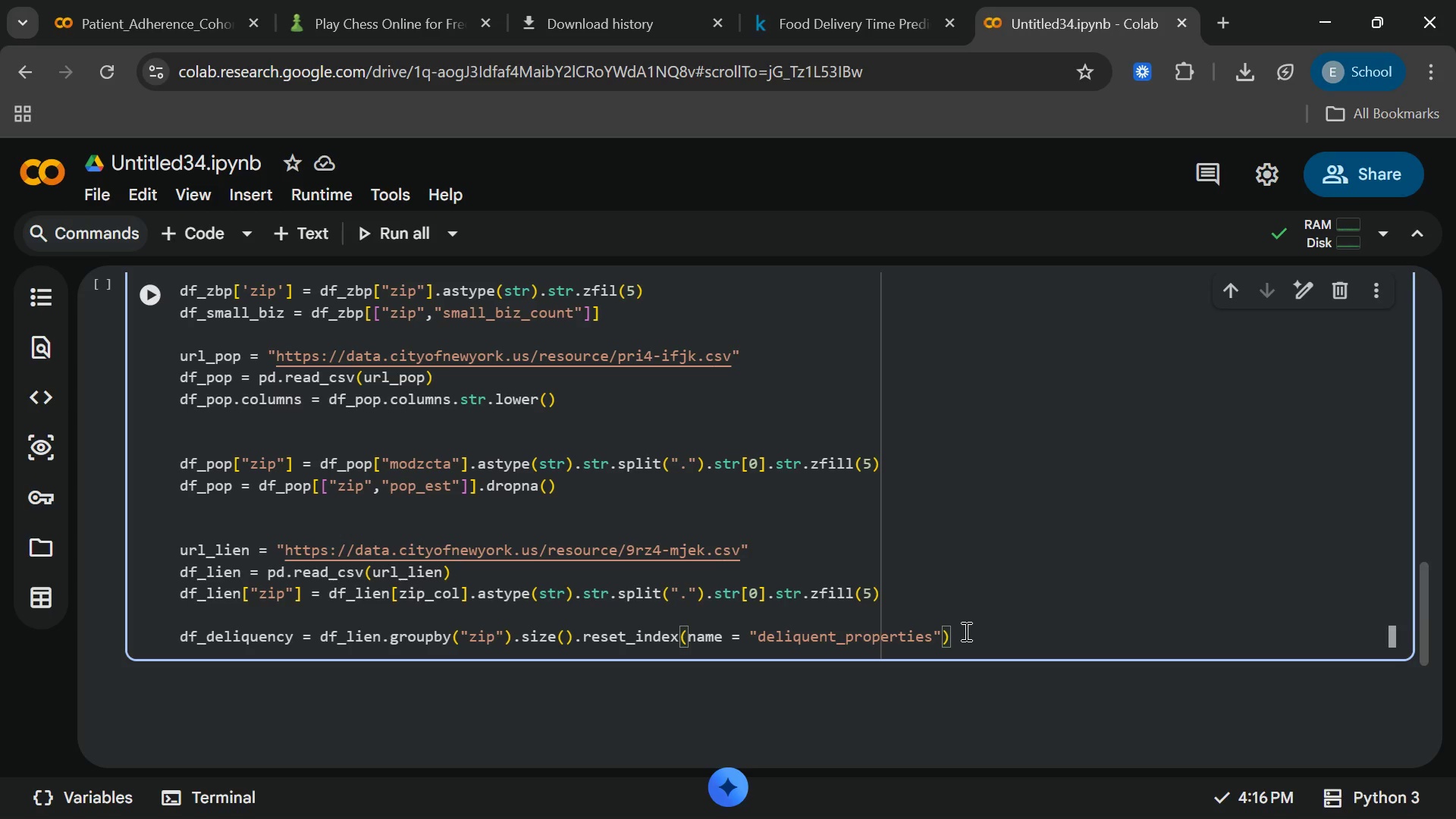 
key(Enter)
 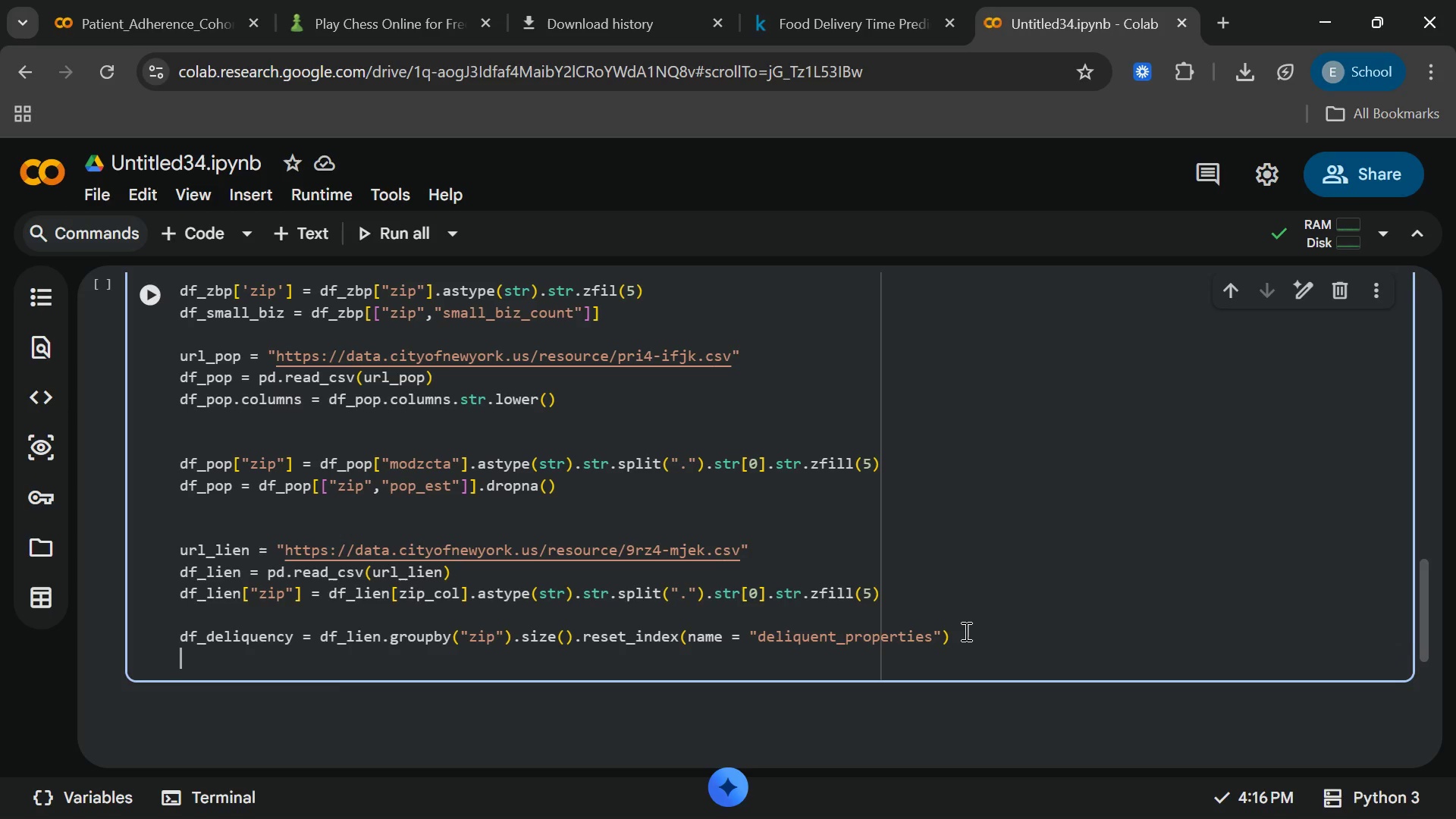 
key(Enter)
 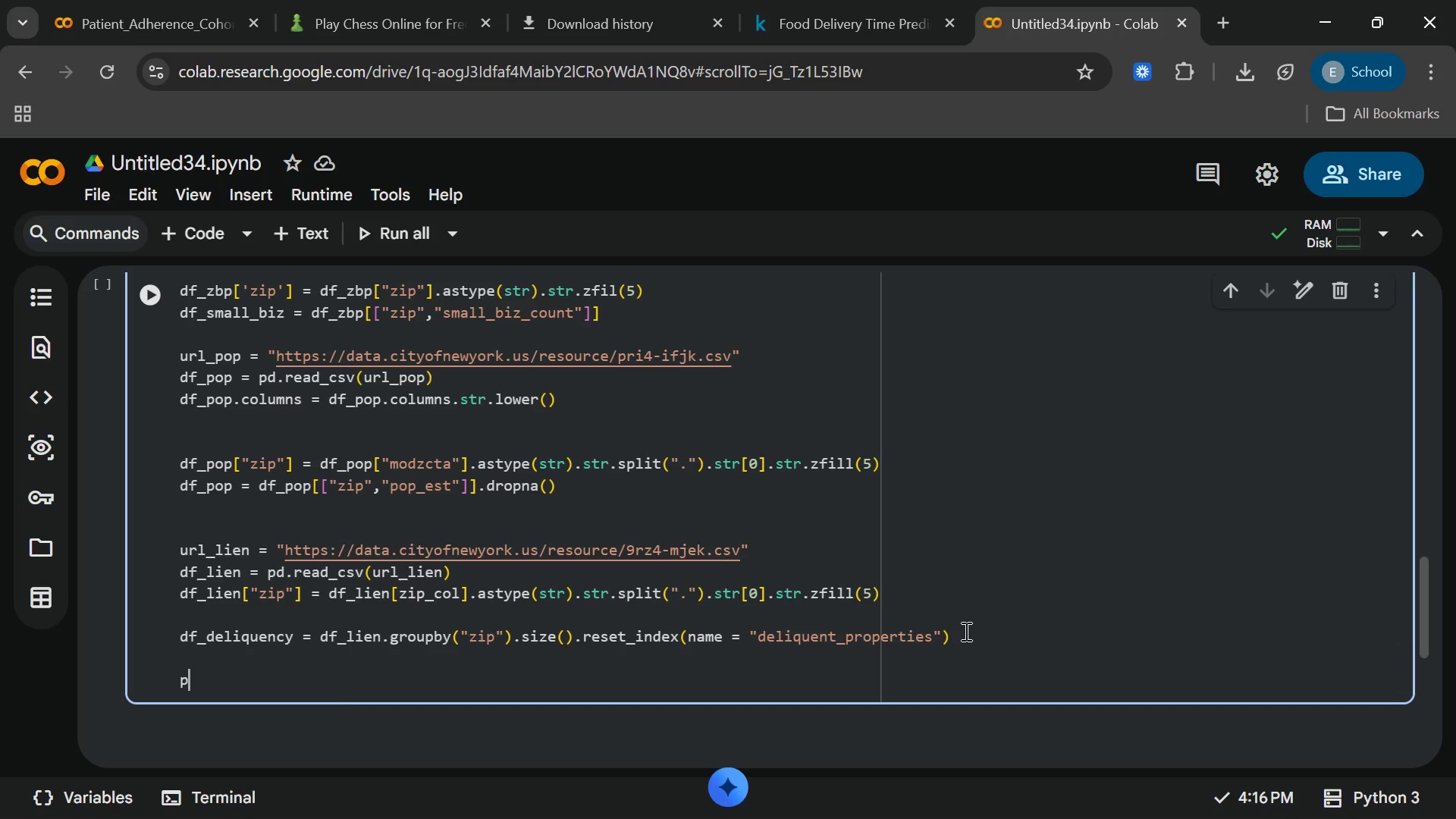 
type(print)
 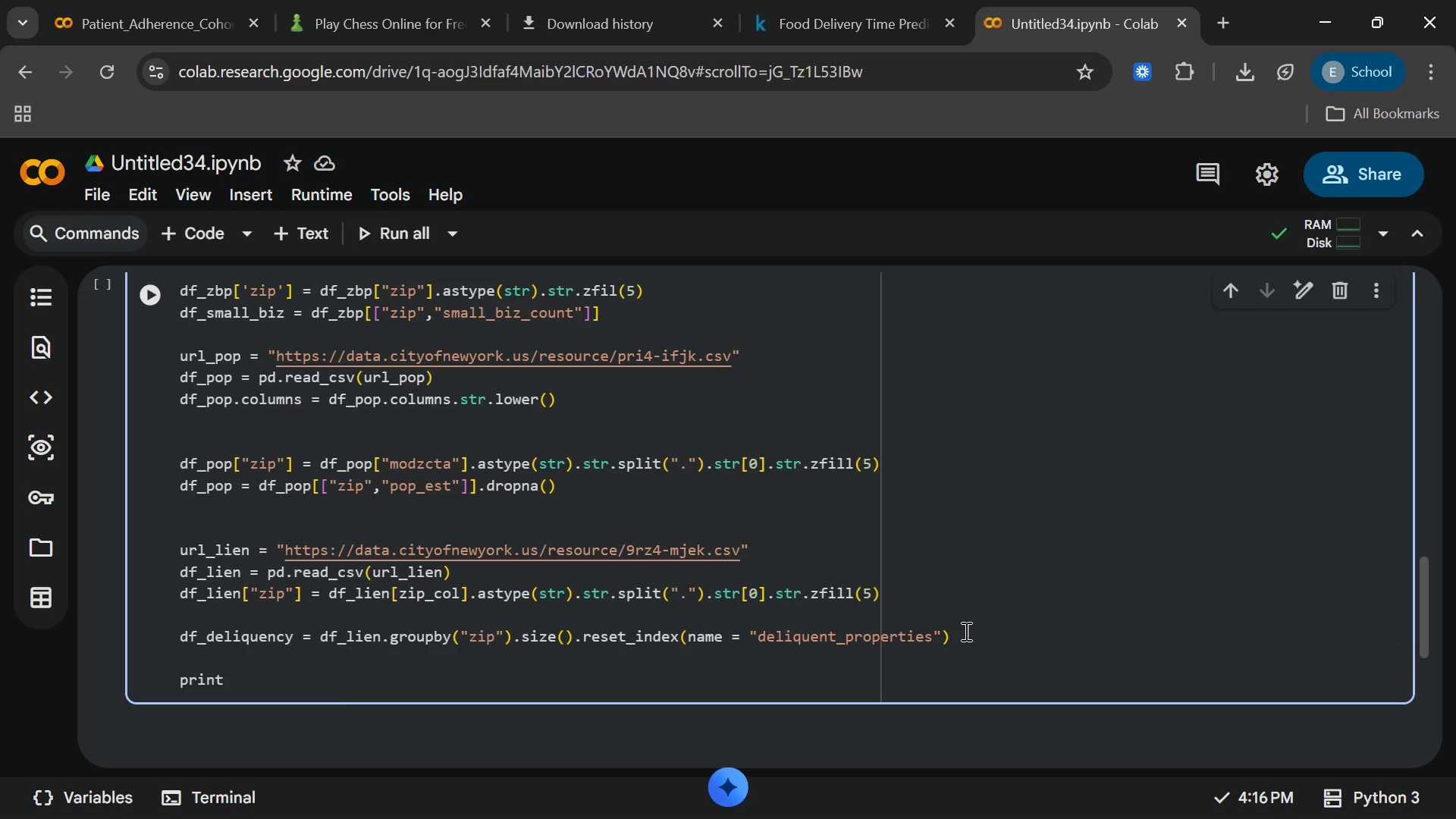 
key(Enter)
 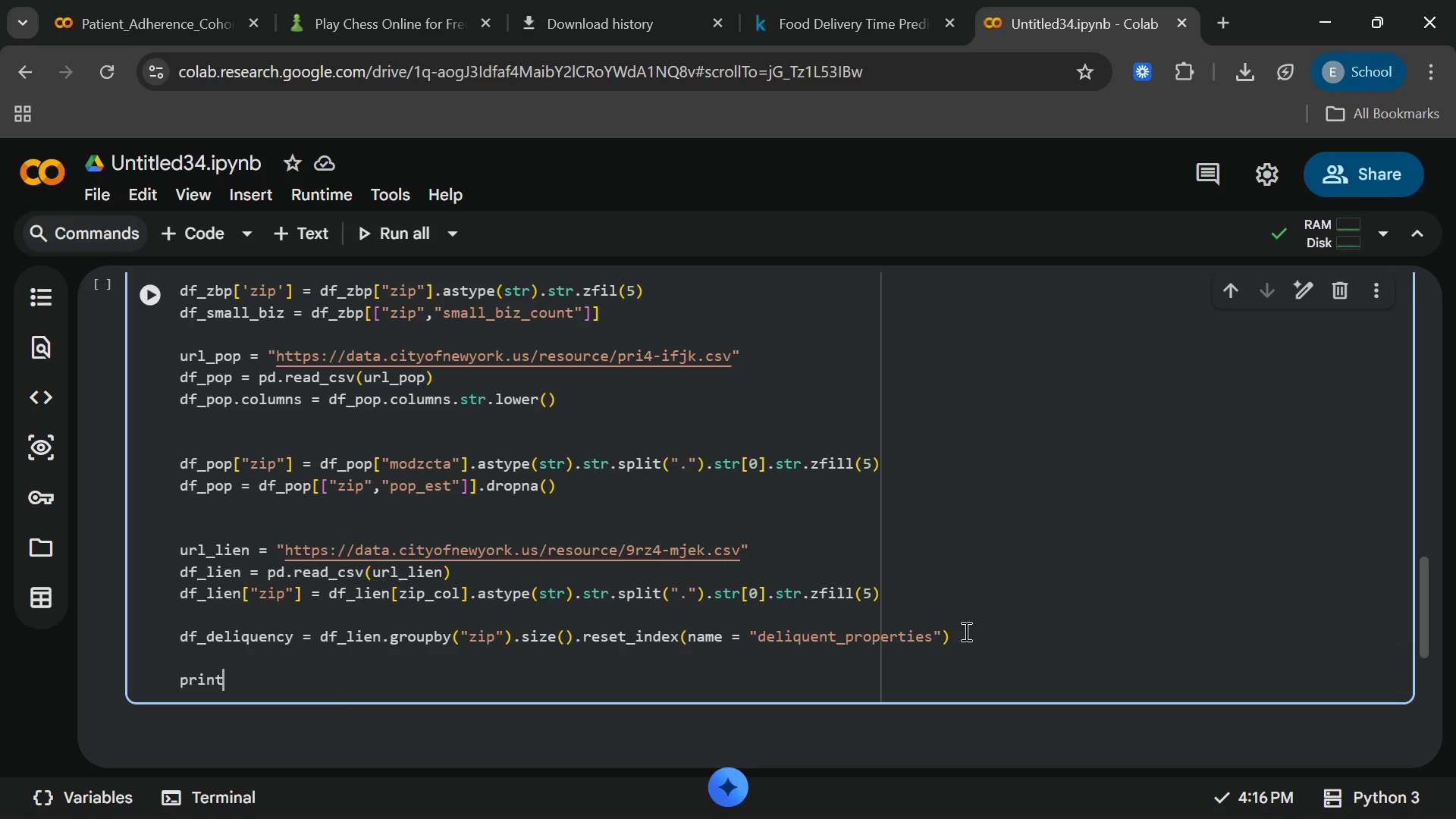 
type(("Data successfull)
 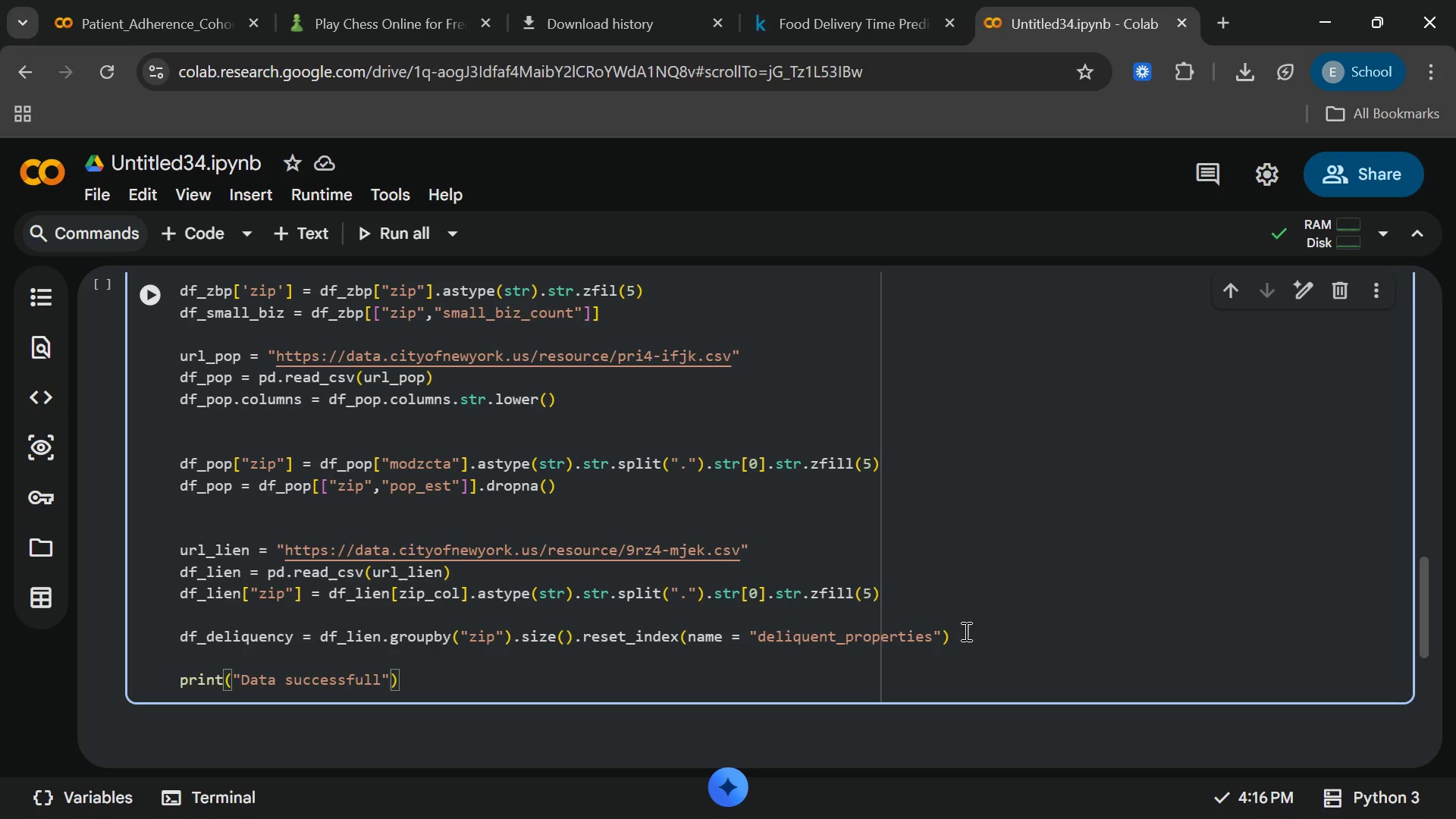 
type(y loaded and pre-proces)
 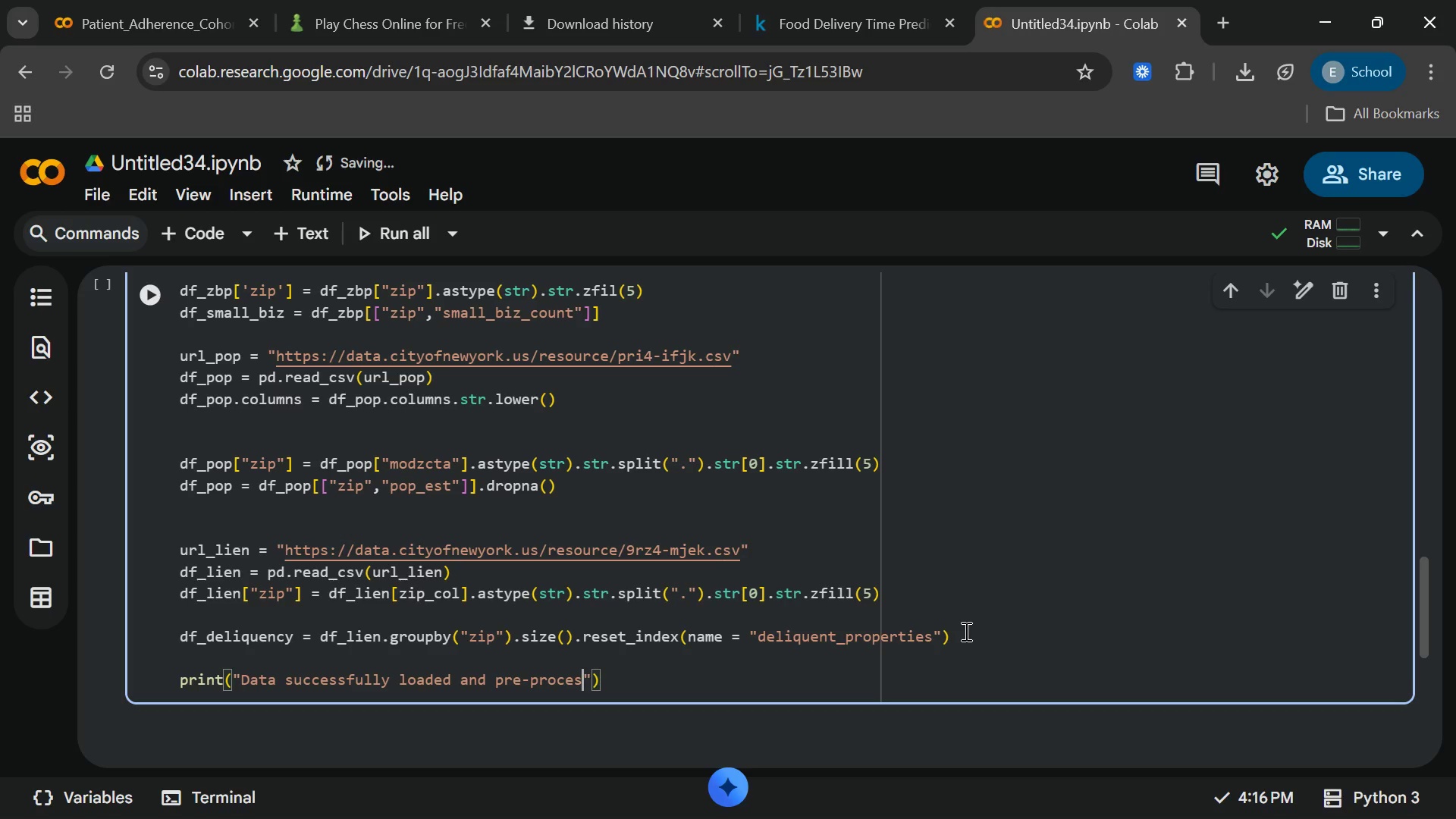 
type(sed)
 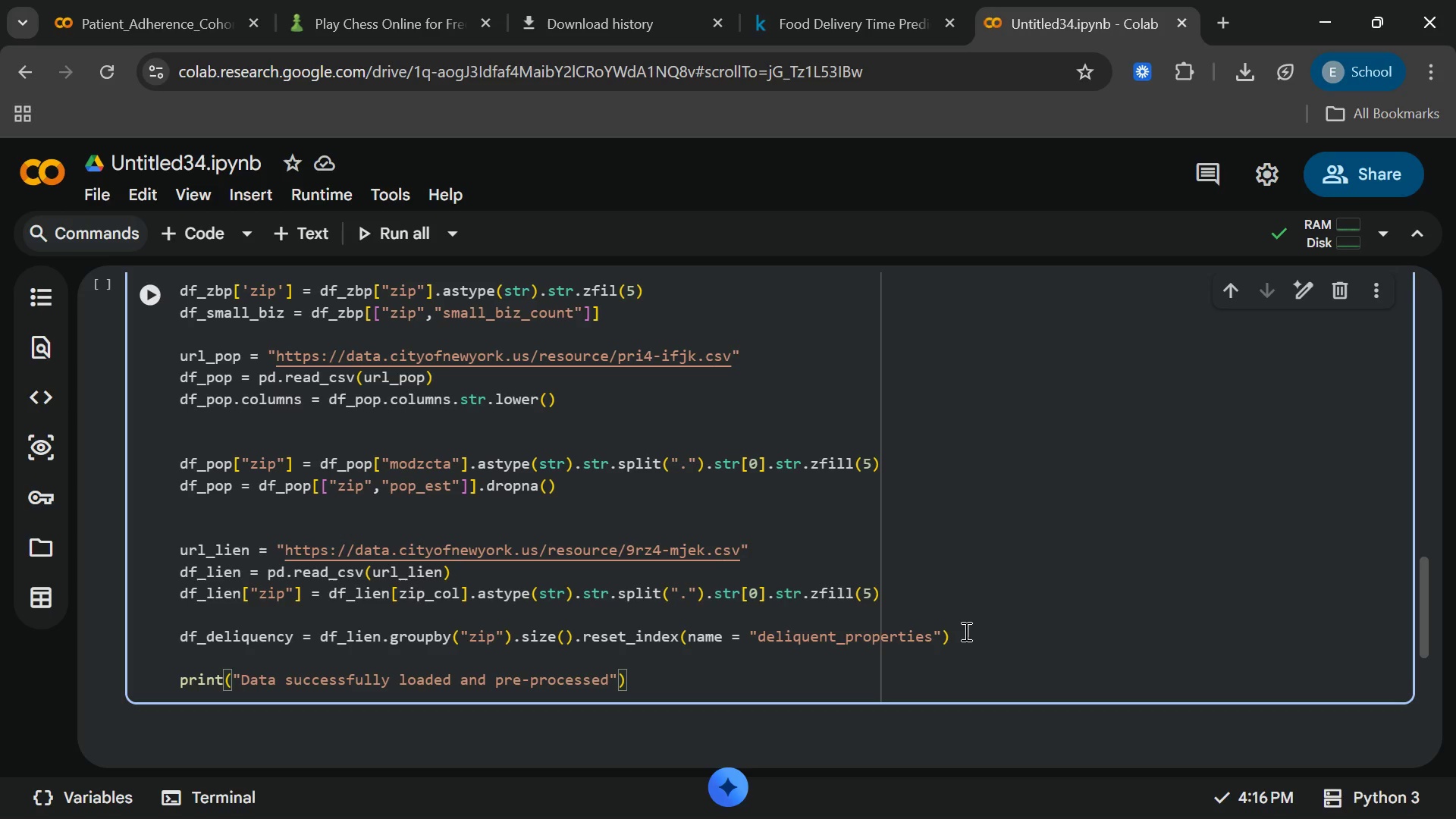 
hold_key(key=ShiftRight, duration=0.7)
 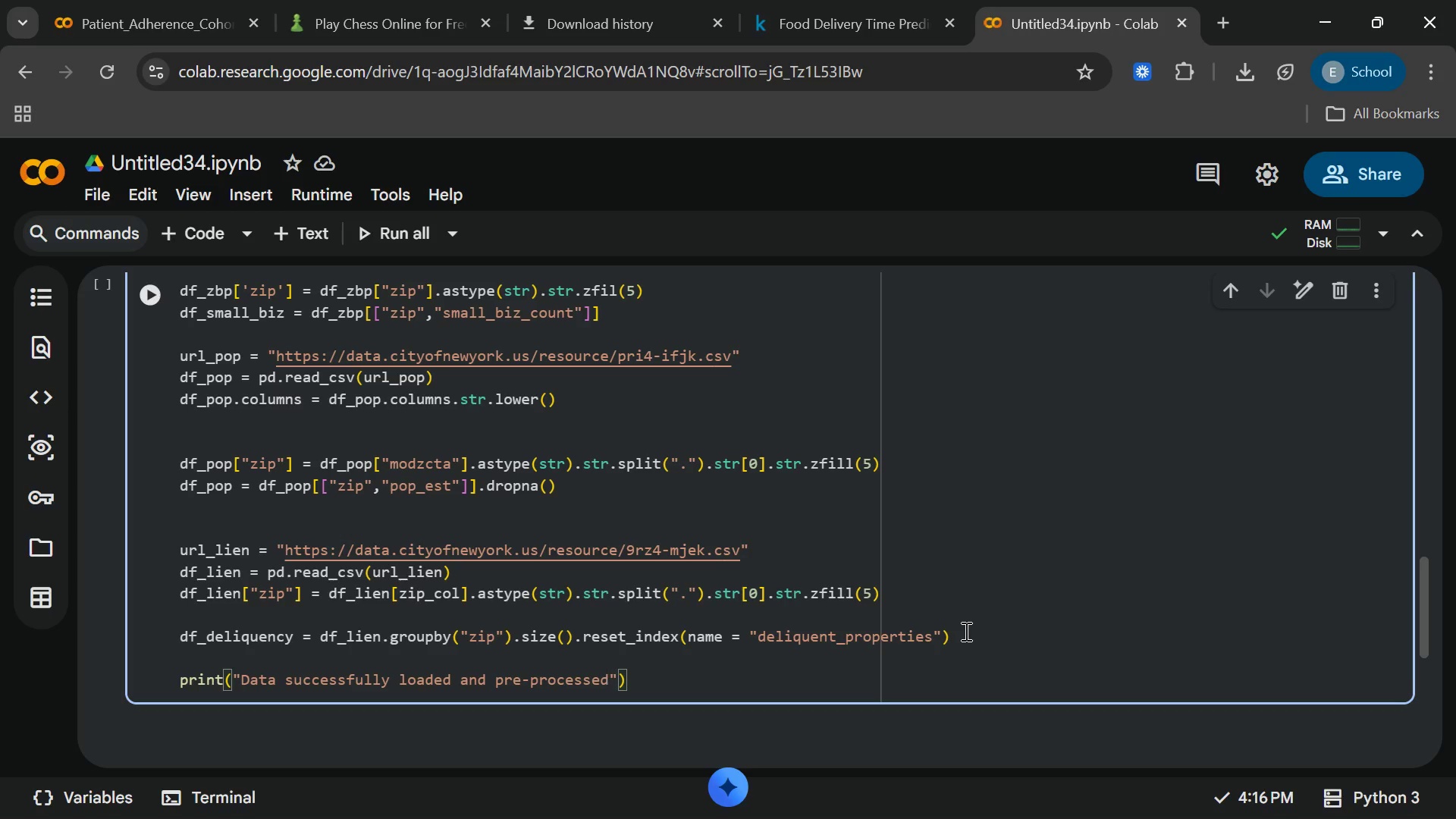 
key(Shift+1)
 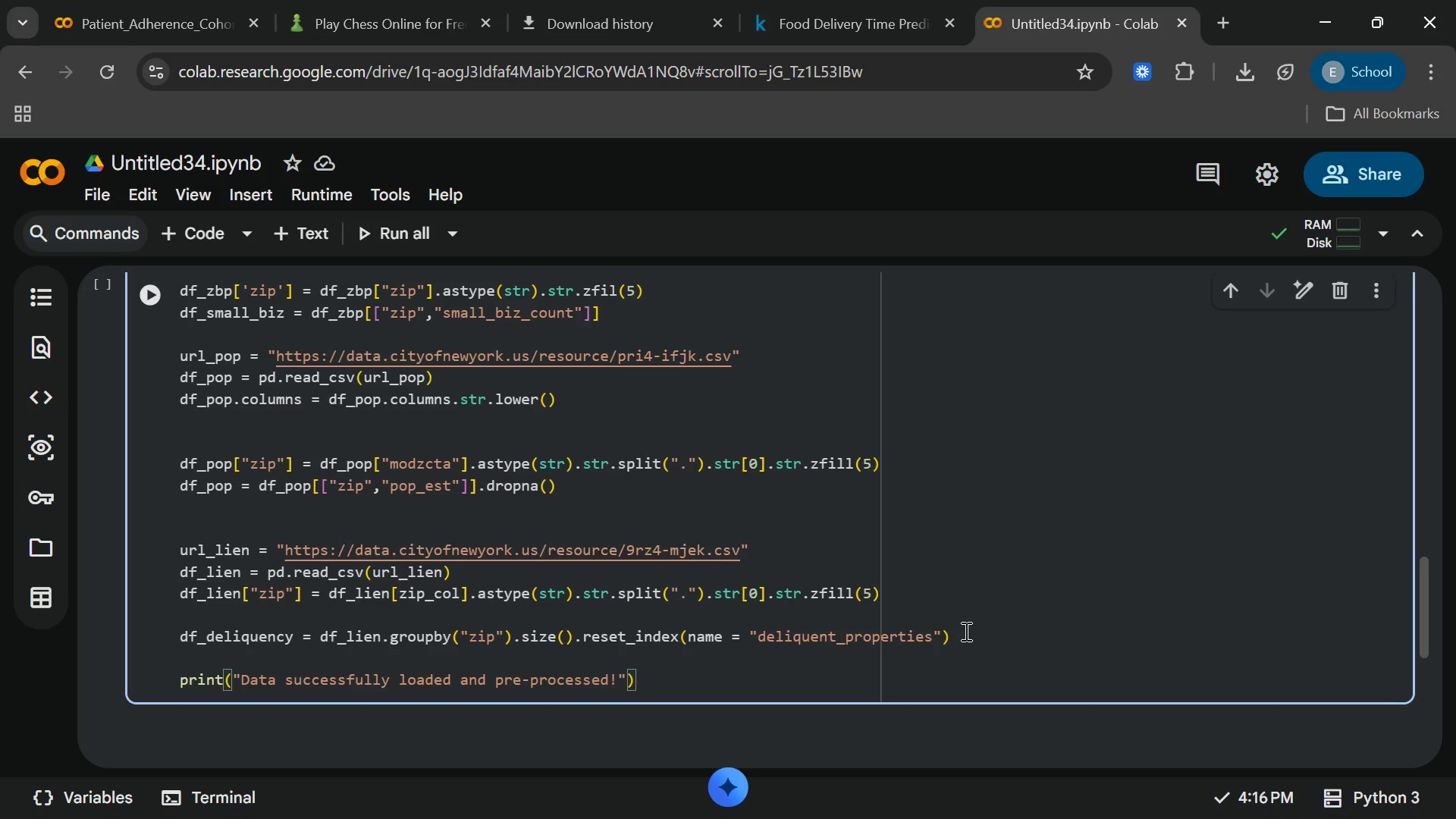 
key(End)
 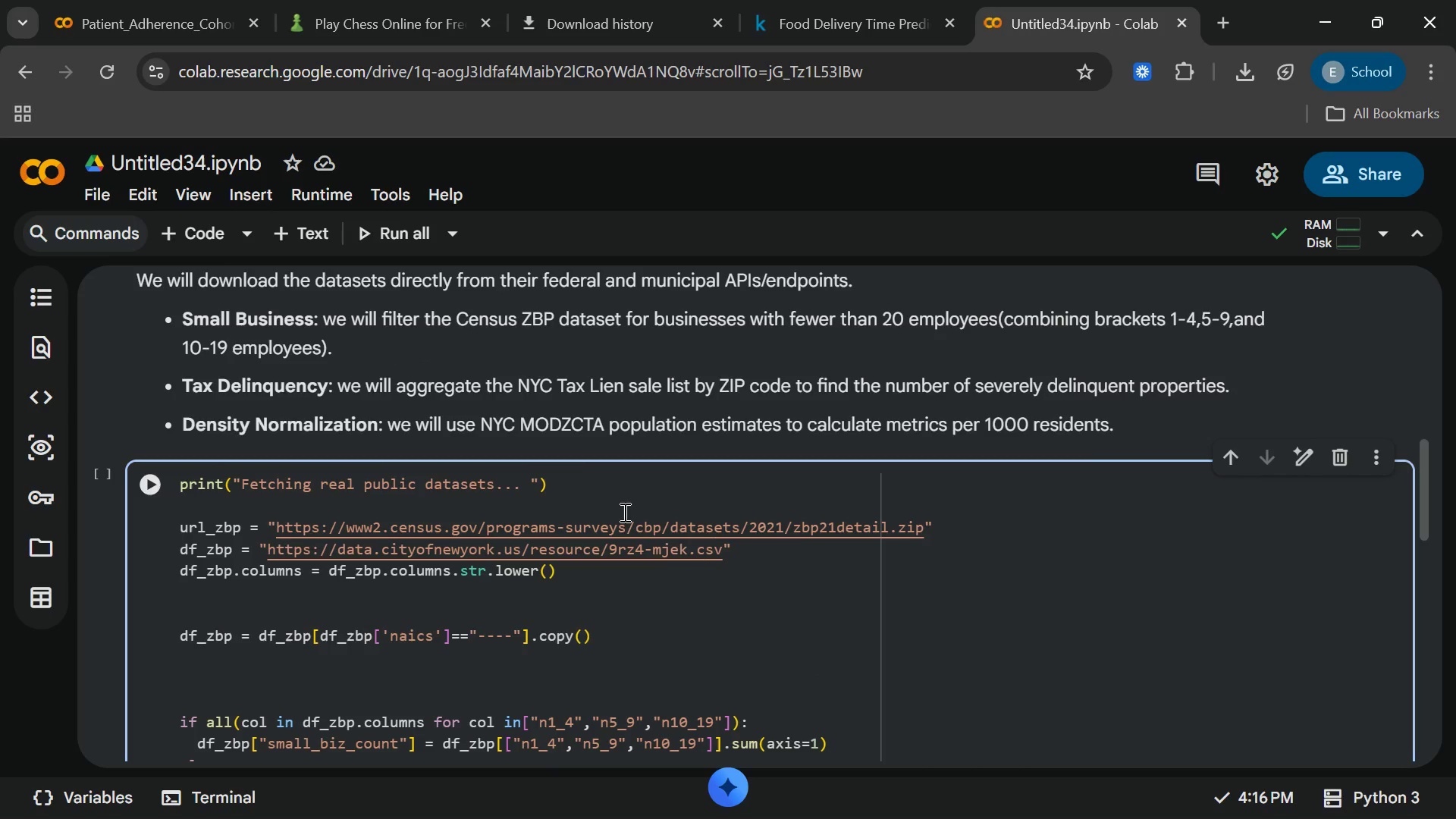 
wait(6.38)
 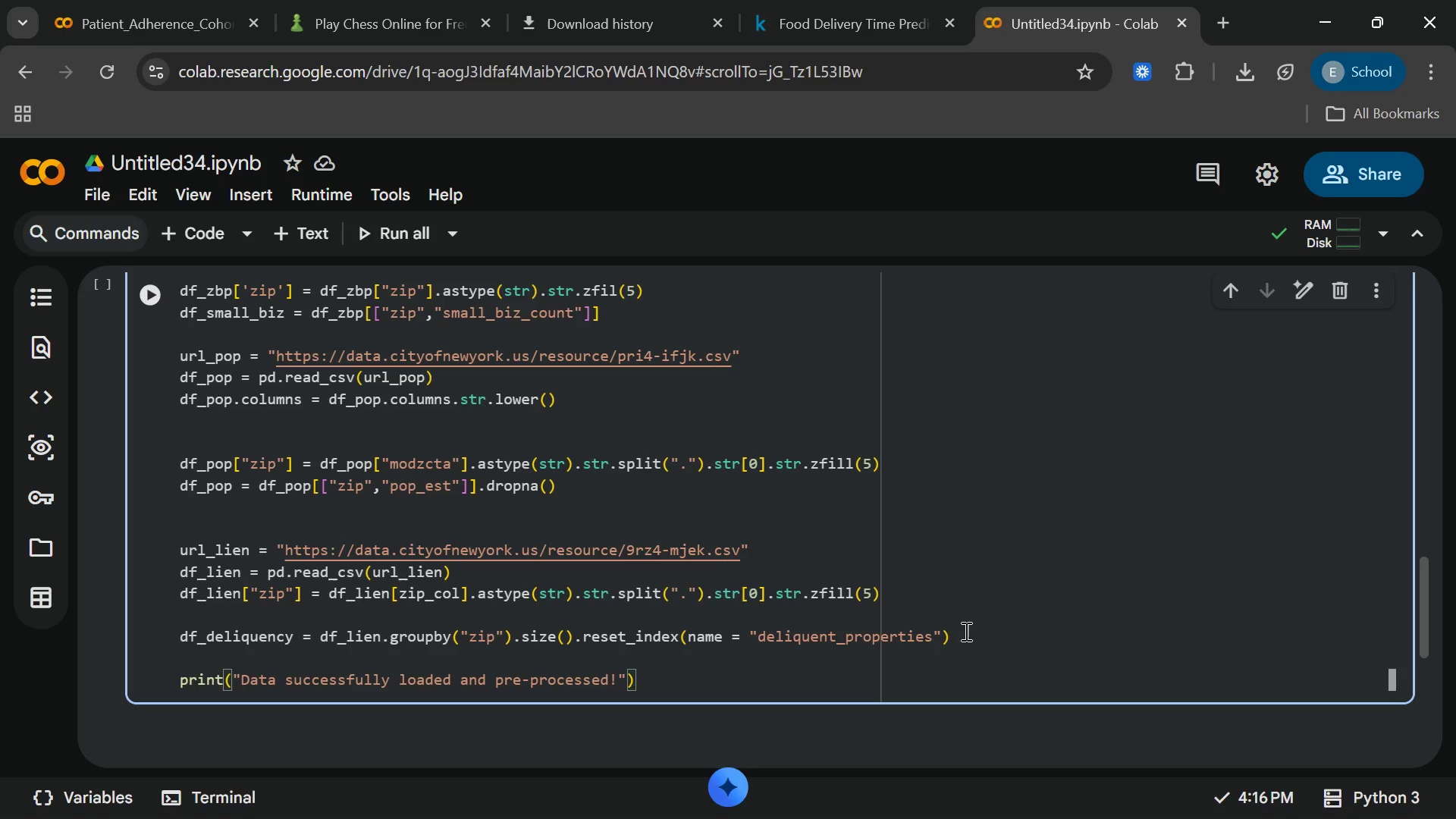 
left_click([164, 486])
 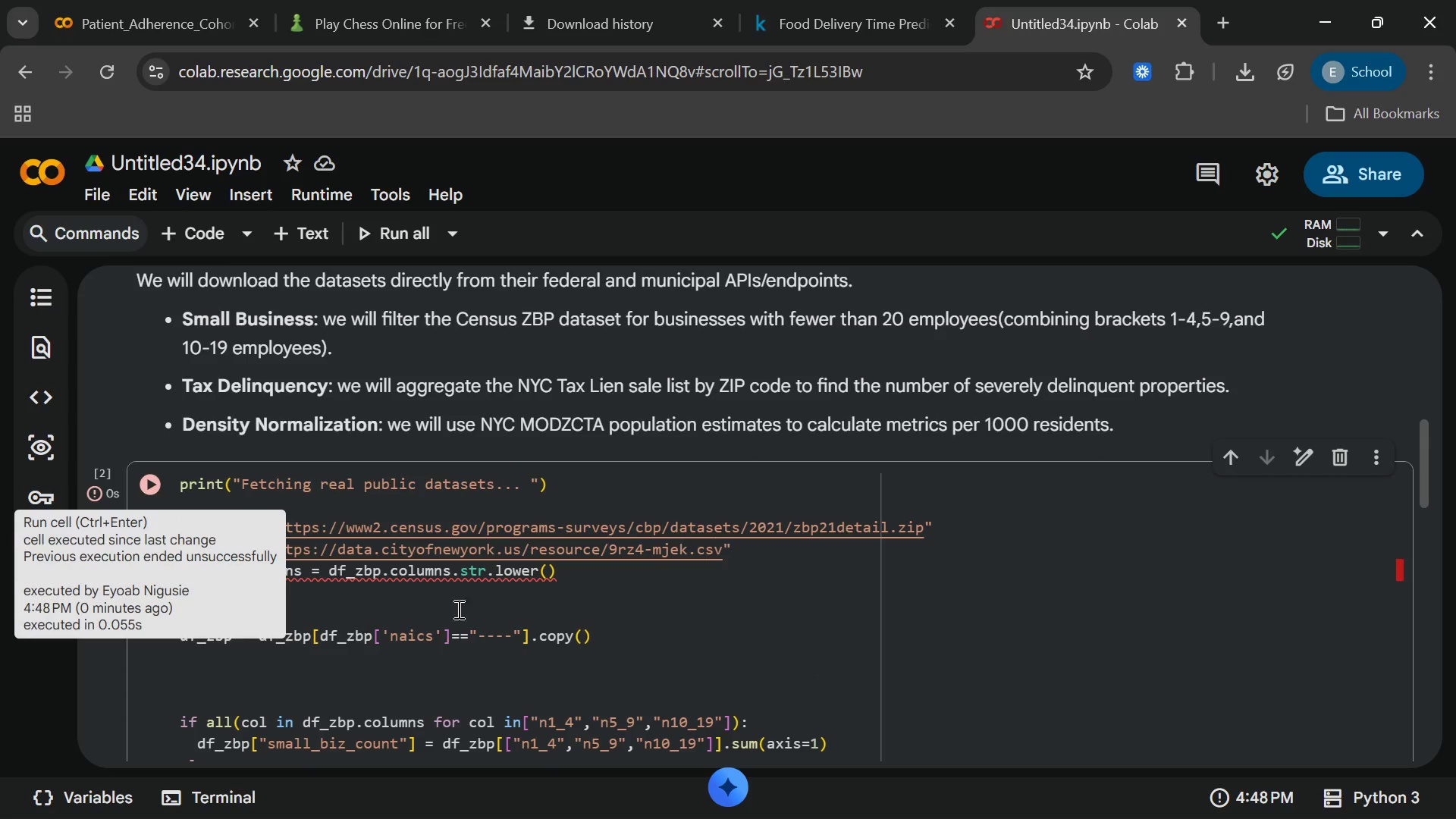 
left_click([507, 574])
 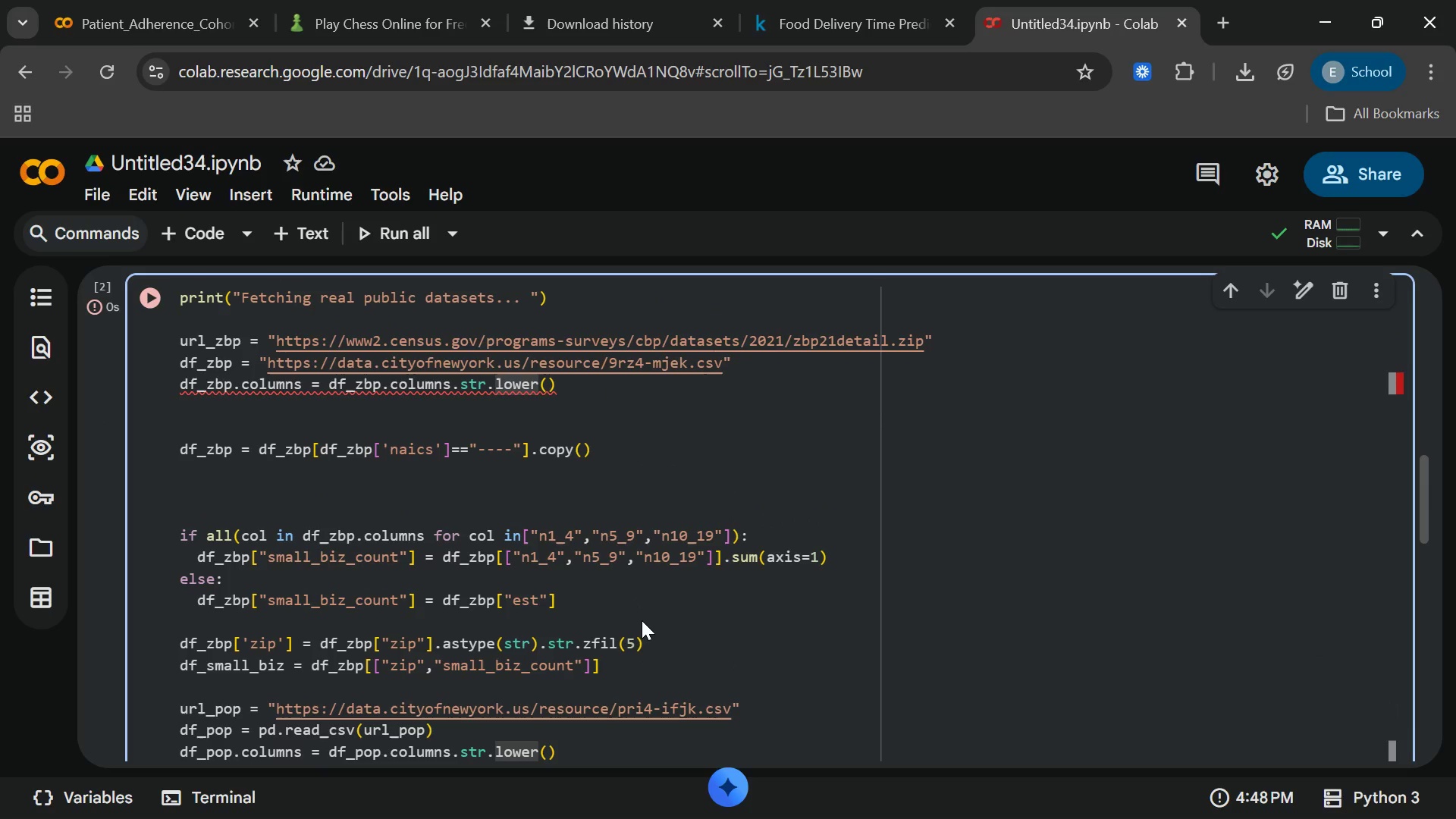 
wait(39.52)
 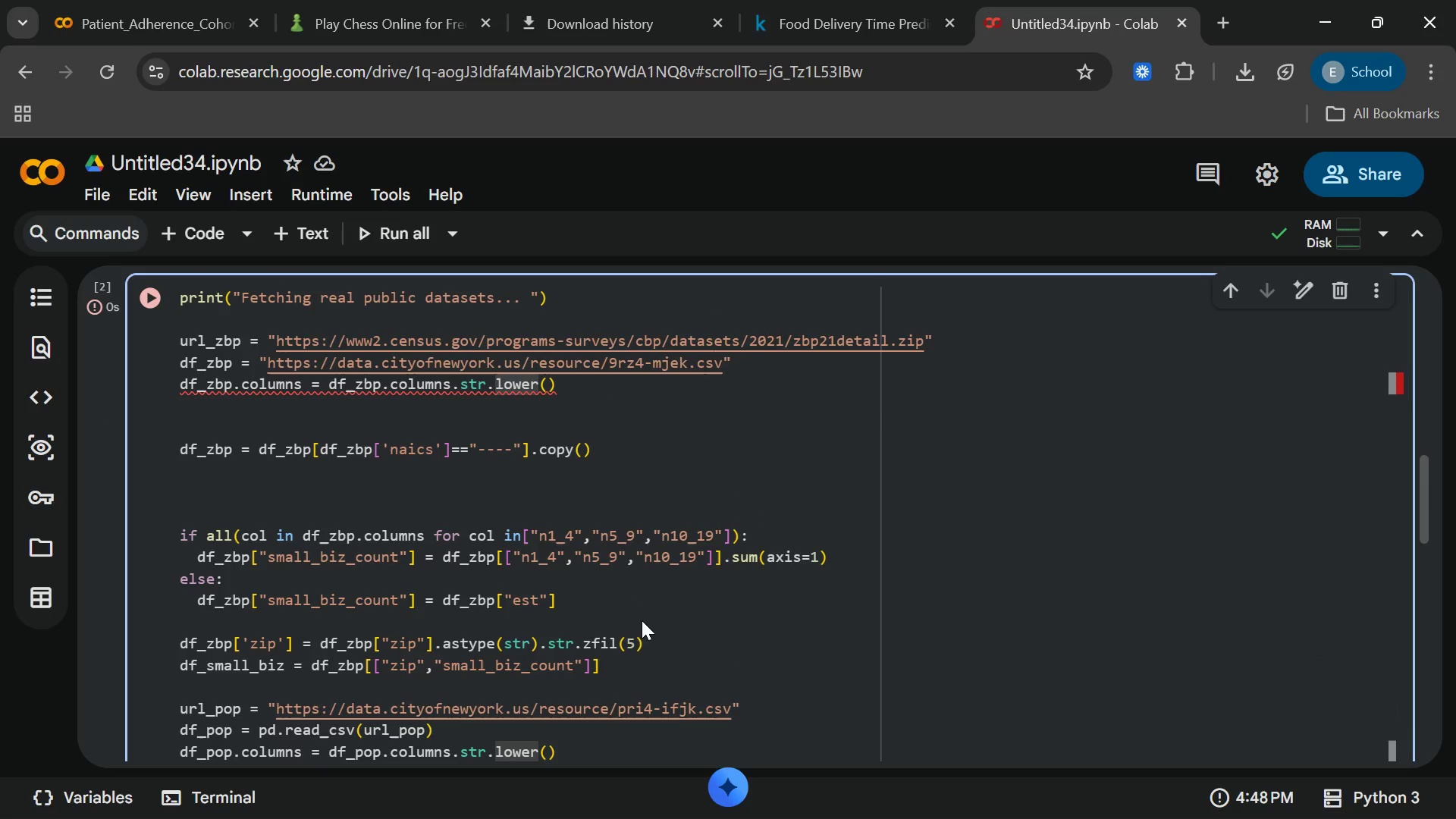 
left_click([93, 695])
 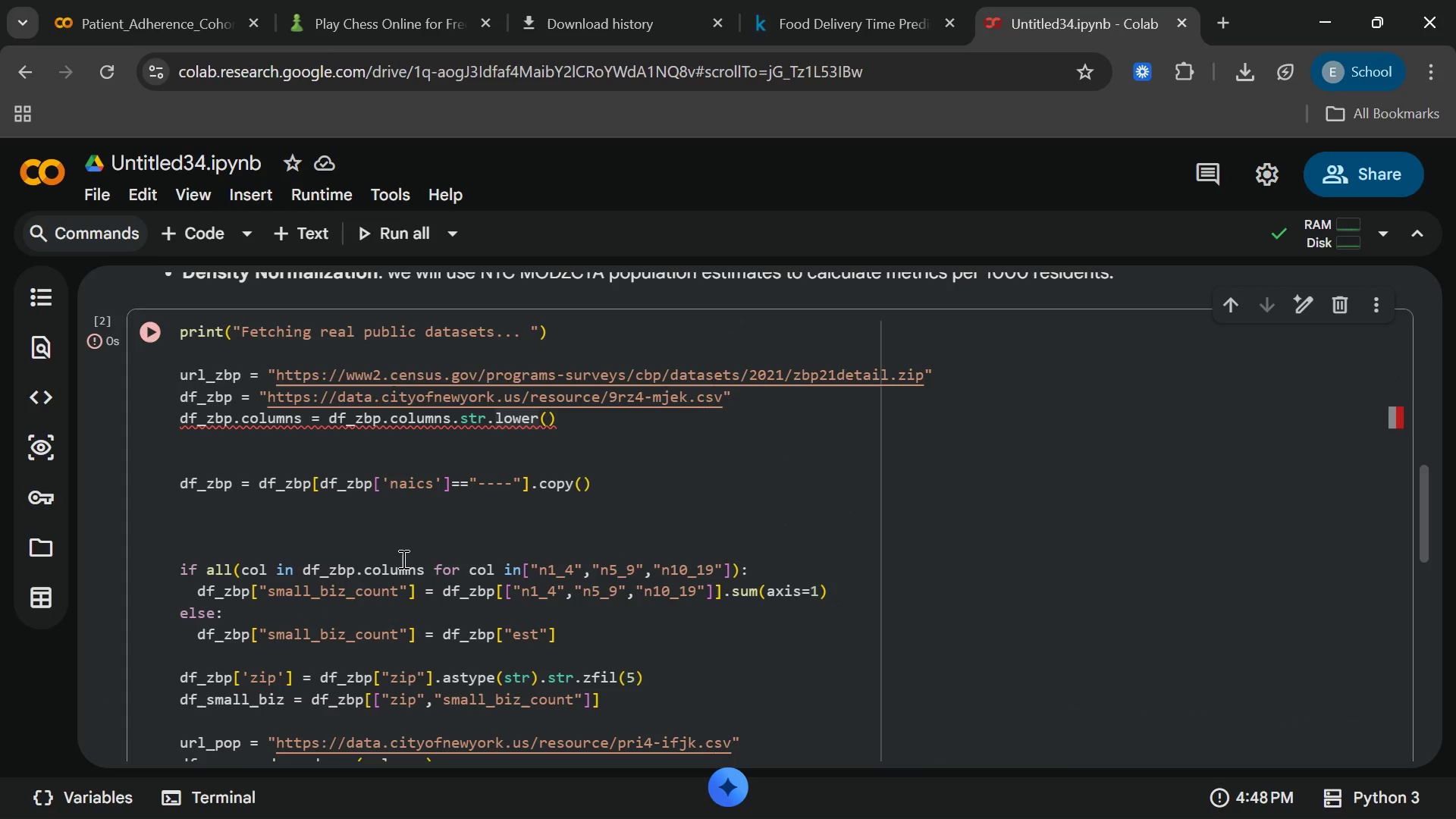 
wait(6.14)
 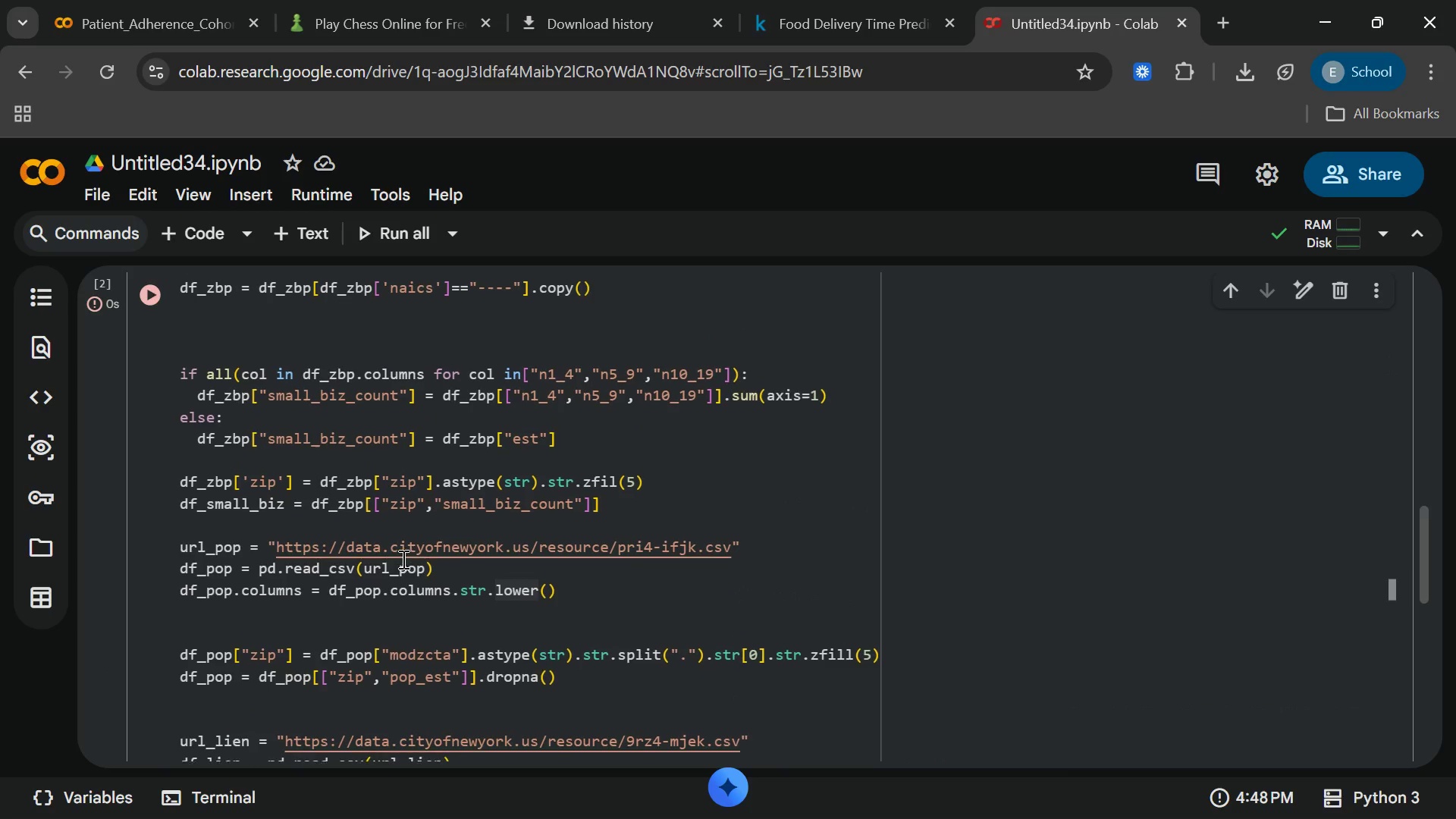 
left_click([437, 497])
 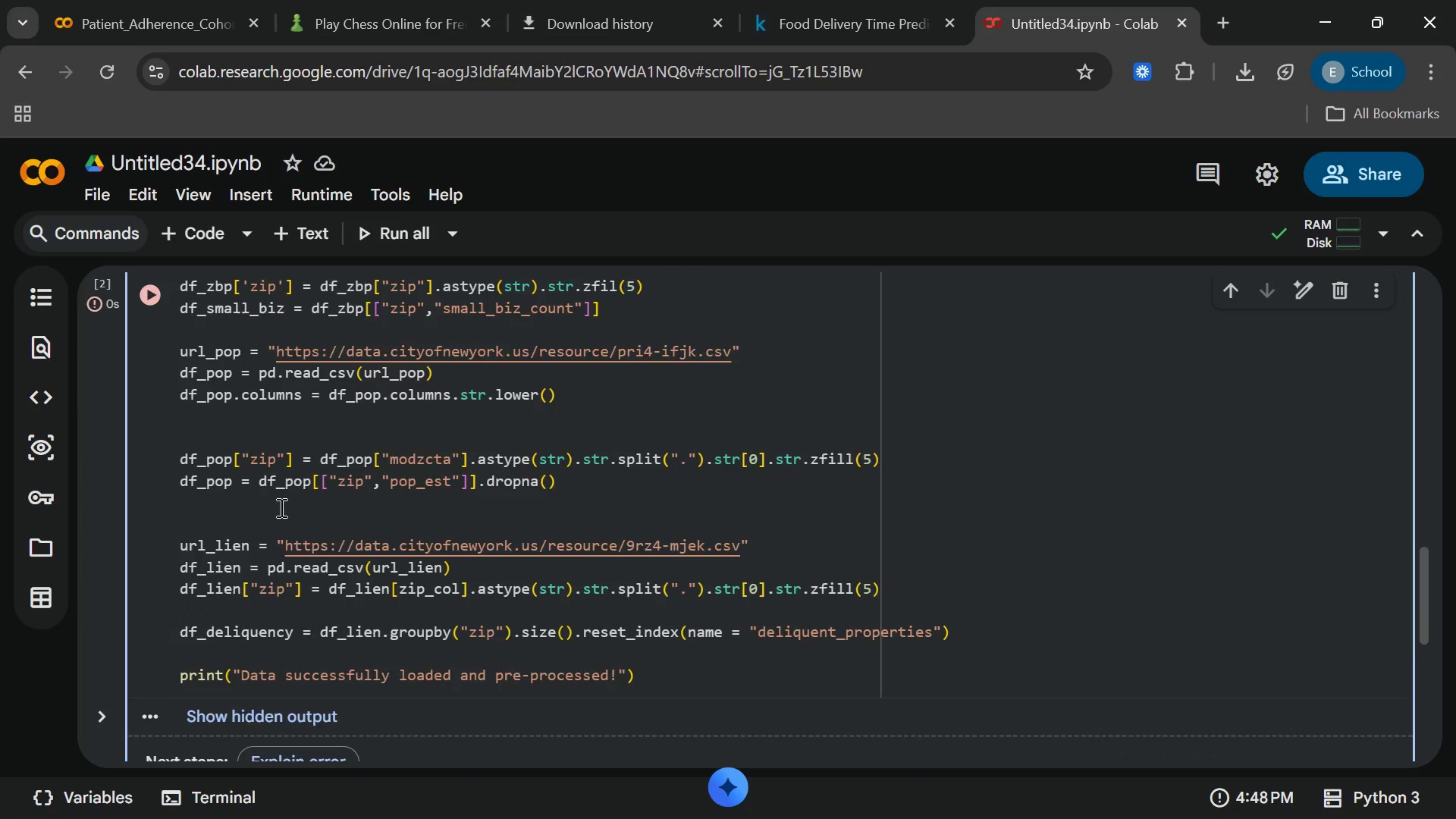 
wait(10.19)
 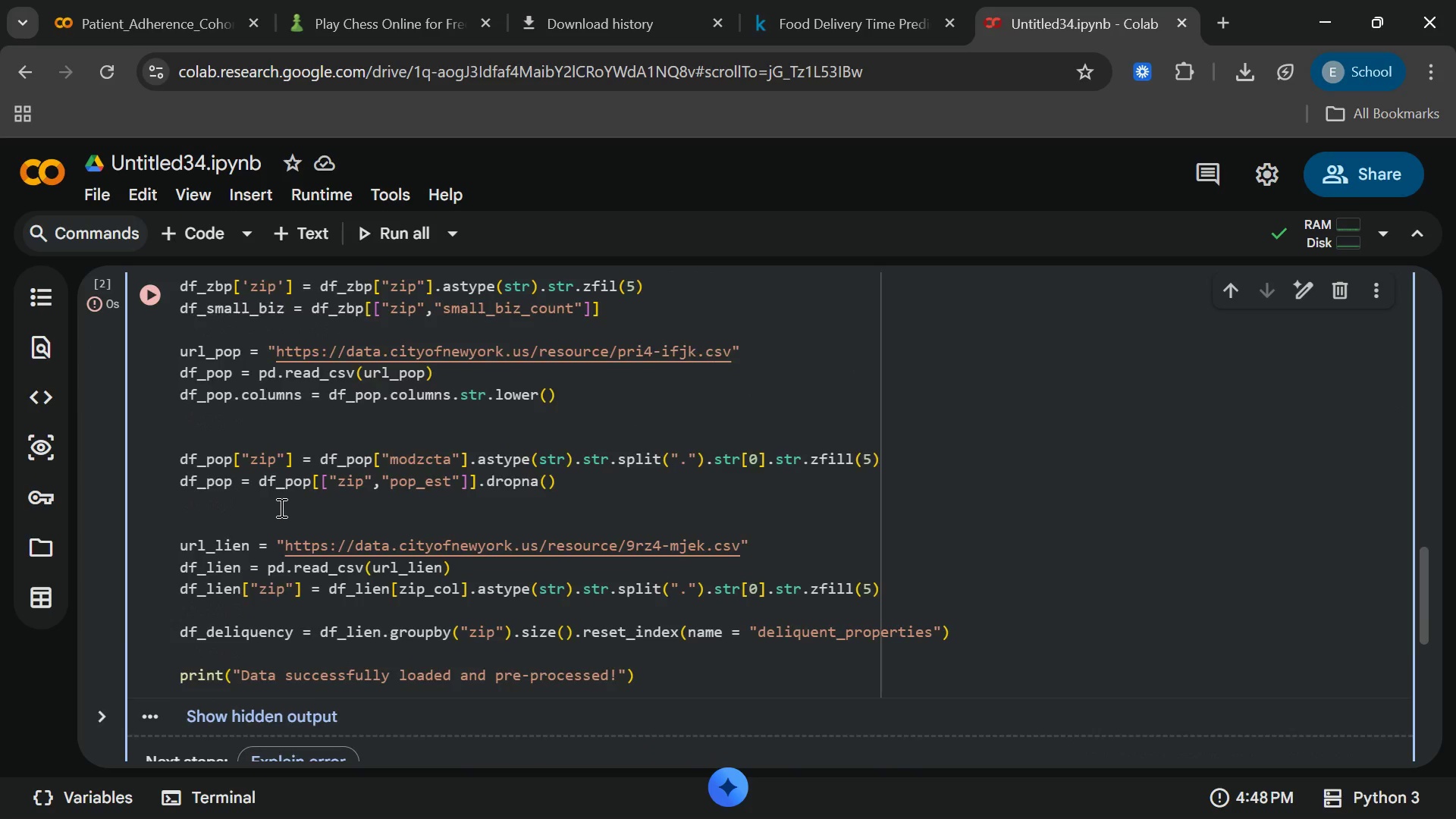 
left_click([325, 234])
 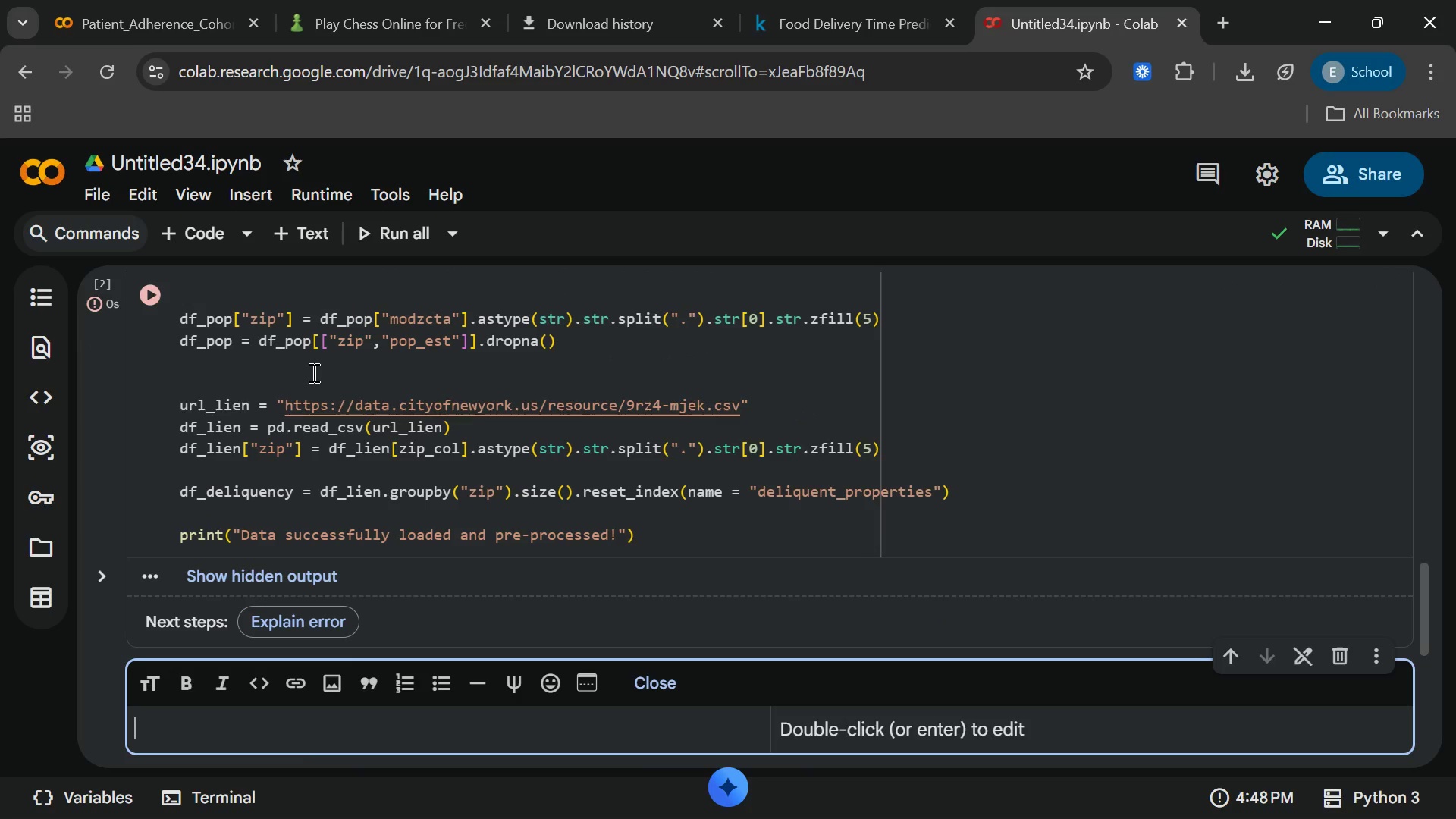 
type(##@> Merging & Calculating Metrics)
 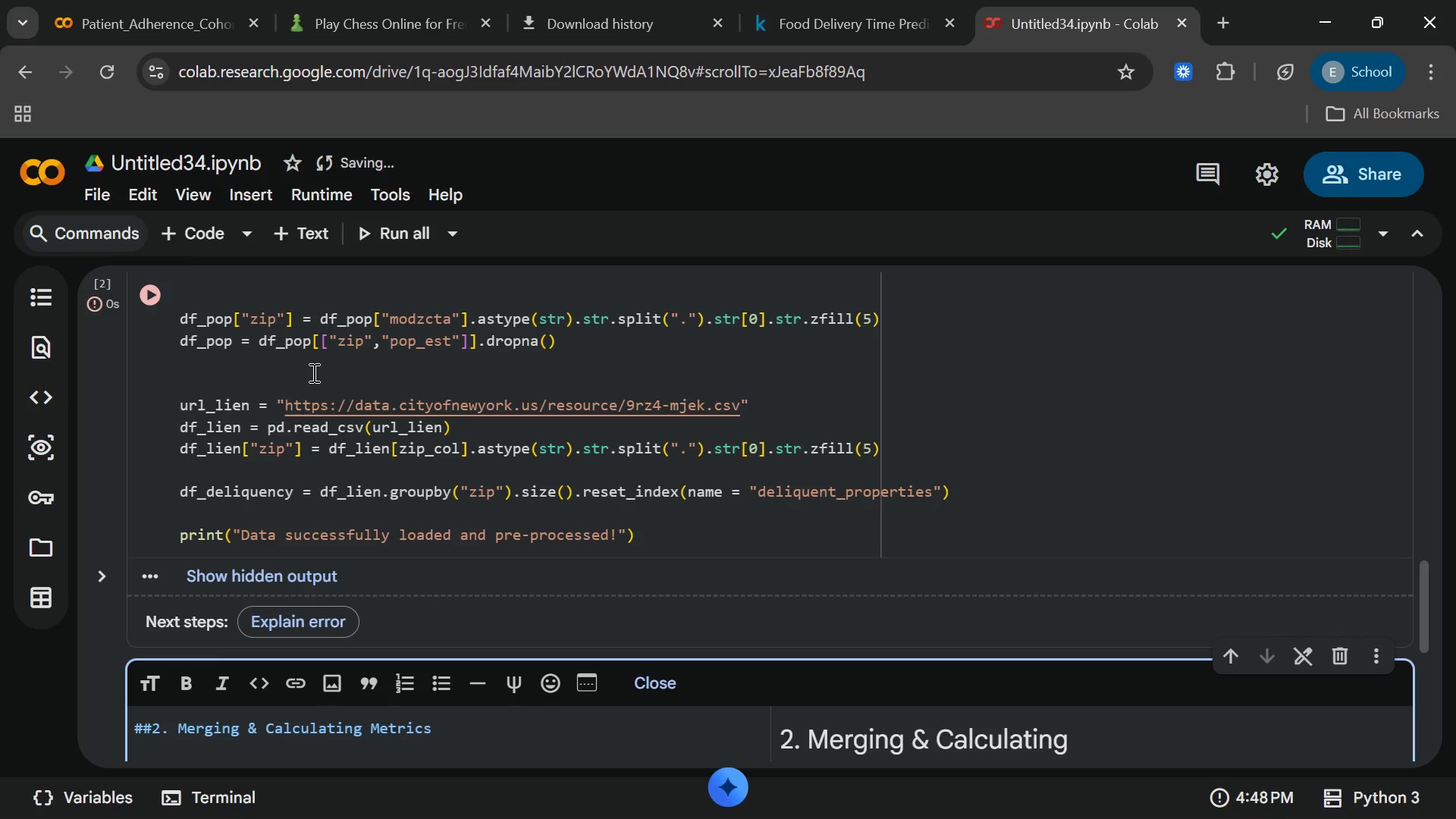 
key(Enter)
 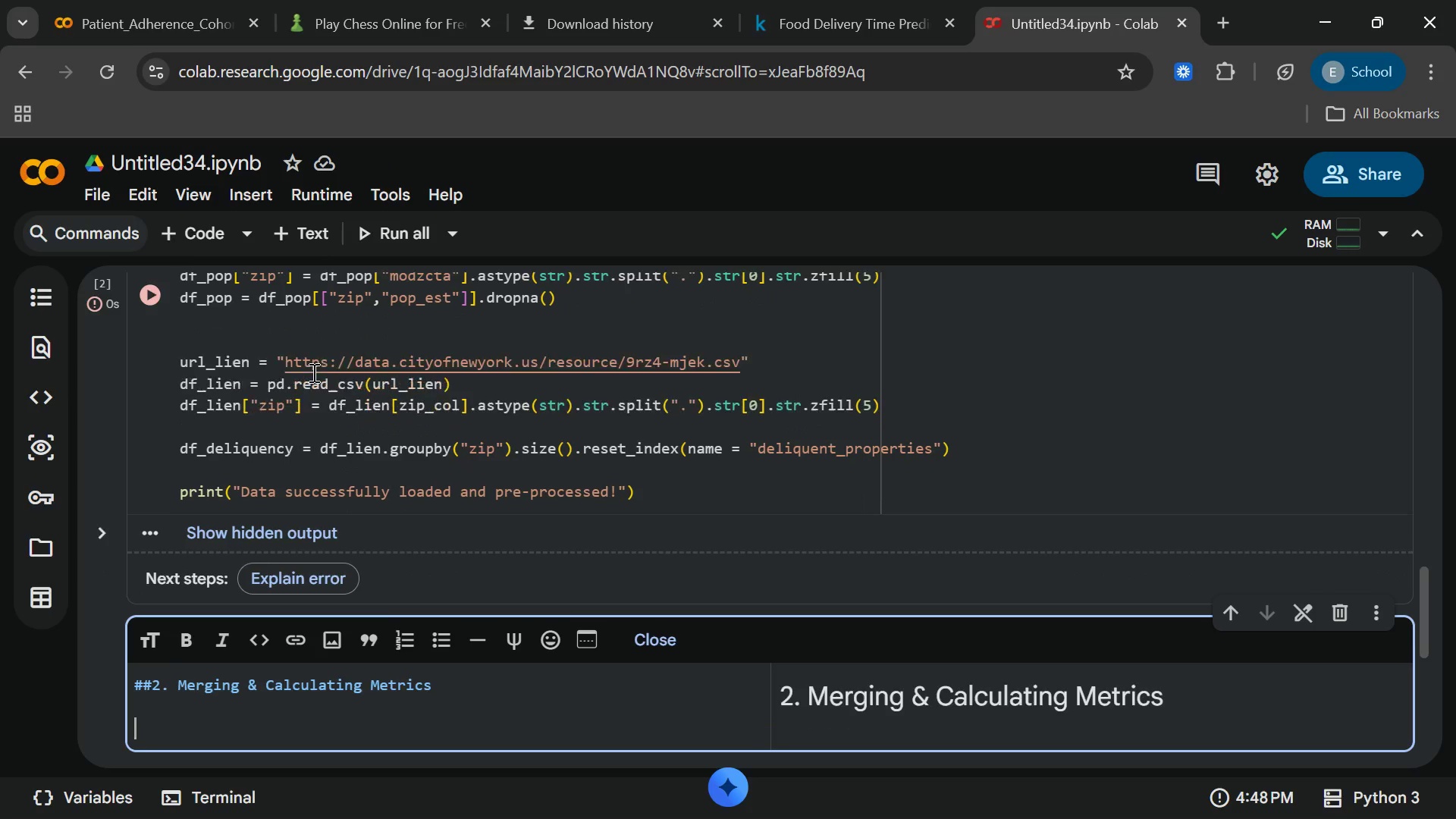 
key(Enter)
 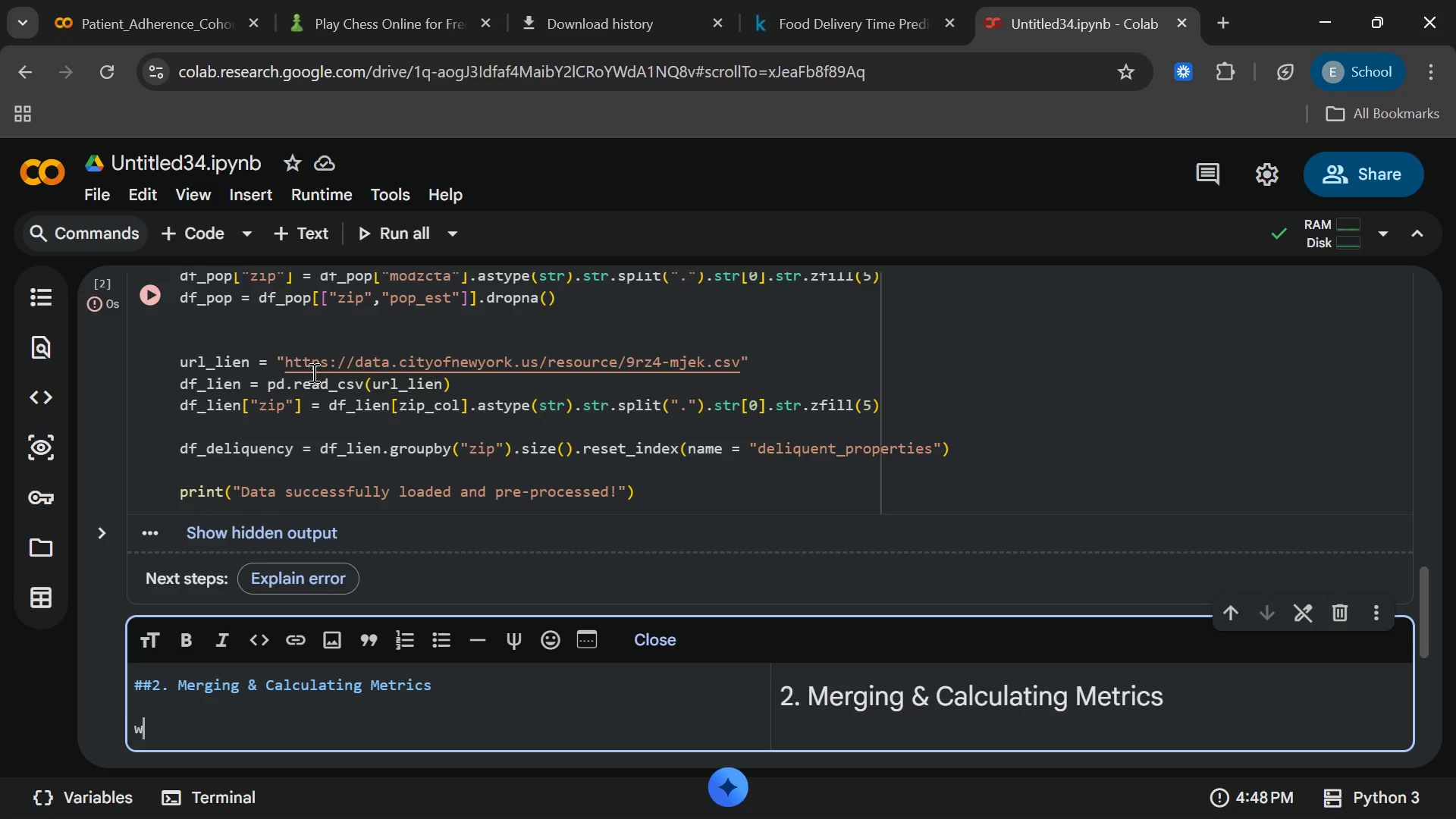 
type(we merge the datasetd)
key(Backspace)
type(s)
 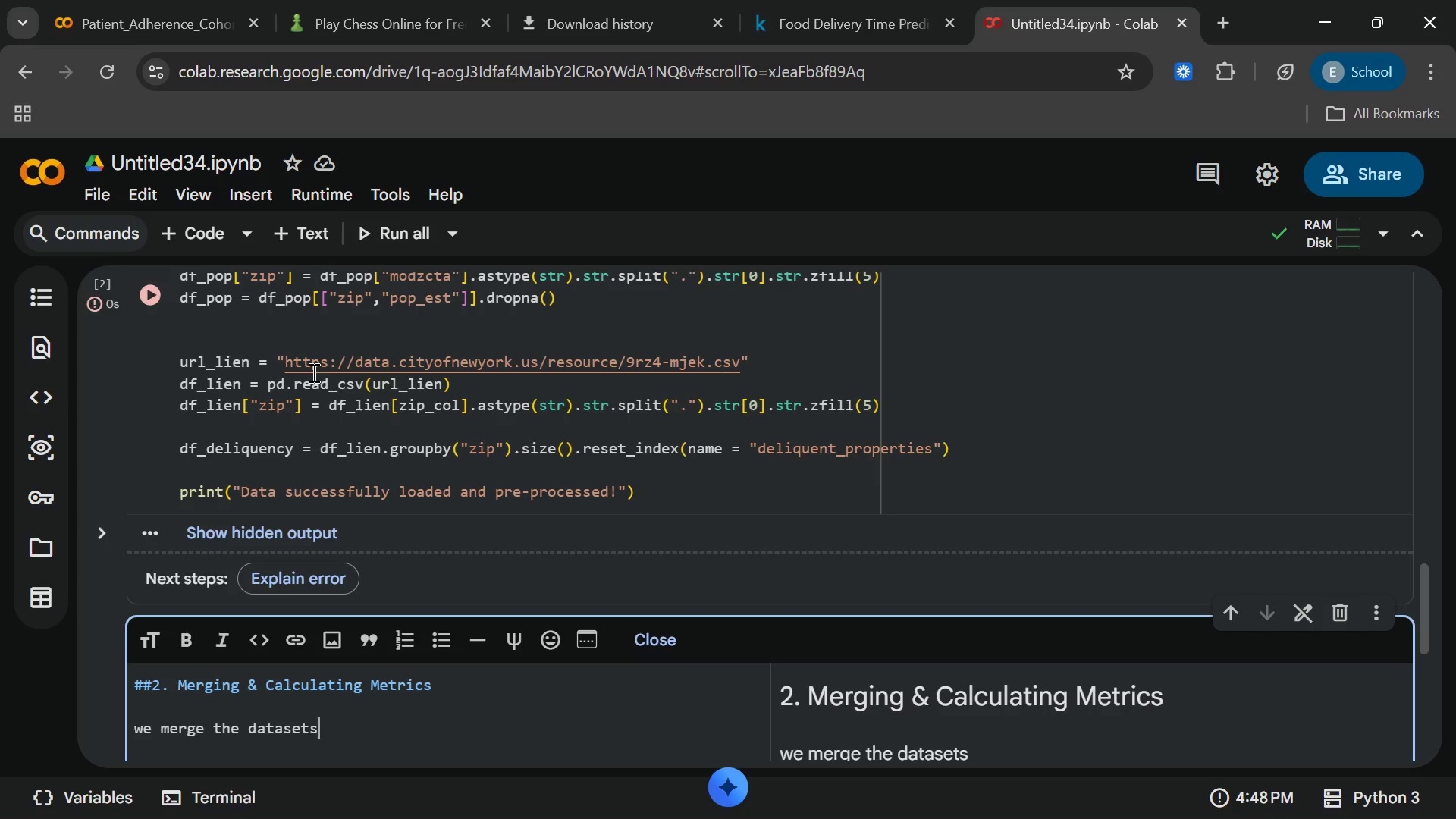 
wait(5.23)
 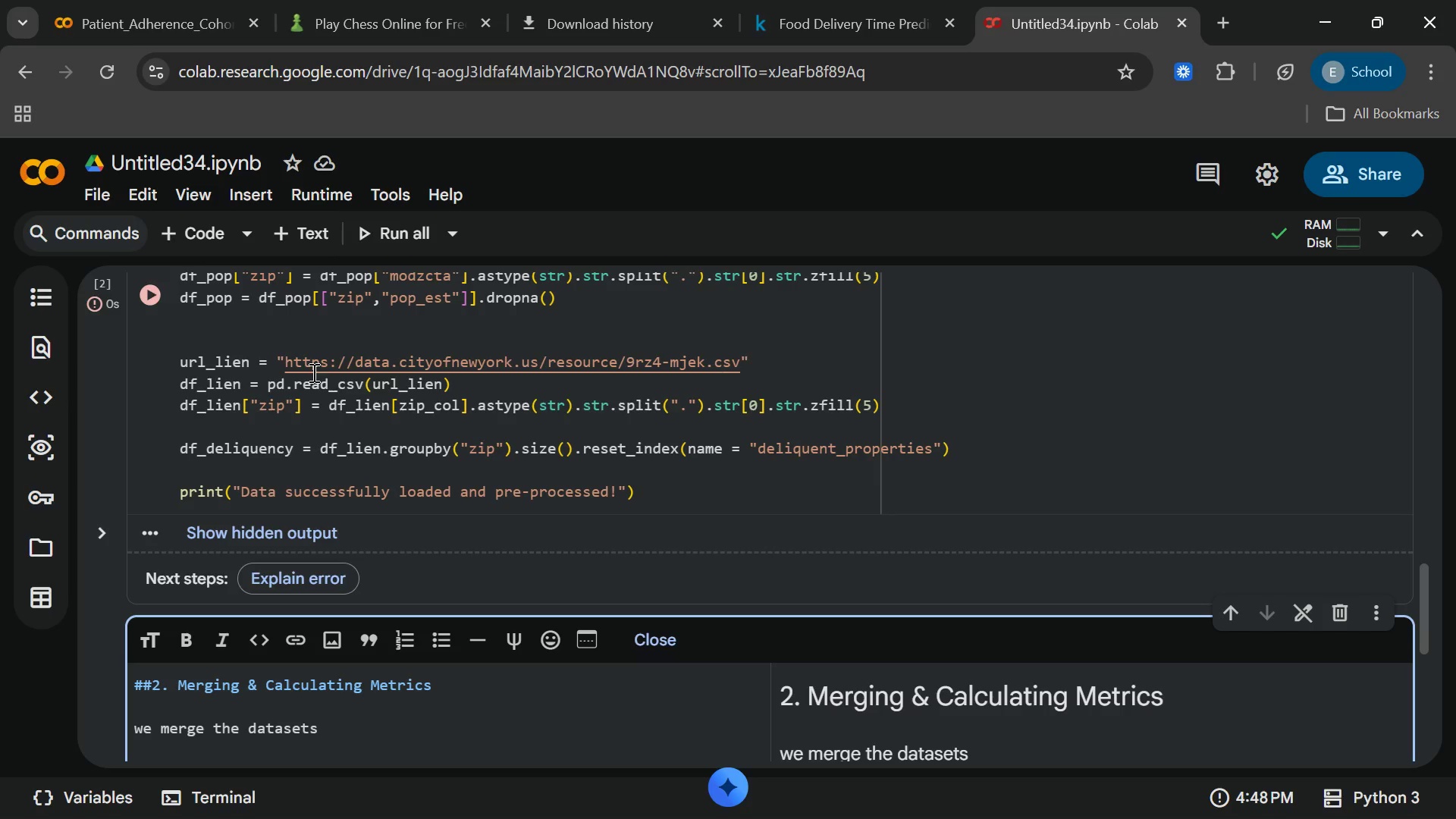 
type( using the commongeogra)
 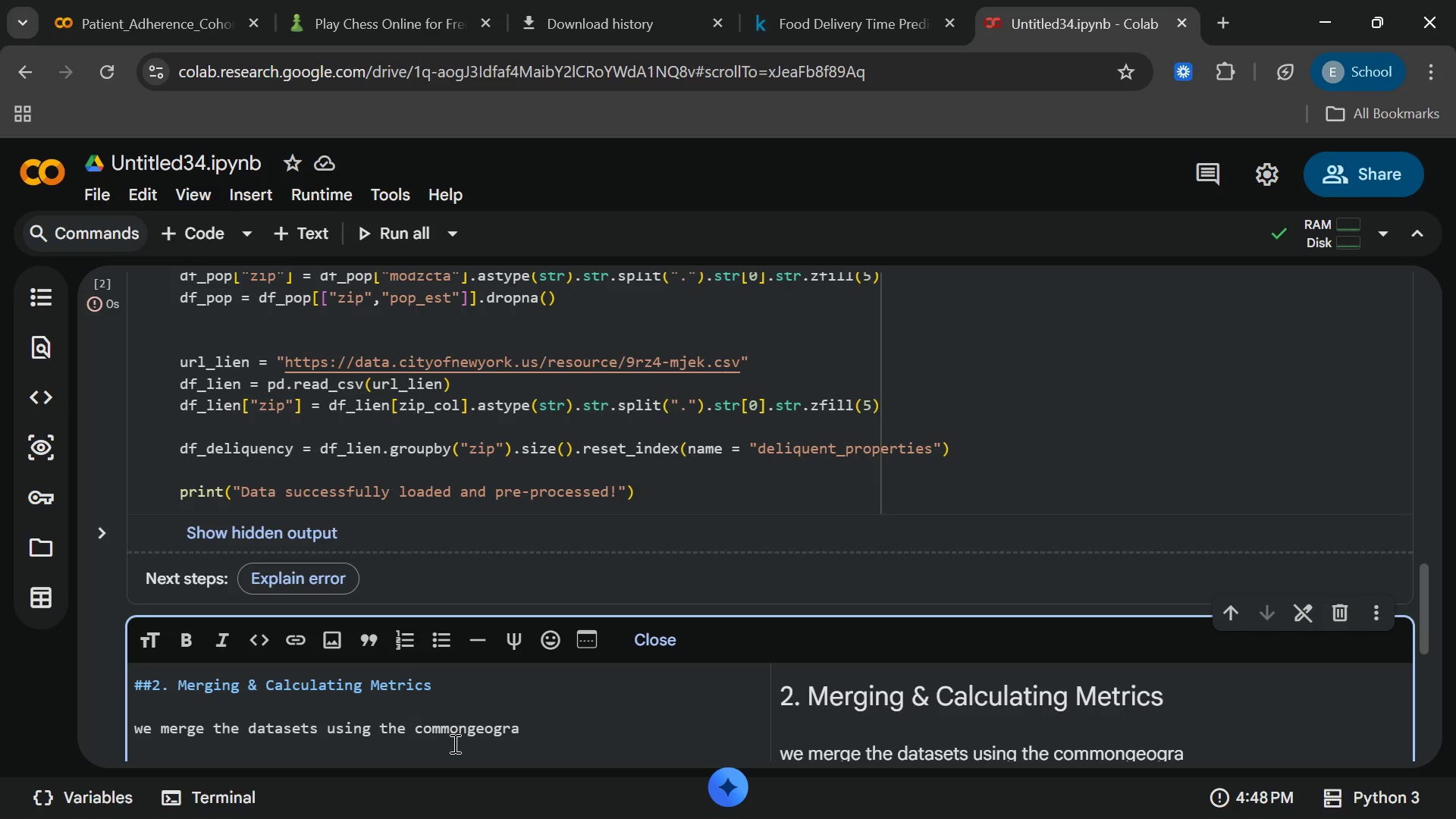 
left_click([466, 737])
 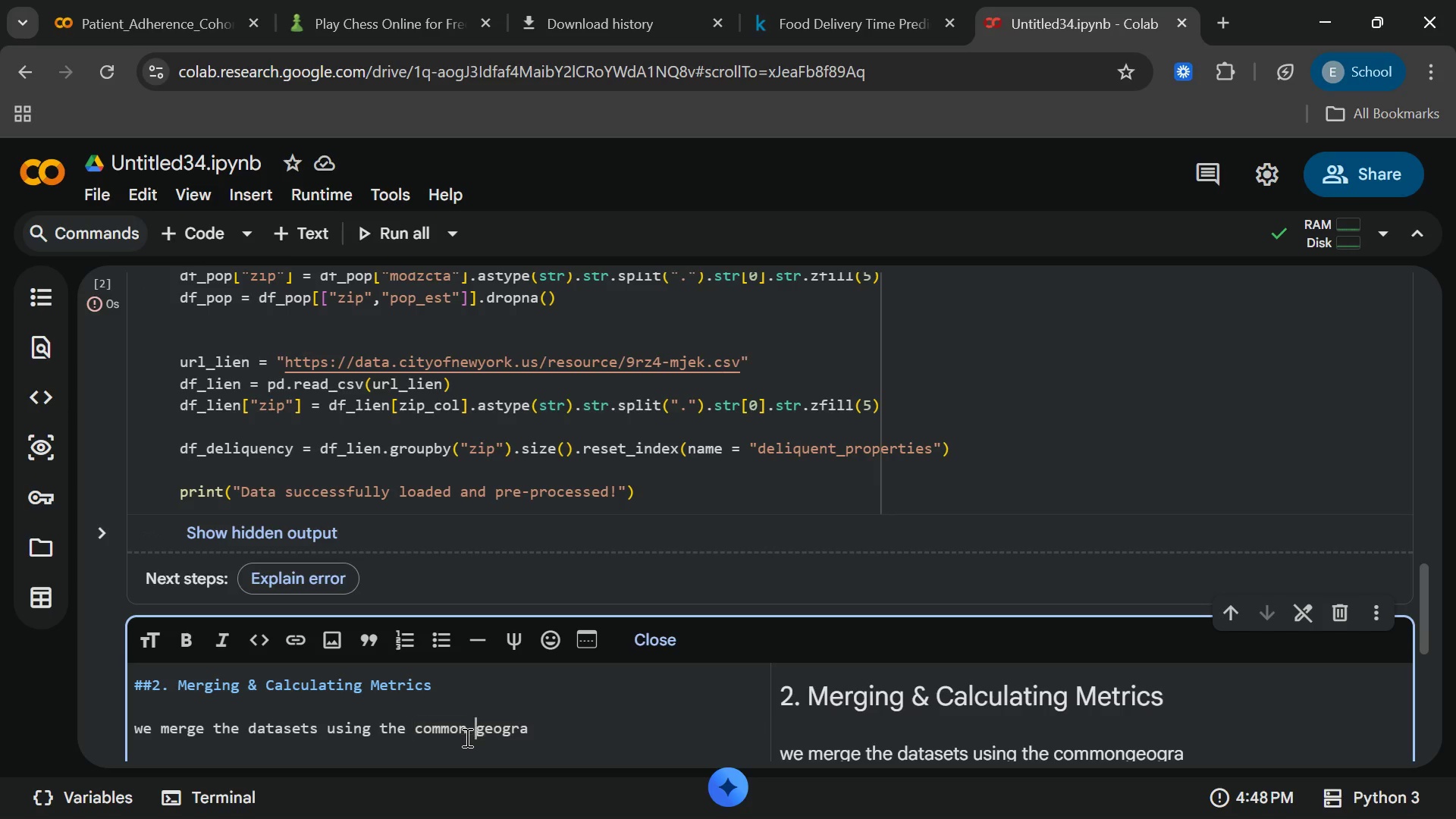 
key(Space)
 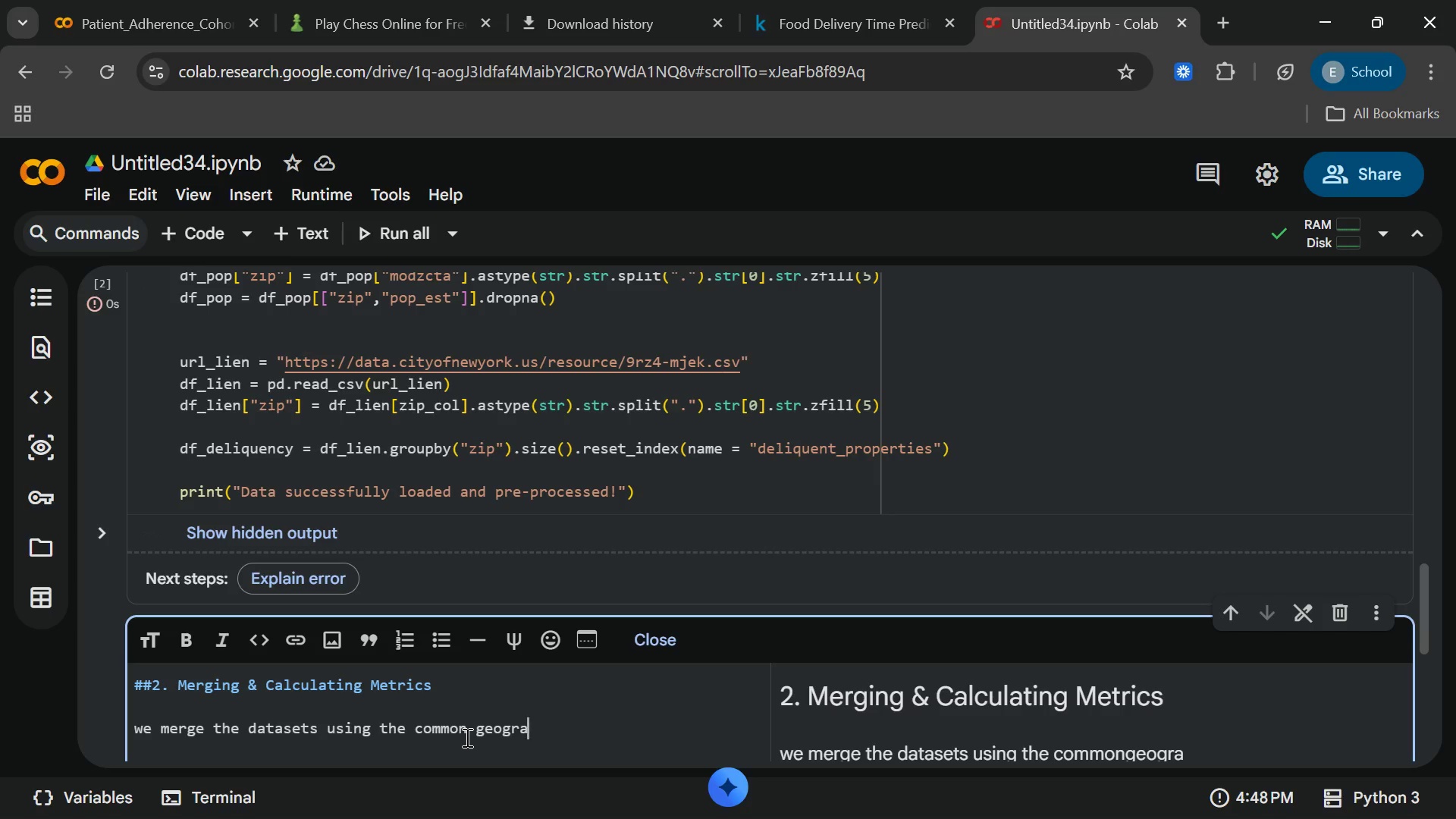 
key(End)
 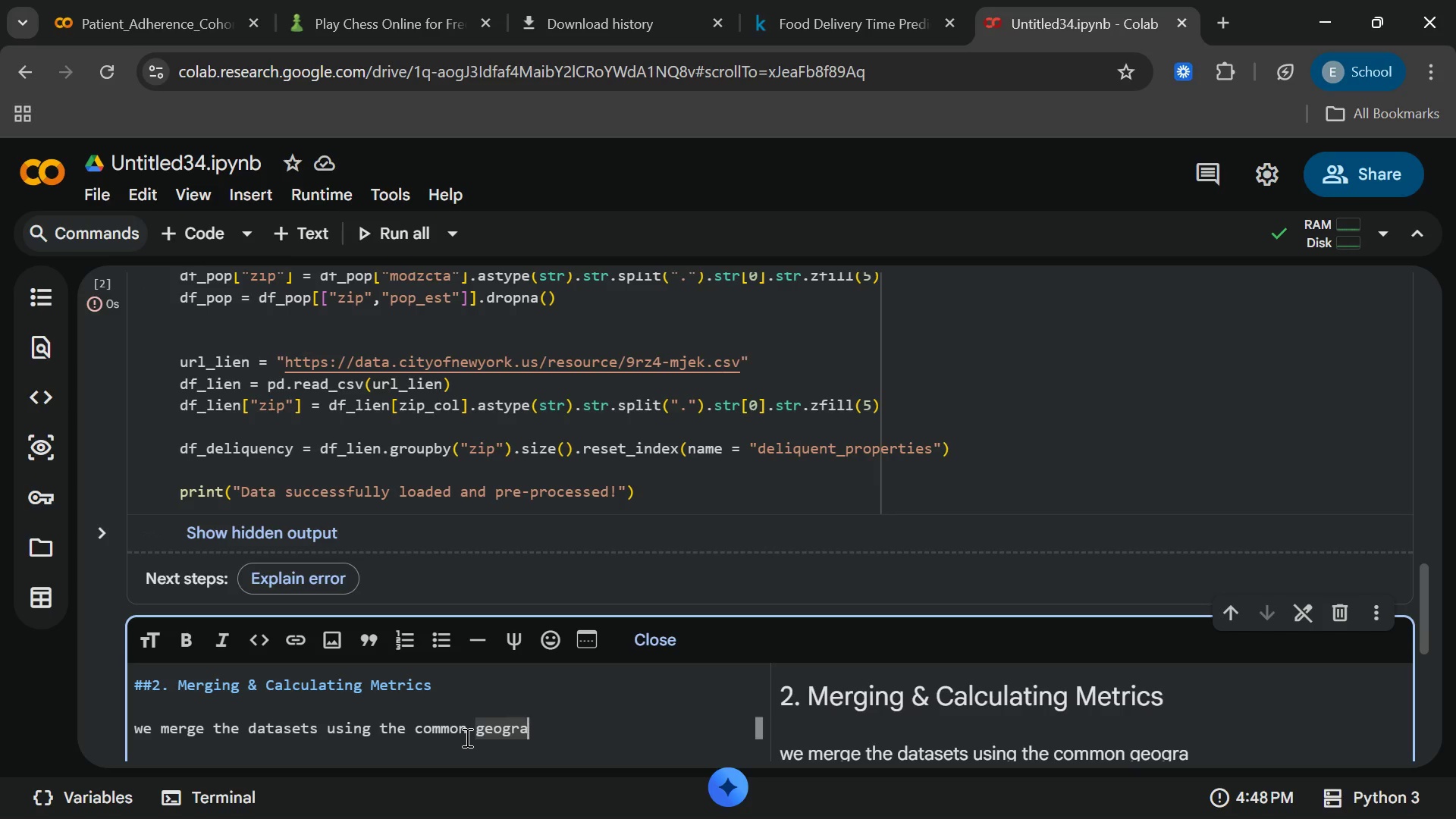 
type(hic iden)
 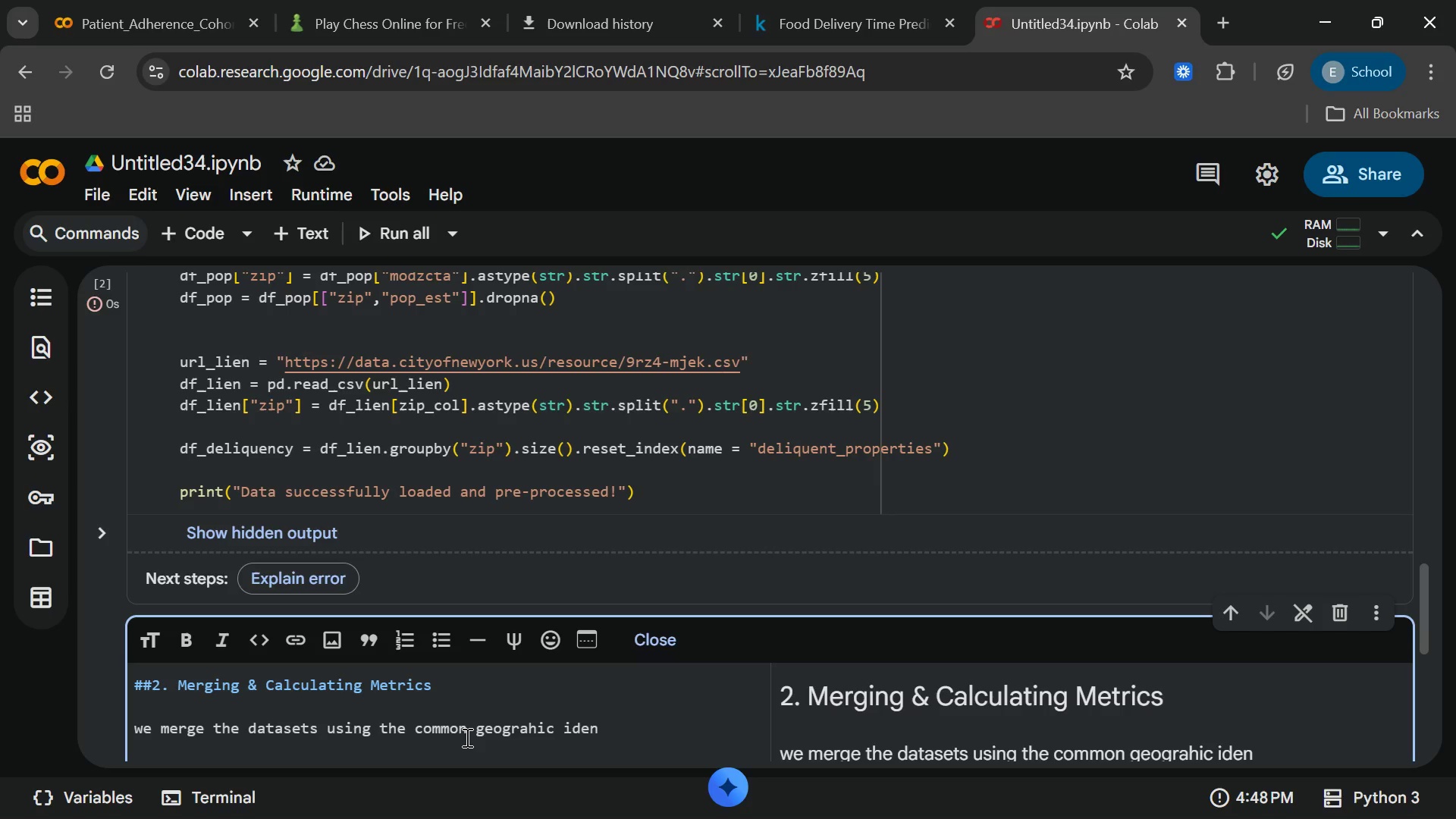 
type(tifier)
 